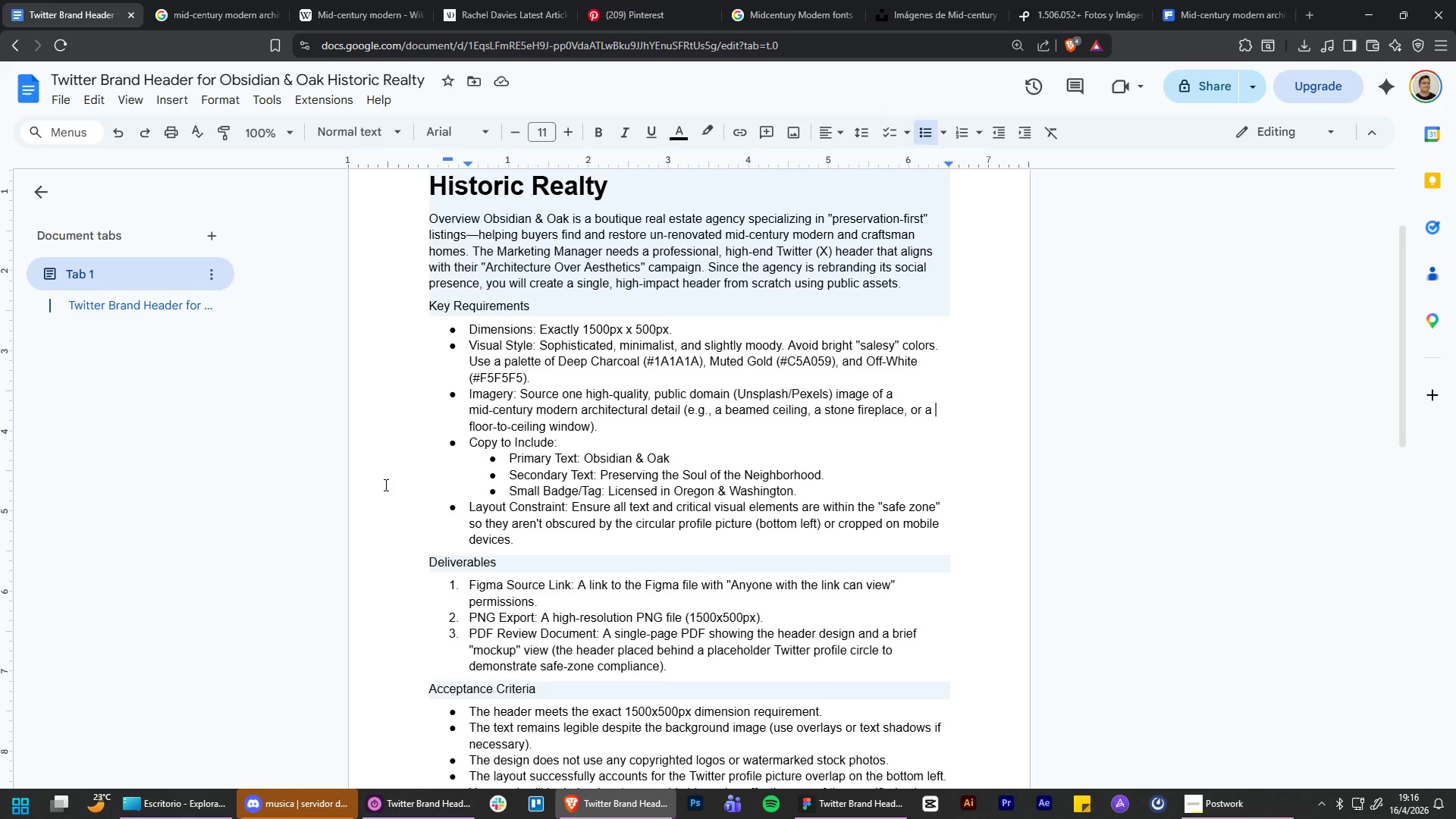 
hold_key(key=ControlLeft, duration=1.14)
hold_key(key=AltLeft, duration=1.11)
scroll: coordinate [340, 538], scroll_direction: up, amount: 9.0
 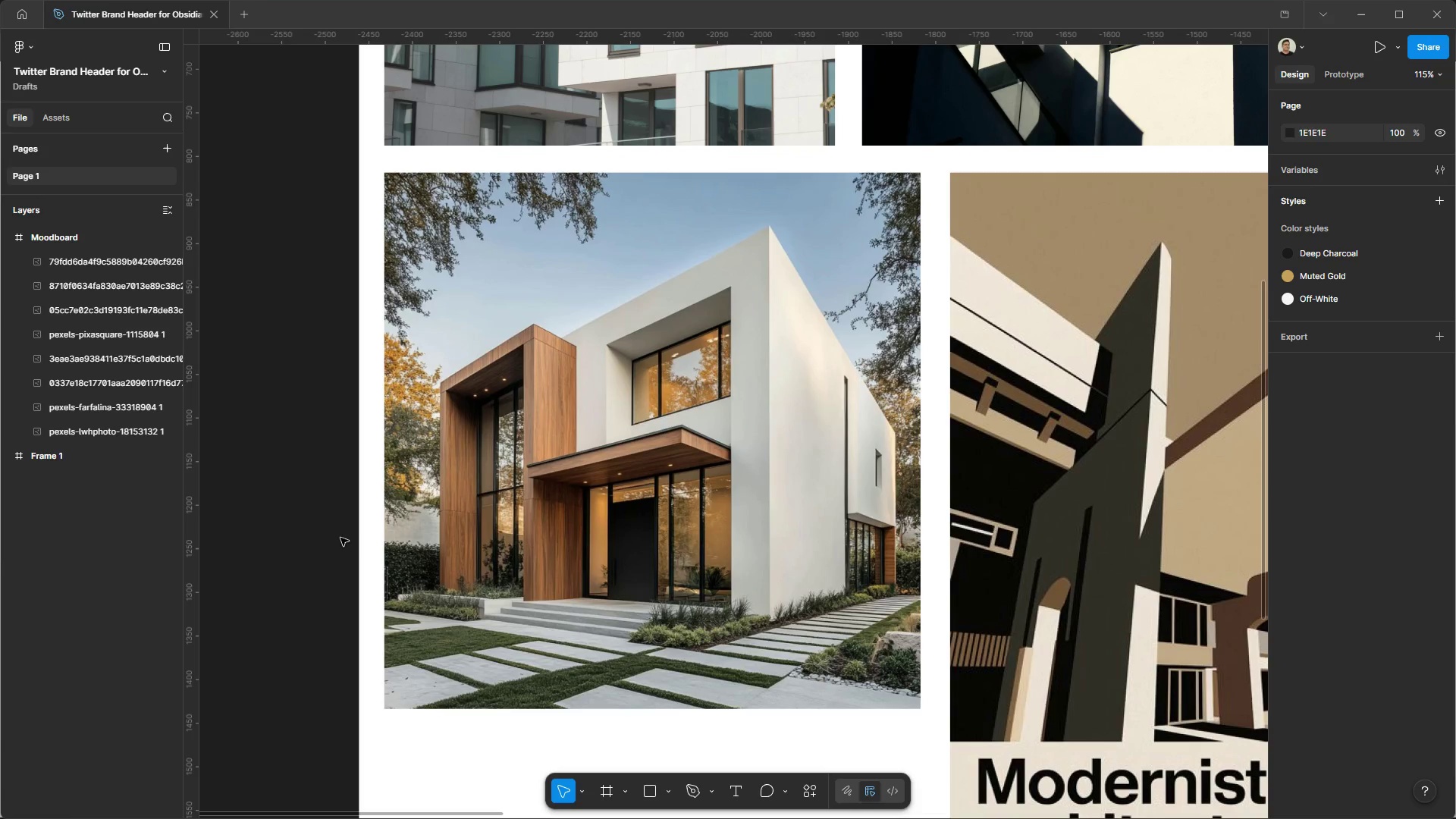 
hold_key(key=ControlLeft, duration=4.53)
hold_key(key=AltLeft, duration=1.5)
scroll: coordinate [338, 605], scroll_direction: down, amount: 8.0
 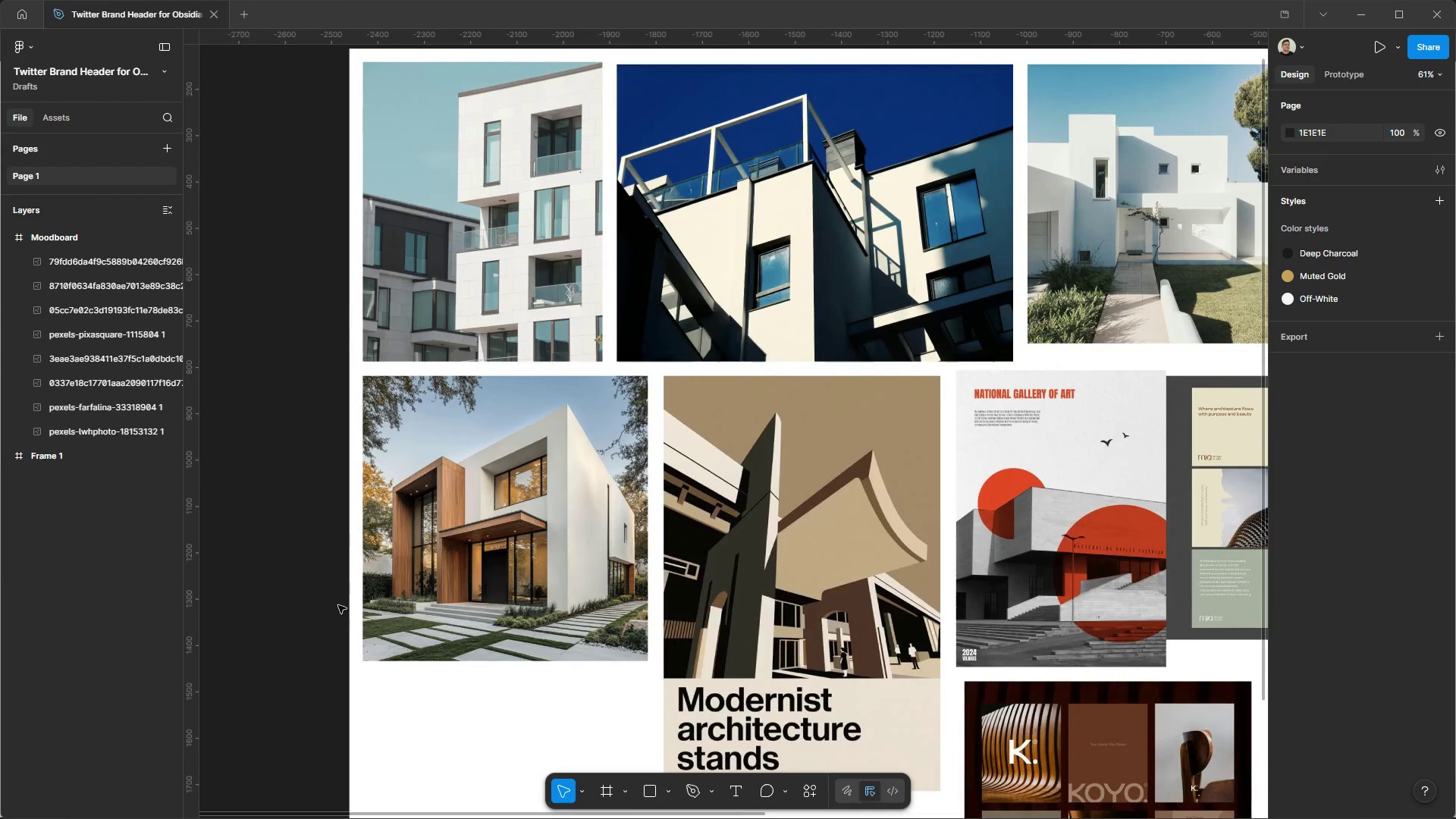 
hold_key(key=AltLeft, duration=1.5)
 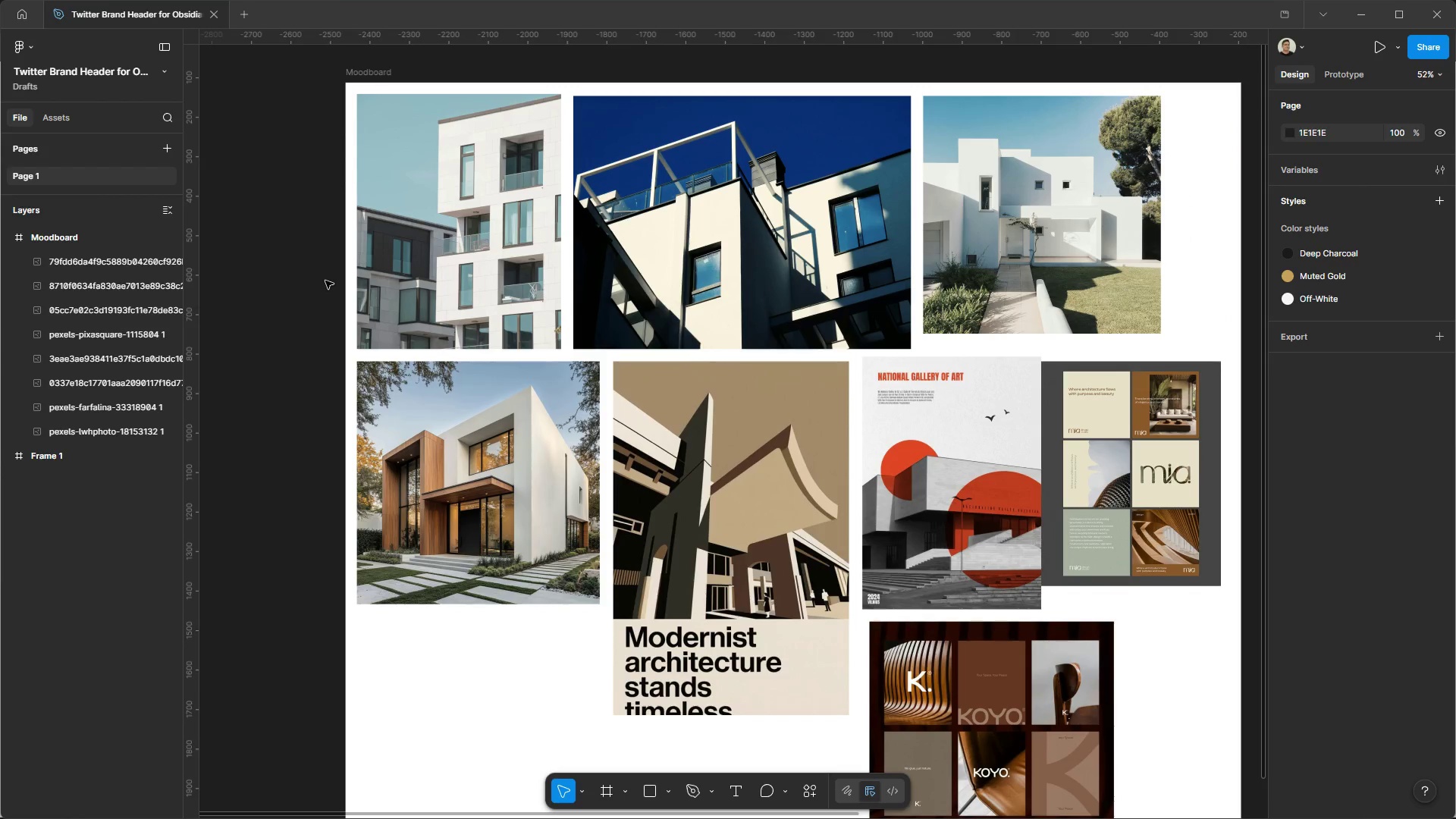 
hold_key(key=AltLeft, duration=1.48)
 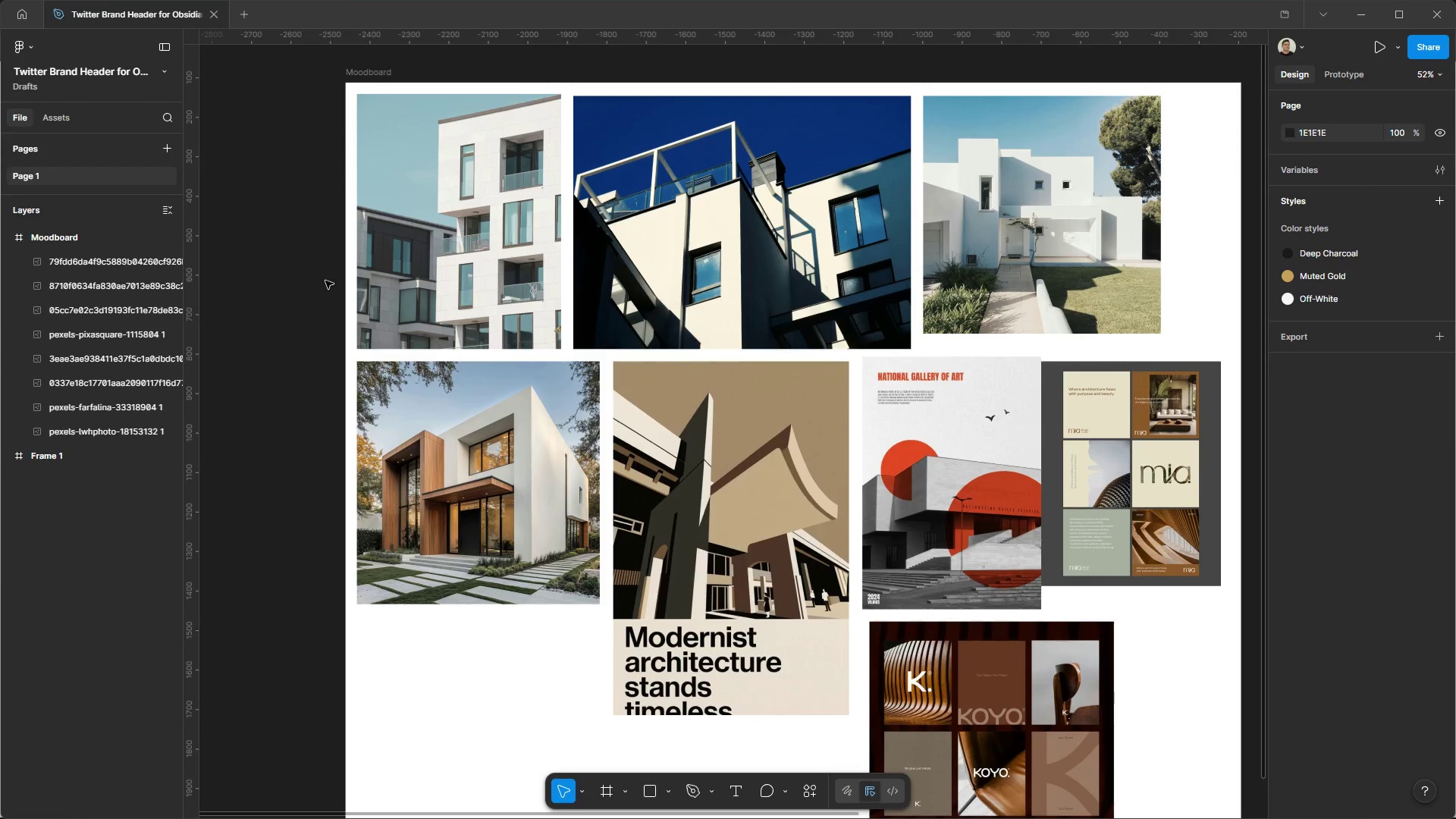 
scroll: coordinate [325, 281], scroll_direction: down, amount: 4.0
 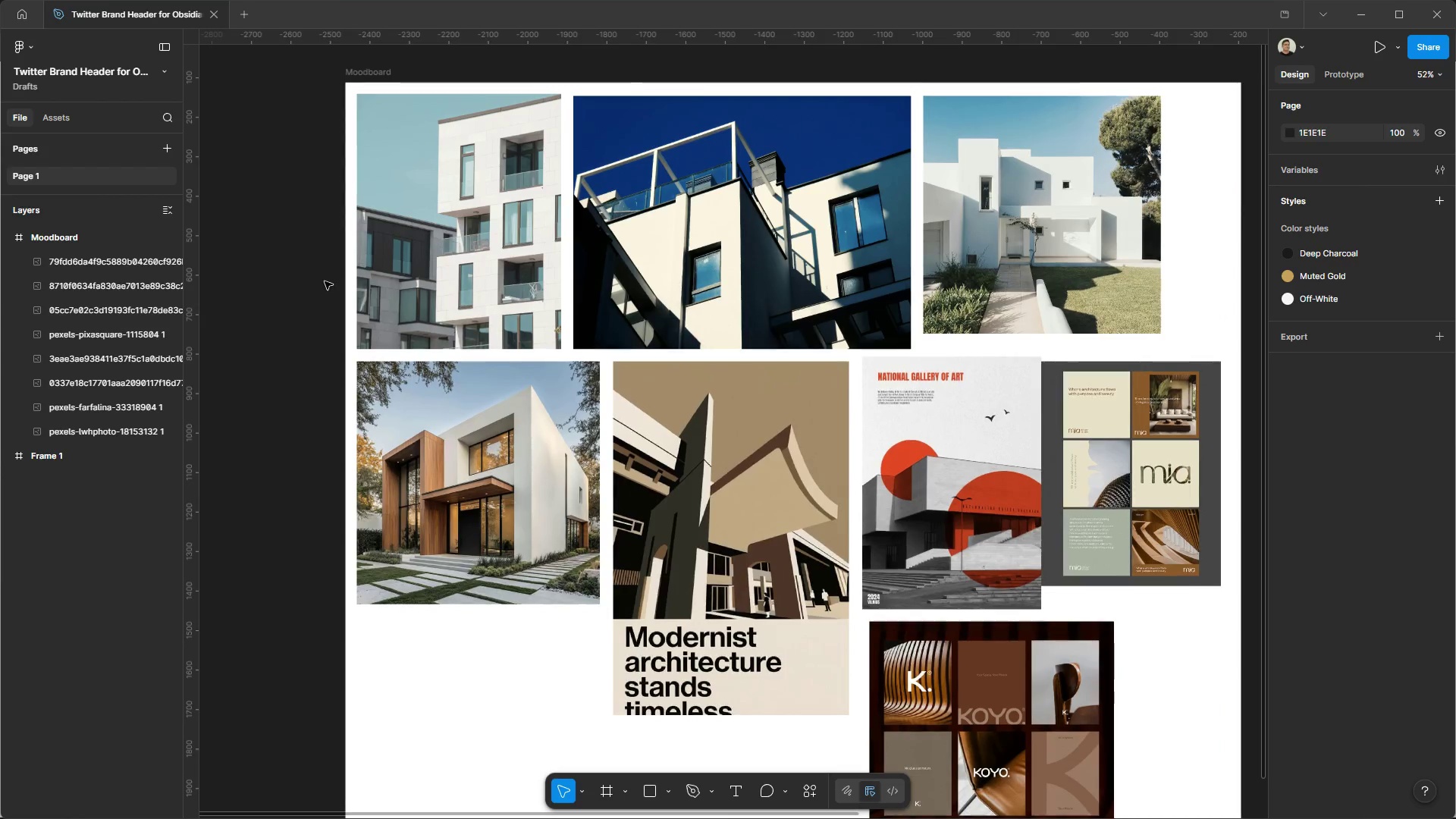 
wait(31.05)
 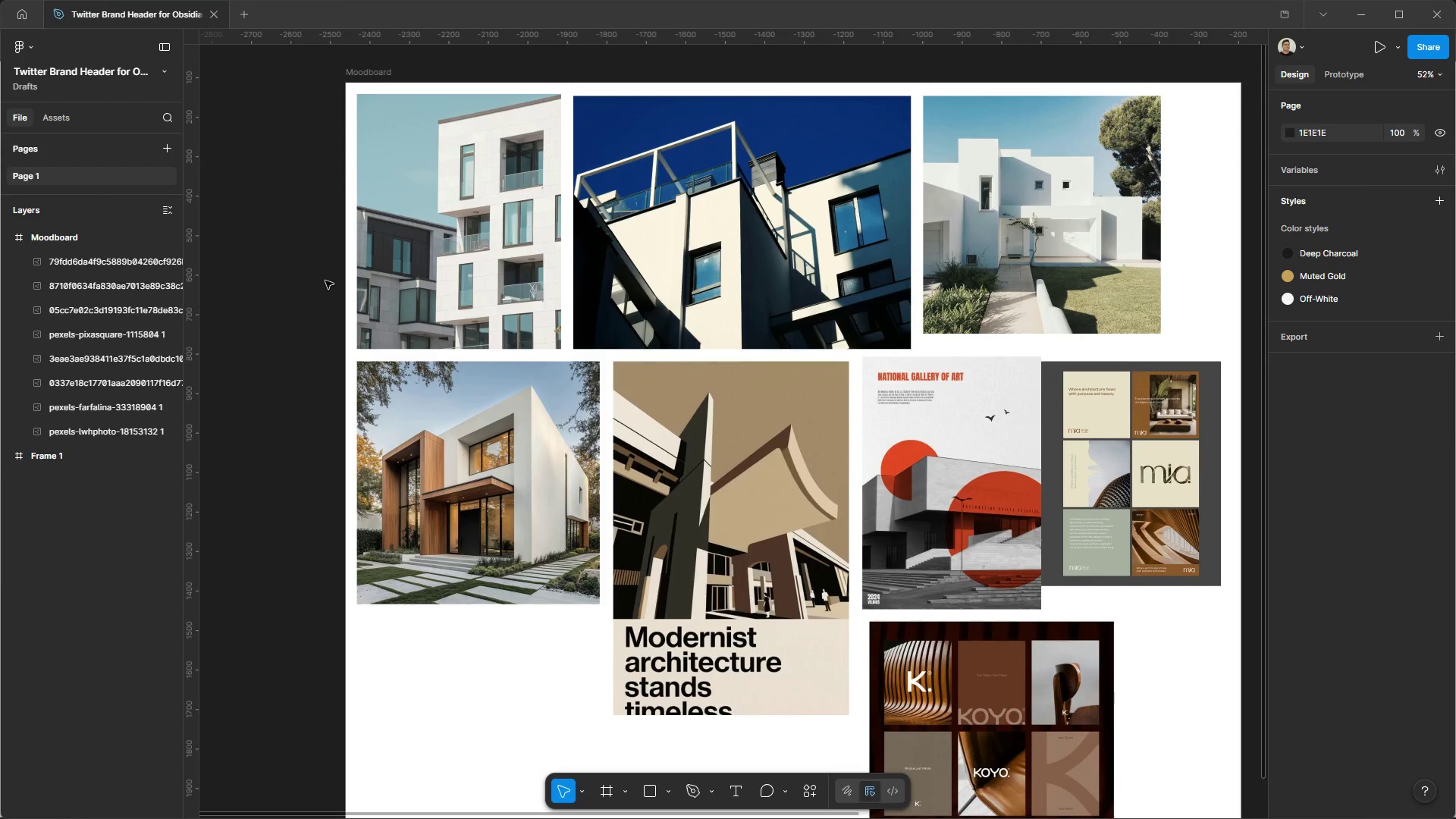 
key(Meta+MetaLeft)
 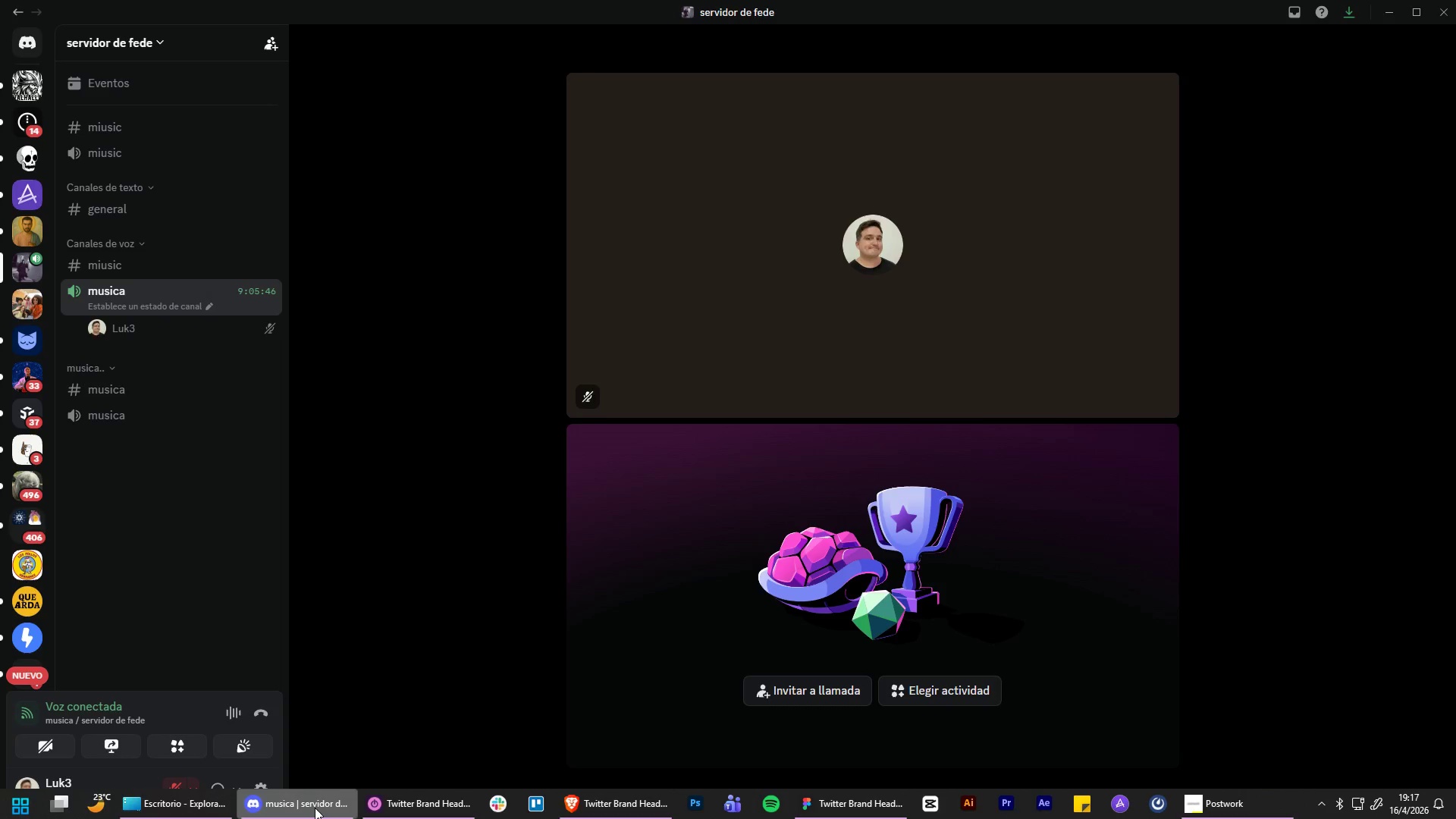 
left_click_drag(start_coordinate=[315, 808], to_coordinate=[240, 557])
 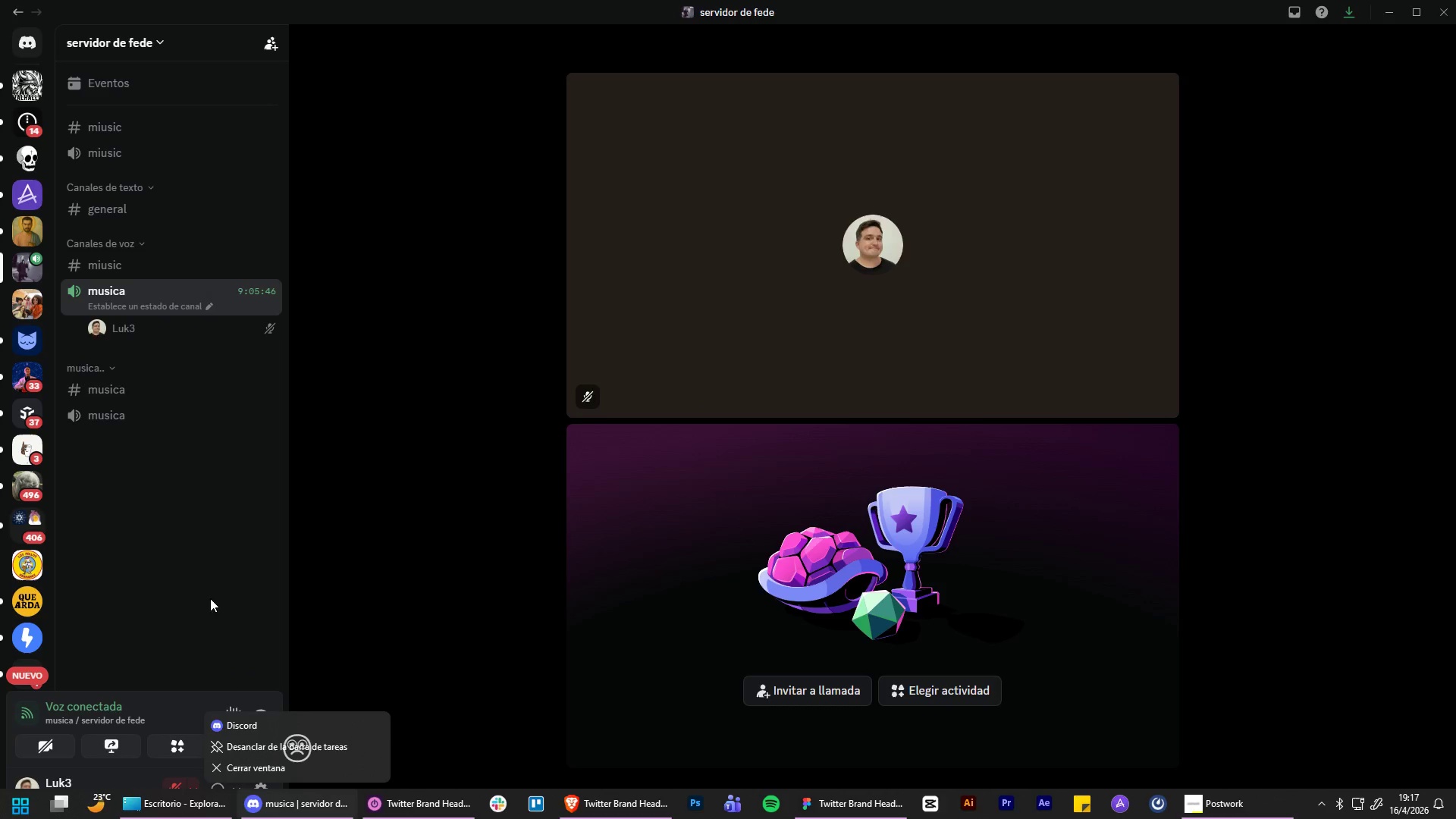 
left_click([184, 615])
 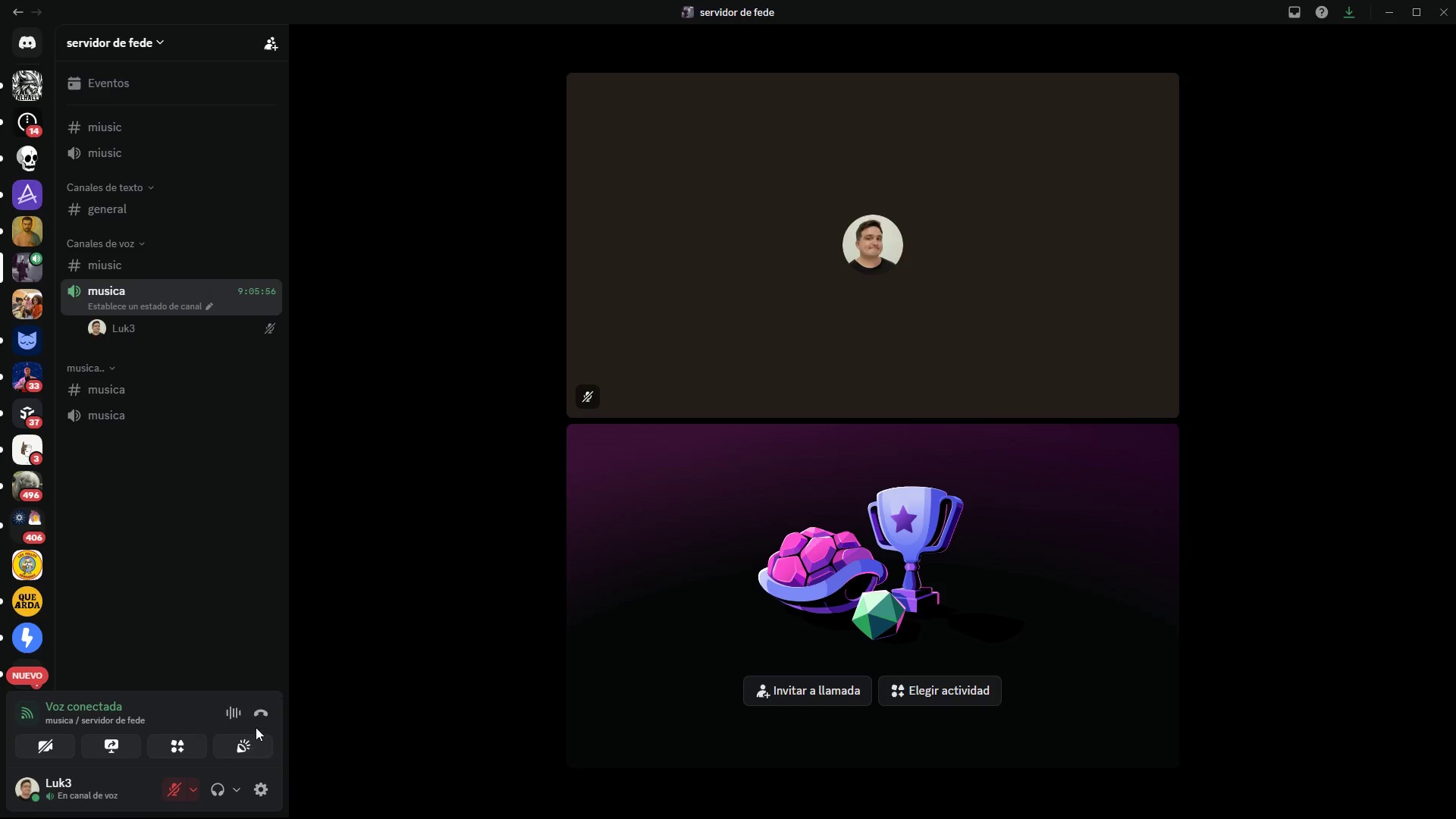 
left_click([256, 720])
 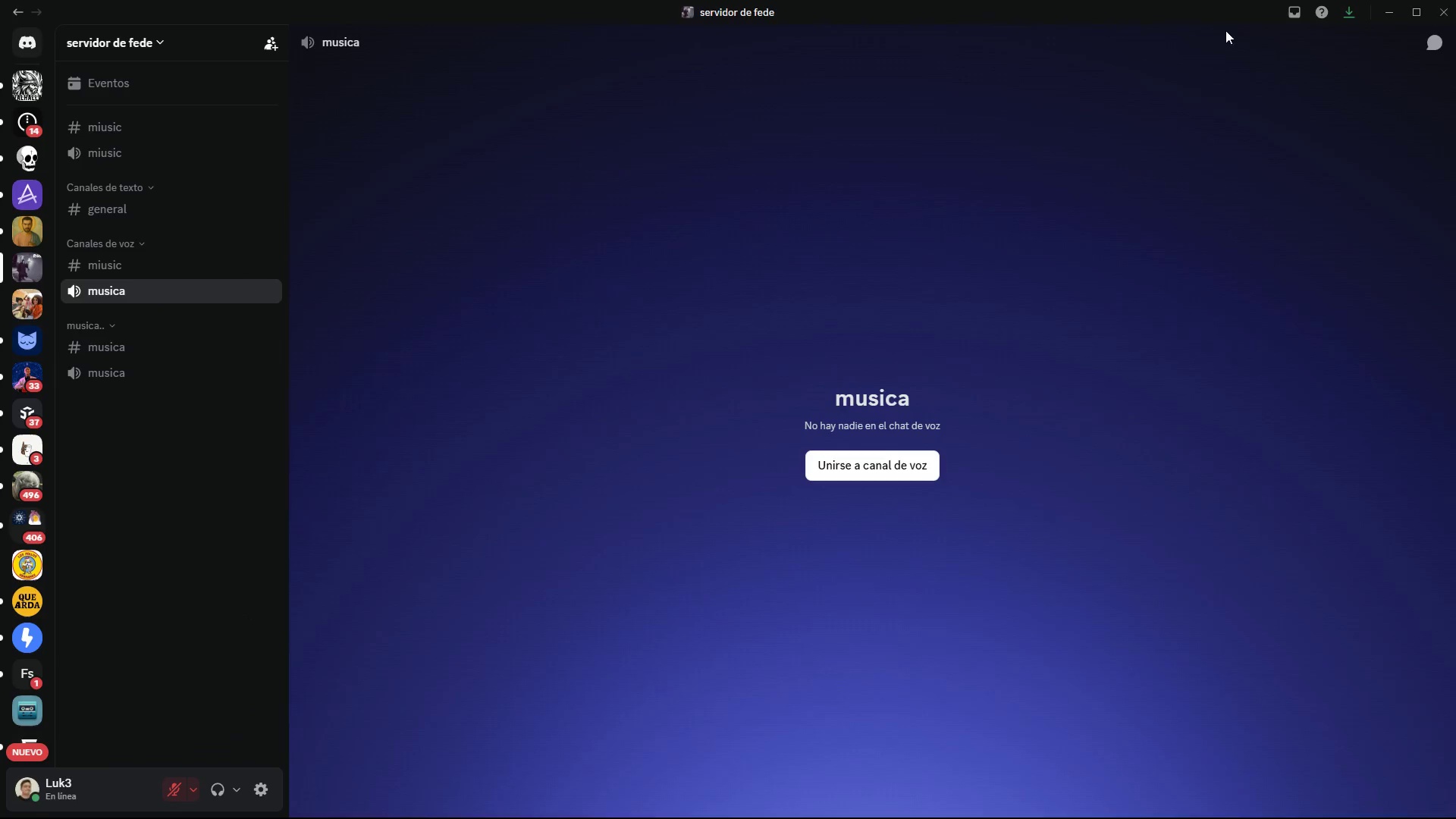 
left_click([1455, 0])
 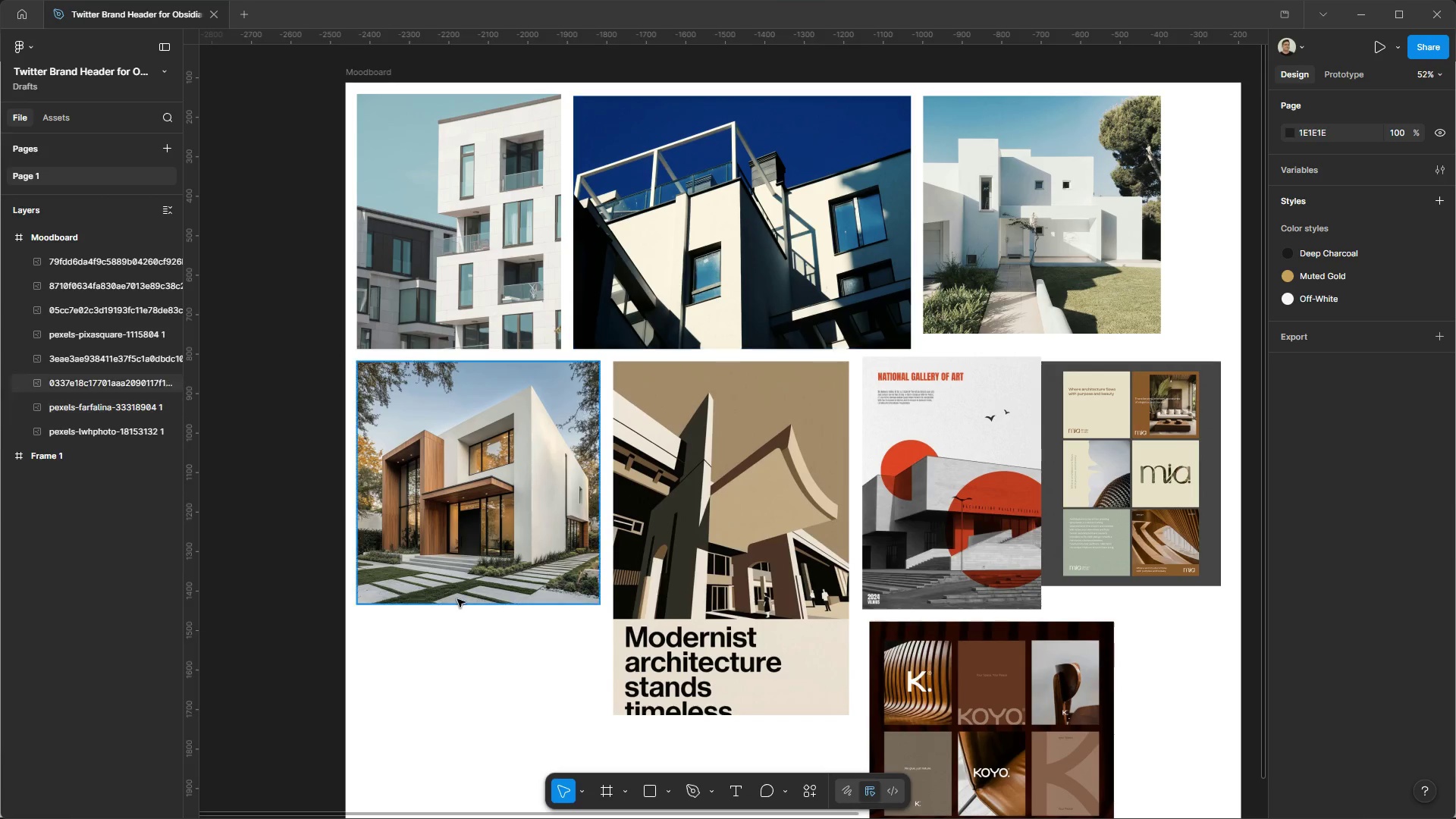 
key(Meta+MetaLeft)
 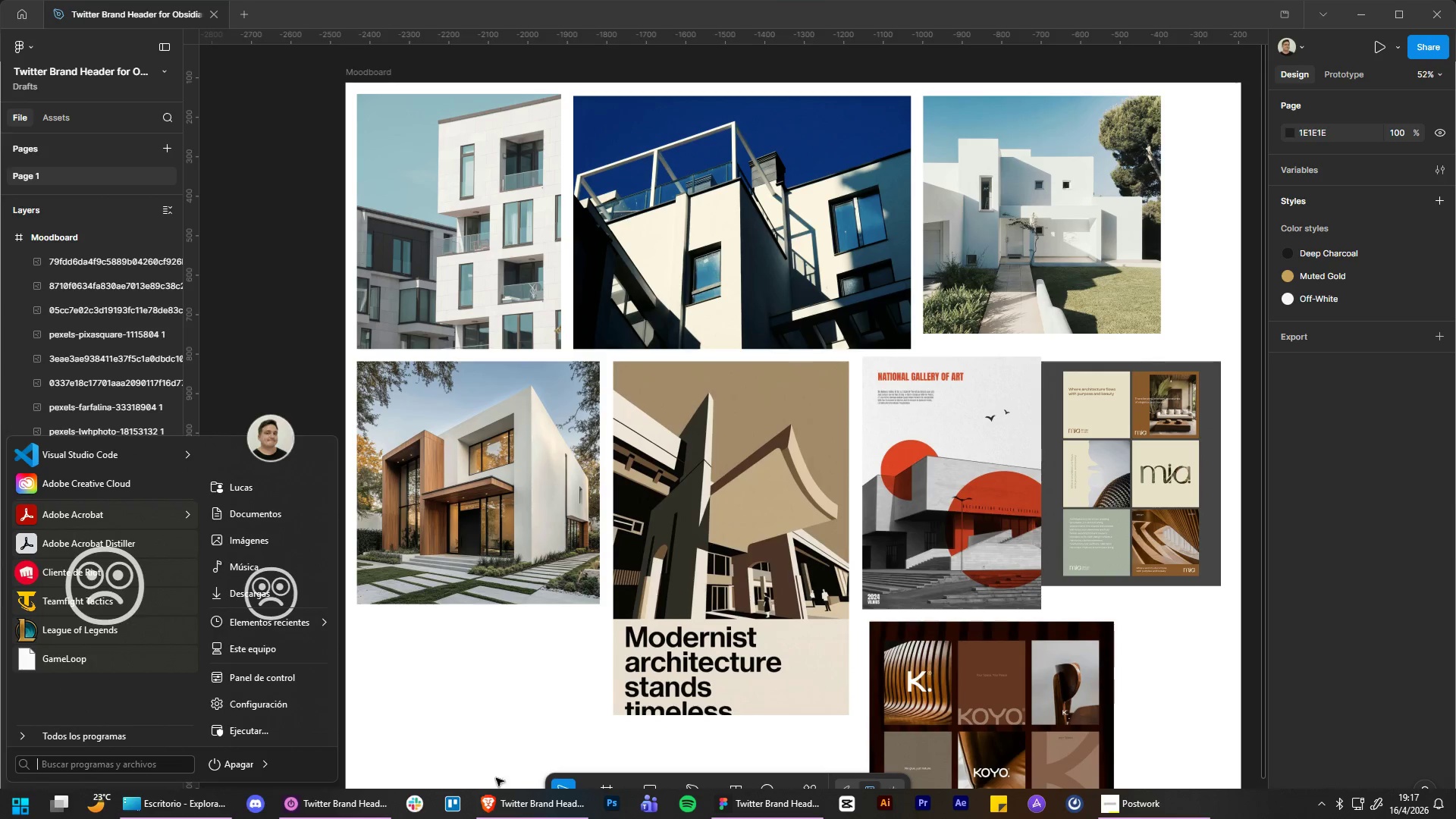 
mouse_move([515, 780])
 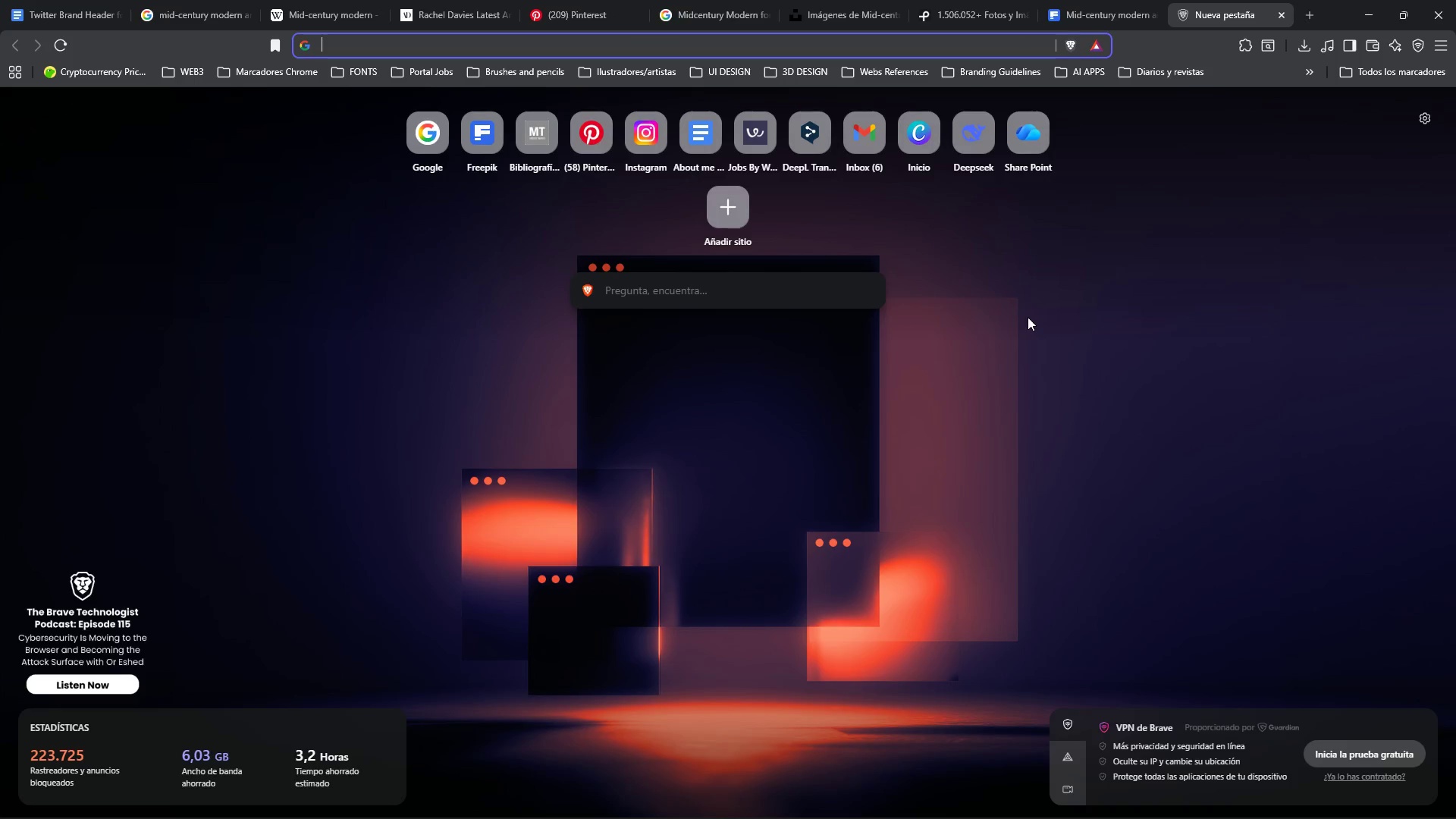 
wait(11.7)
 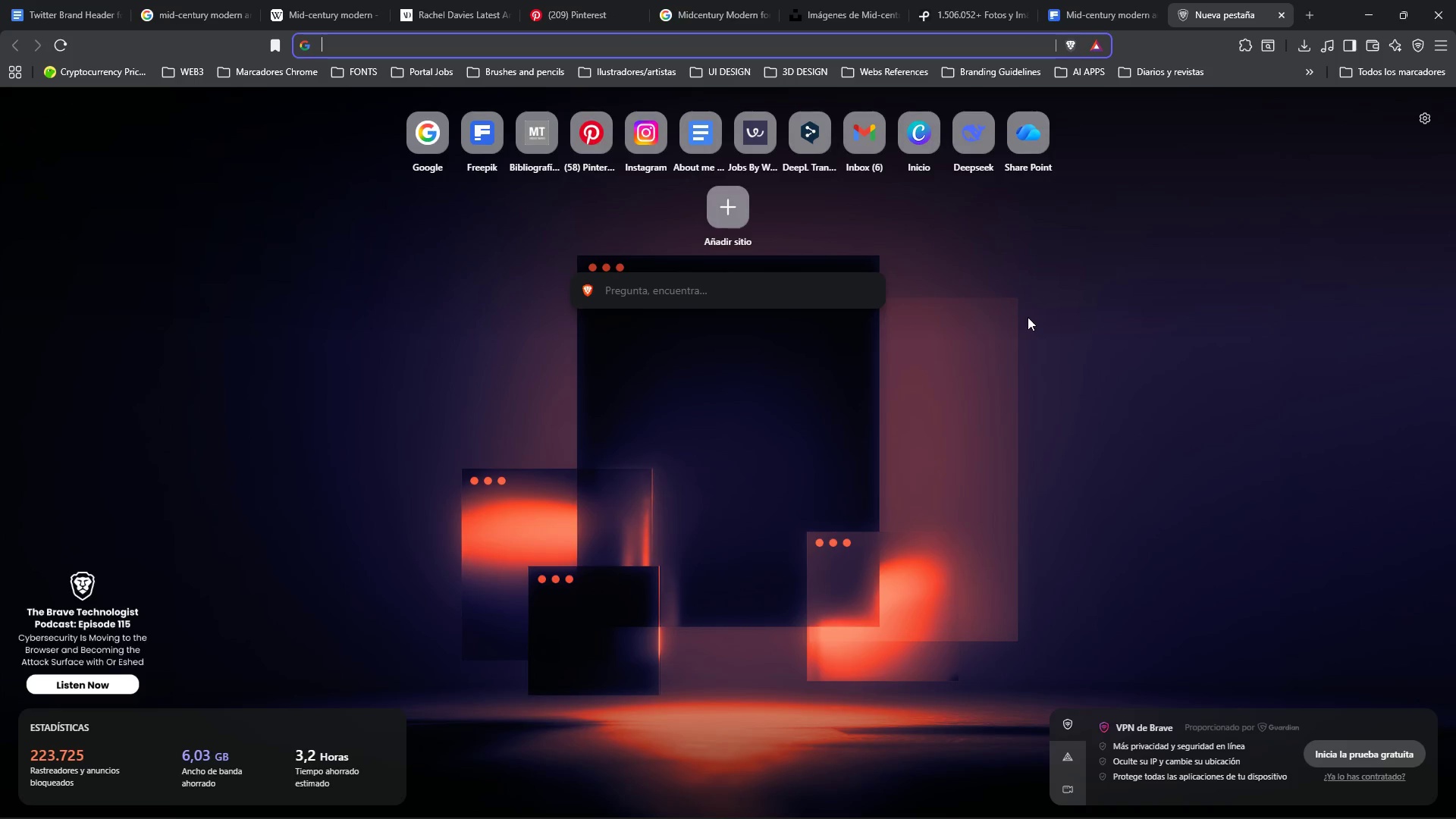 
left_click([1404, 76])
 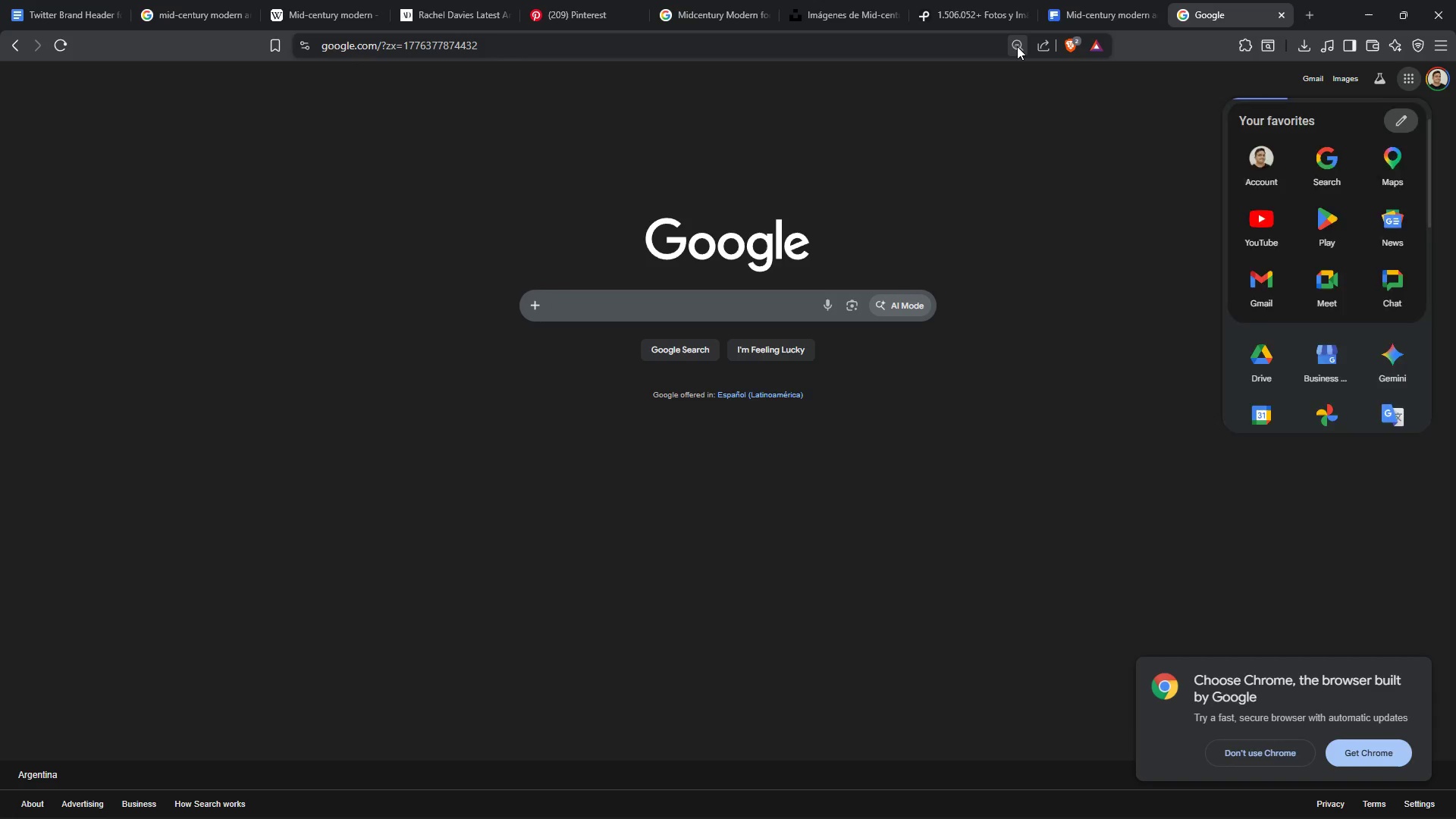 
left_click([1058, 67])
 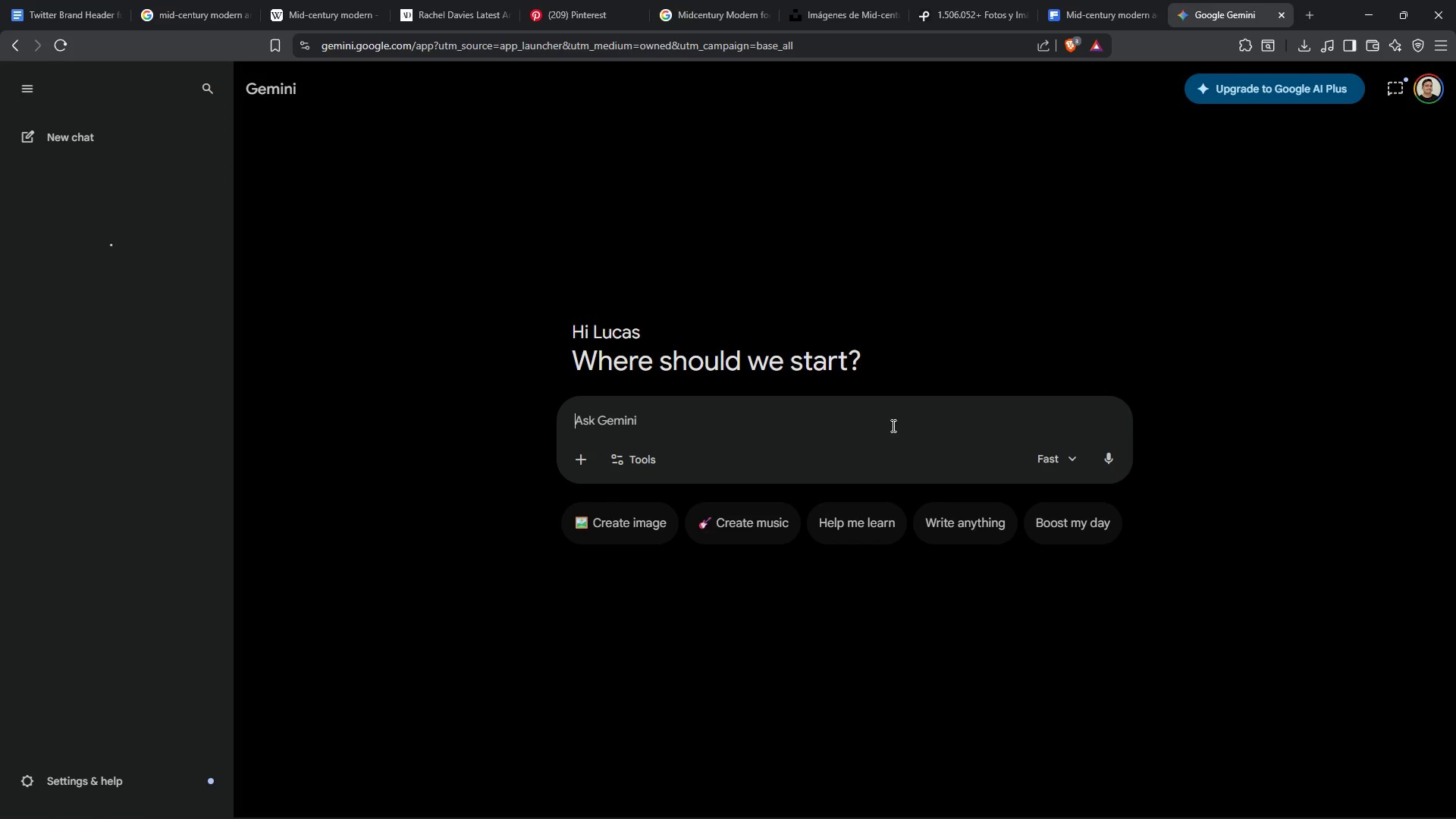 
wait(6.58)
 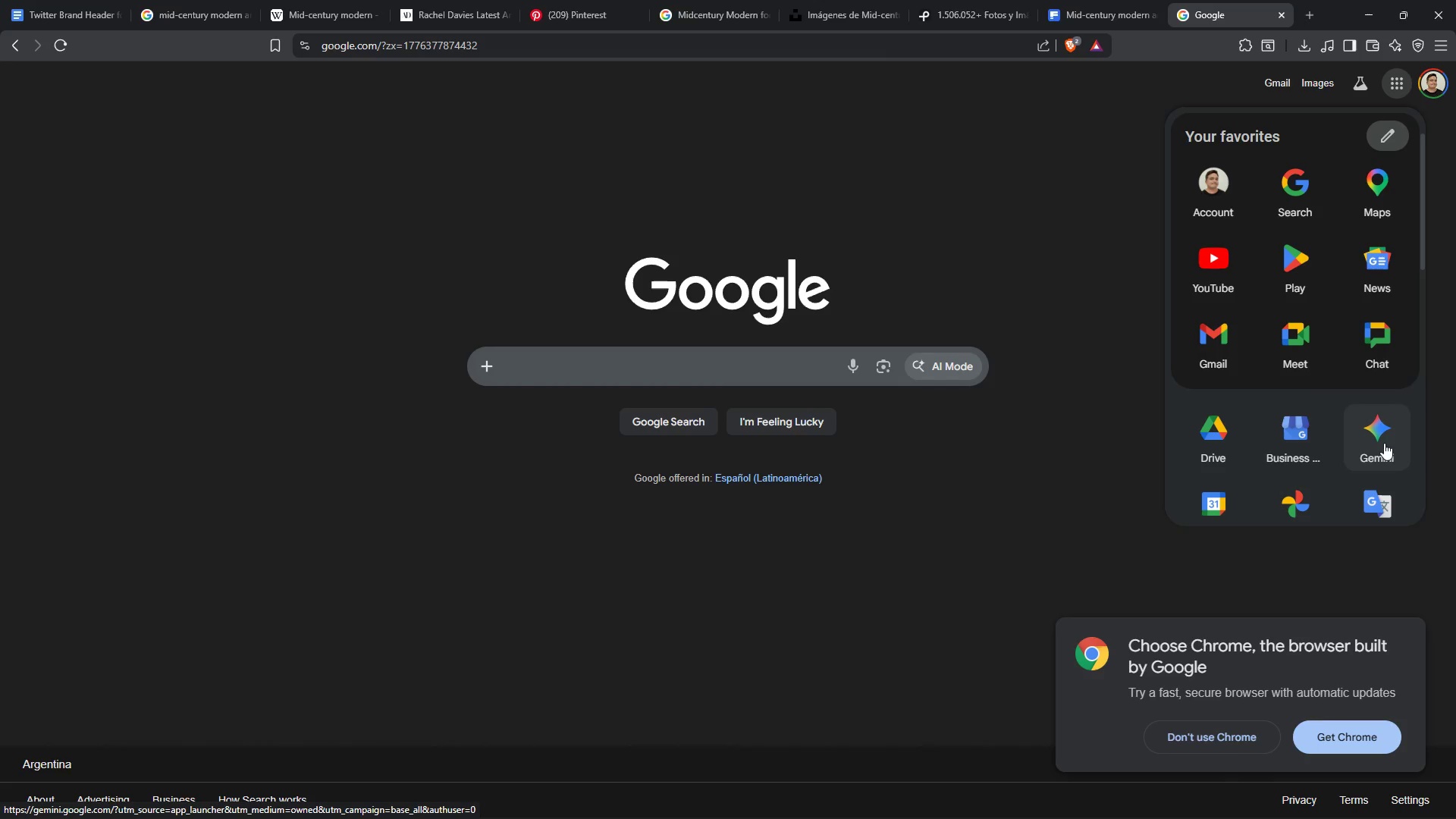 
left_click([653, 504])
 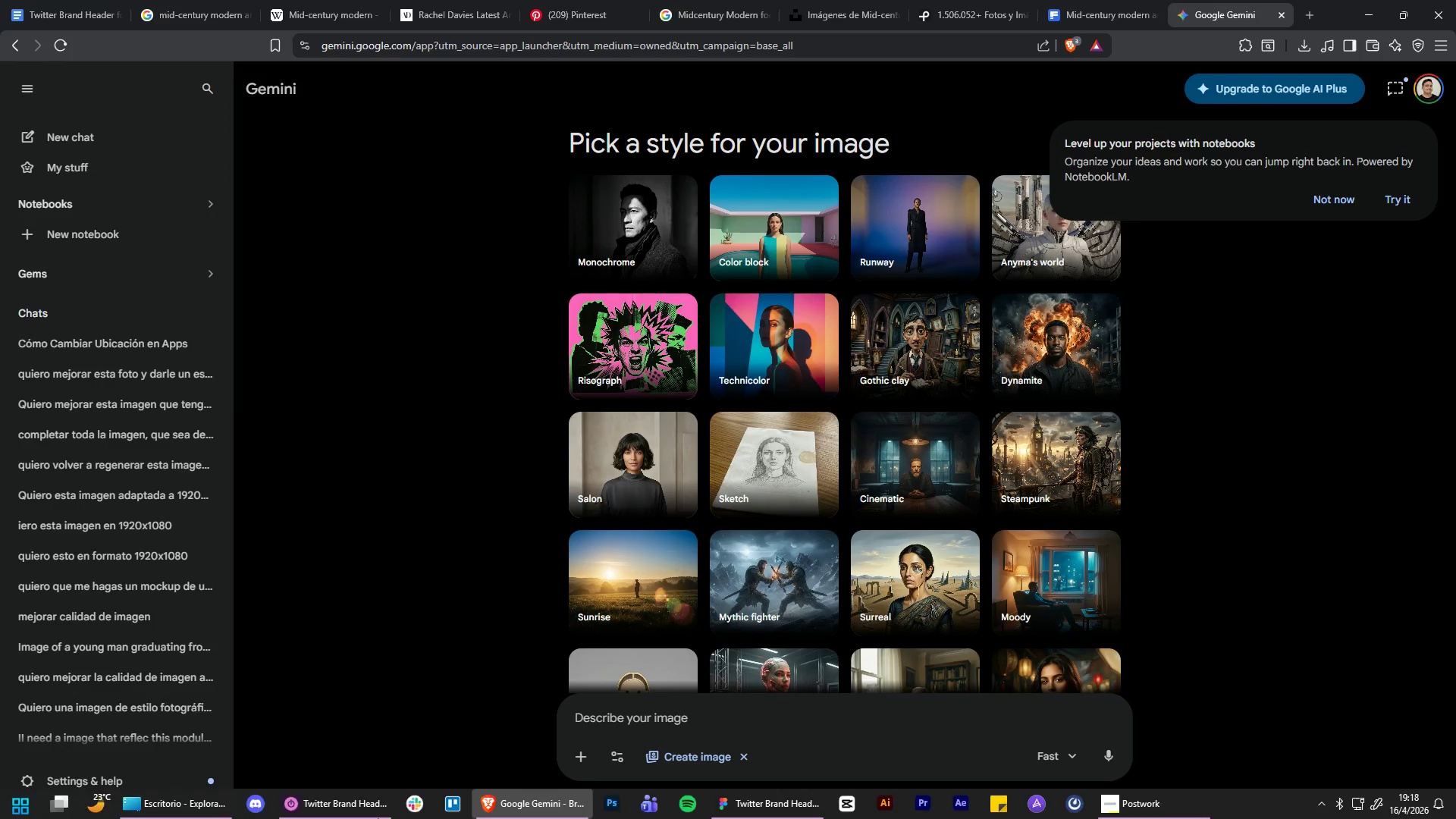 
left_click([184, 809])
 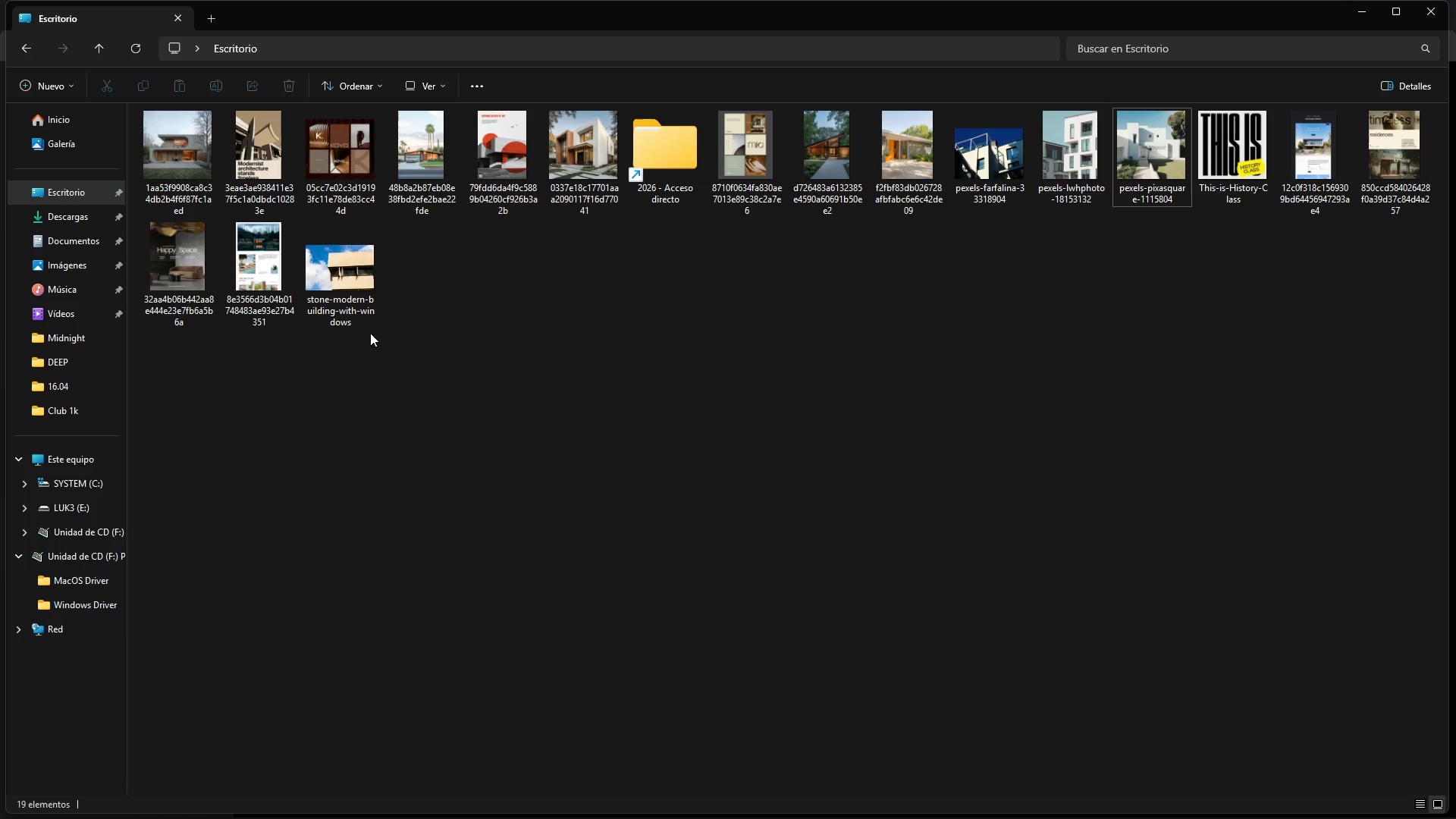 
left_click([442, 419])
 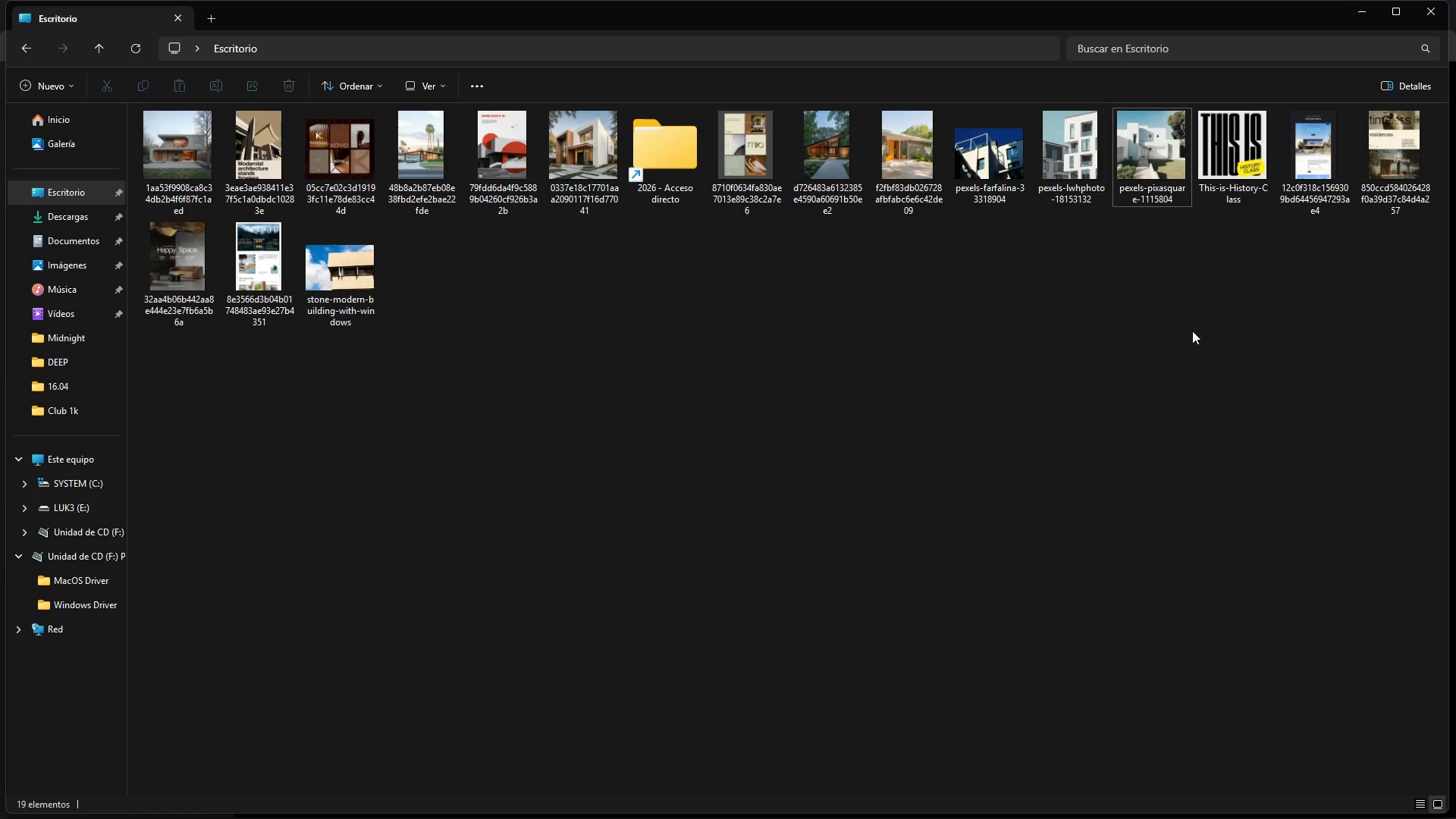 
left_click_drag(start_coordinate=[1204, 315], to_coordinate=[1129, 396])
 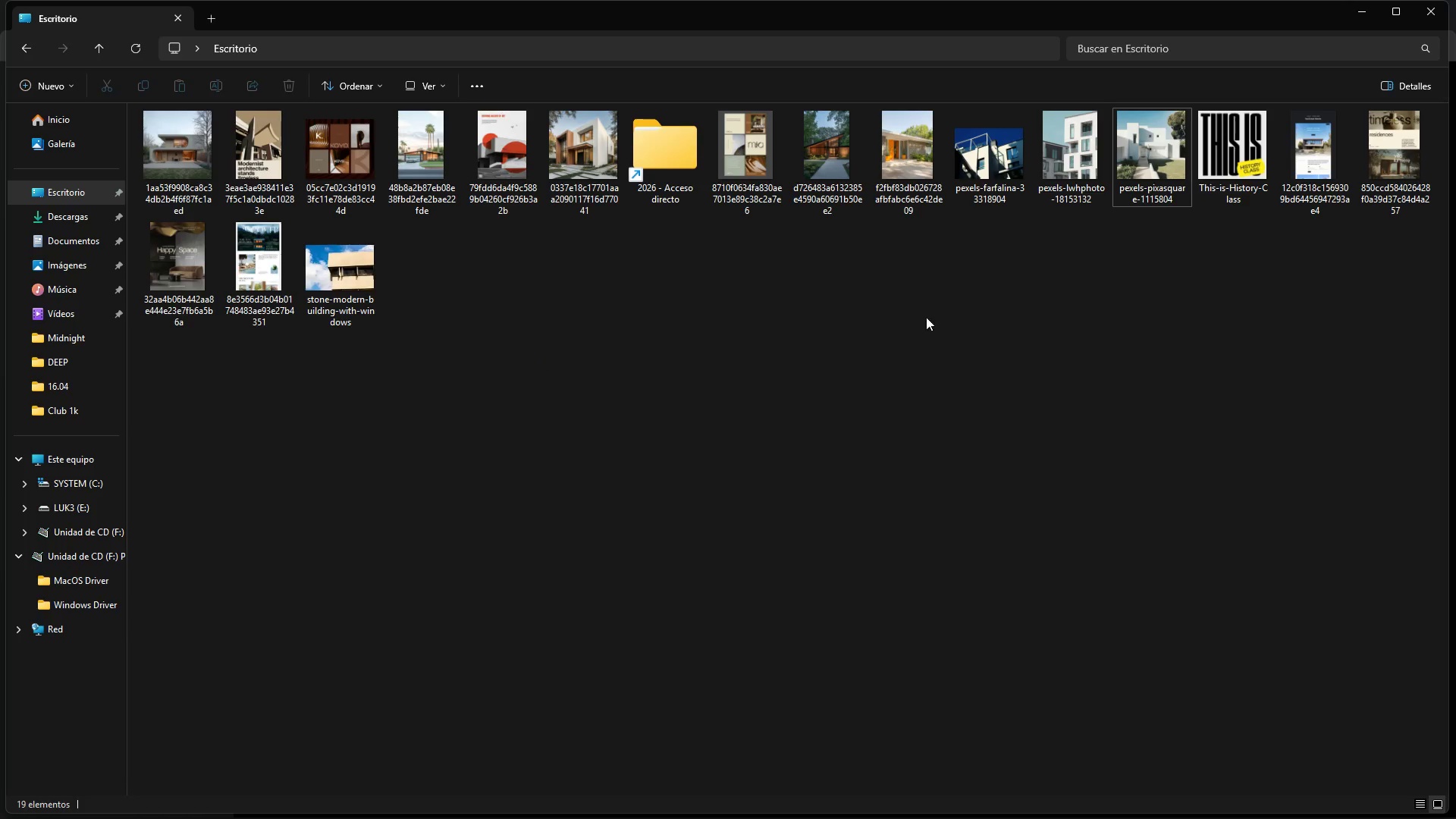 
left_click_drag(start_coordinate=[886, 334], to_coordinate=[734, 419])
 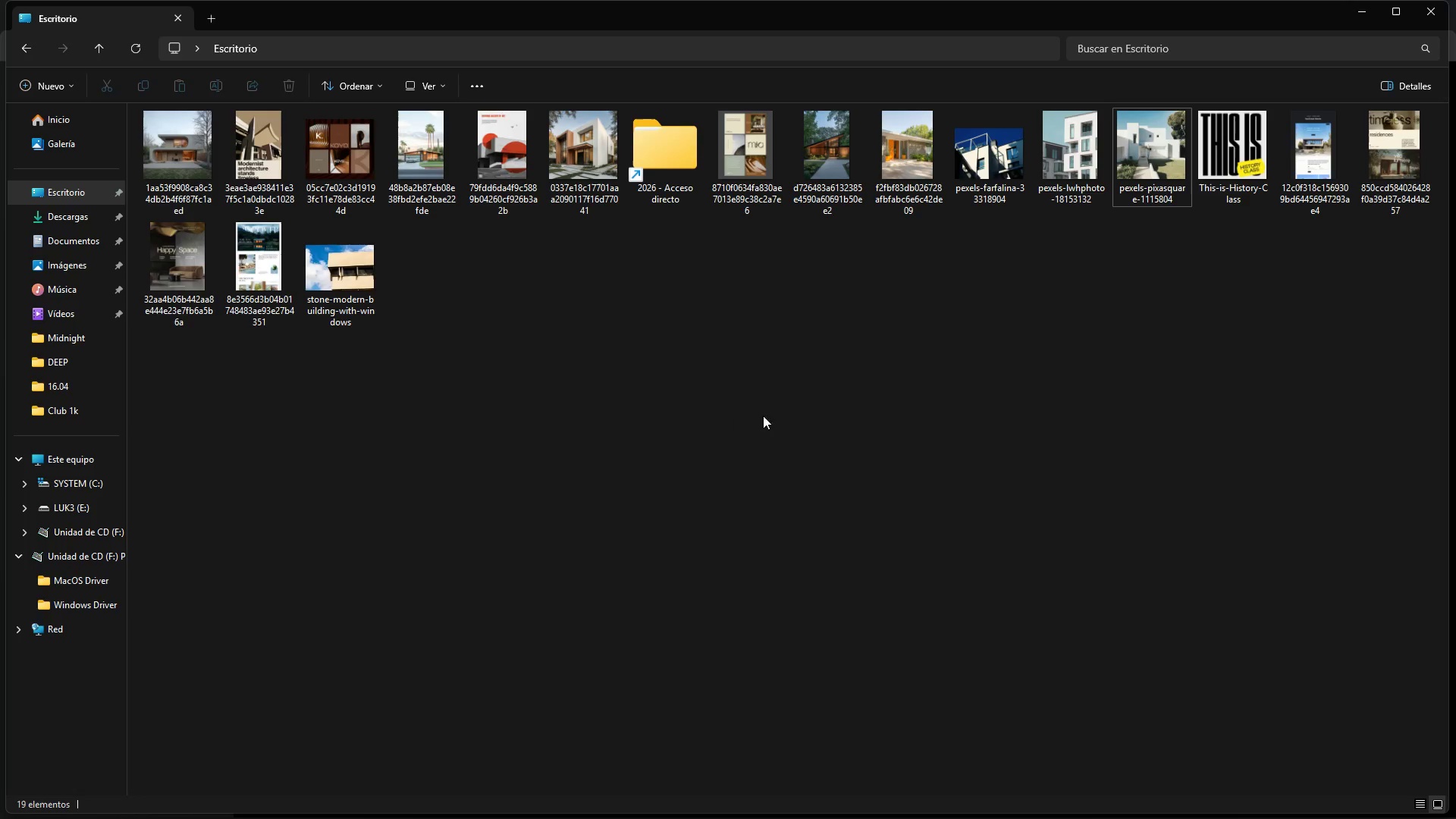 
left_click_drag(start_coordinate=[745, 413], to_coordinate=[523, 492])
 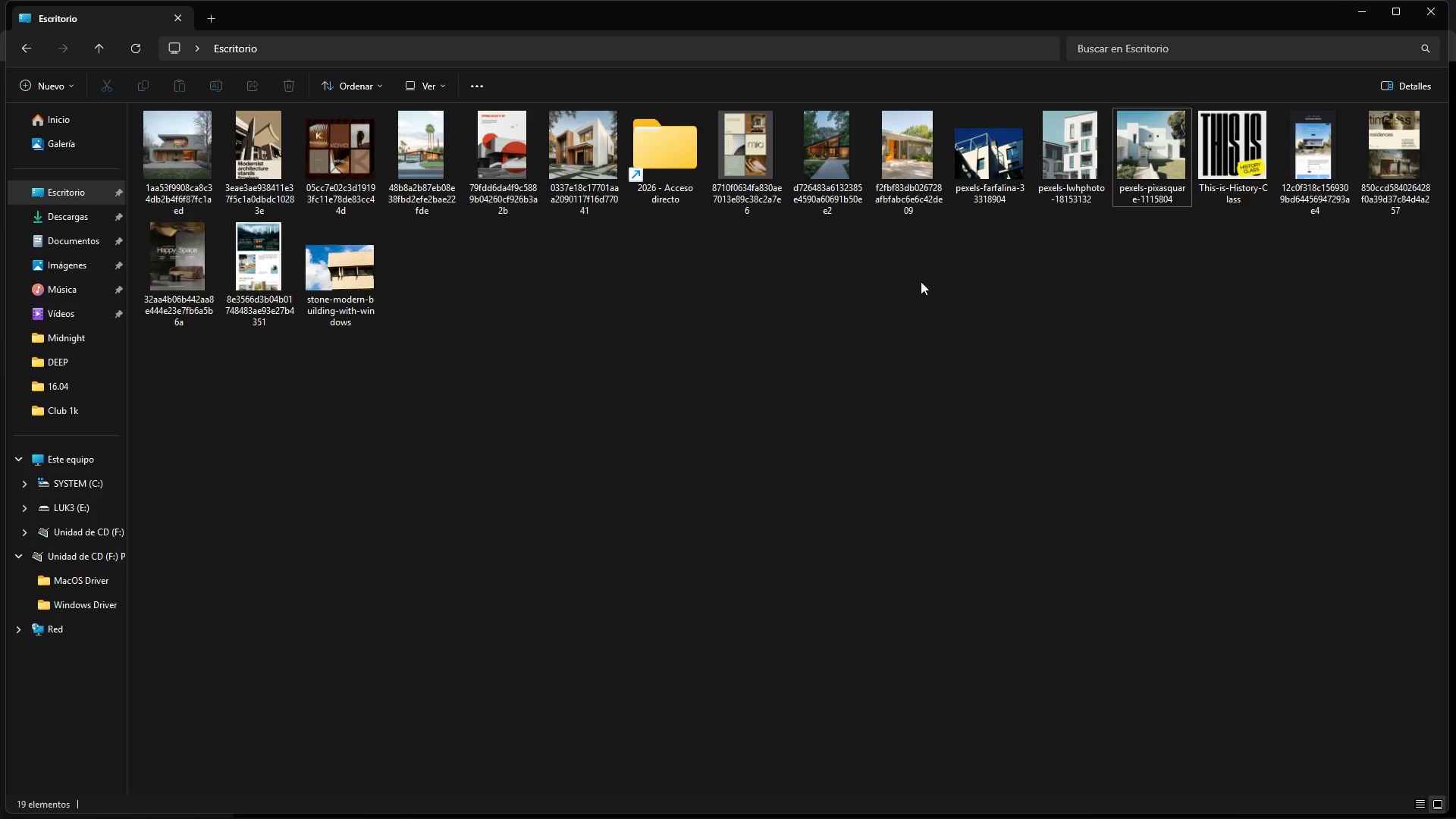 
left_click([574, 159])
 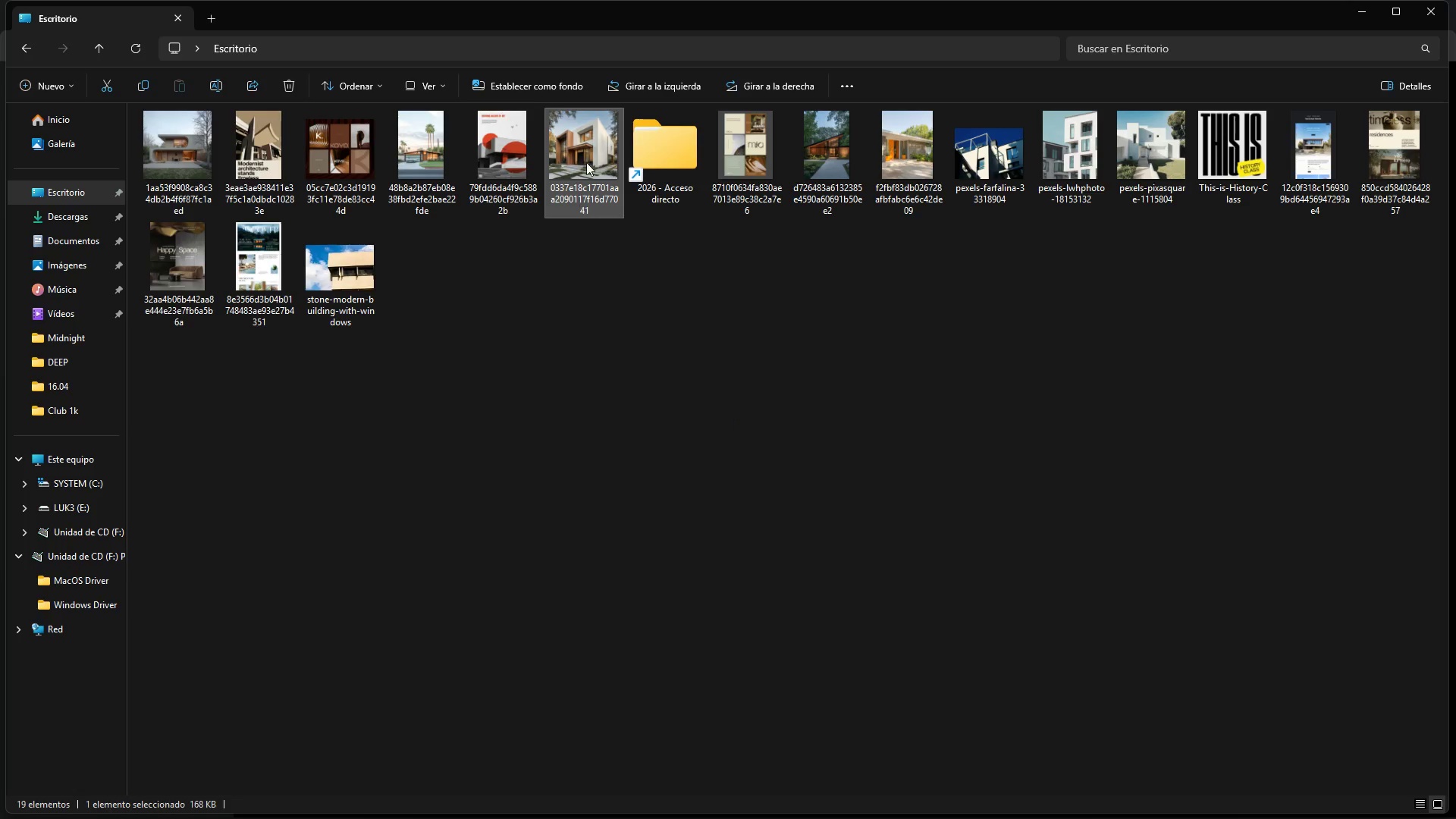 
left_click_drag(start_coordinate=[588, 156], to_coordinate=[540, 812])
 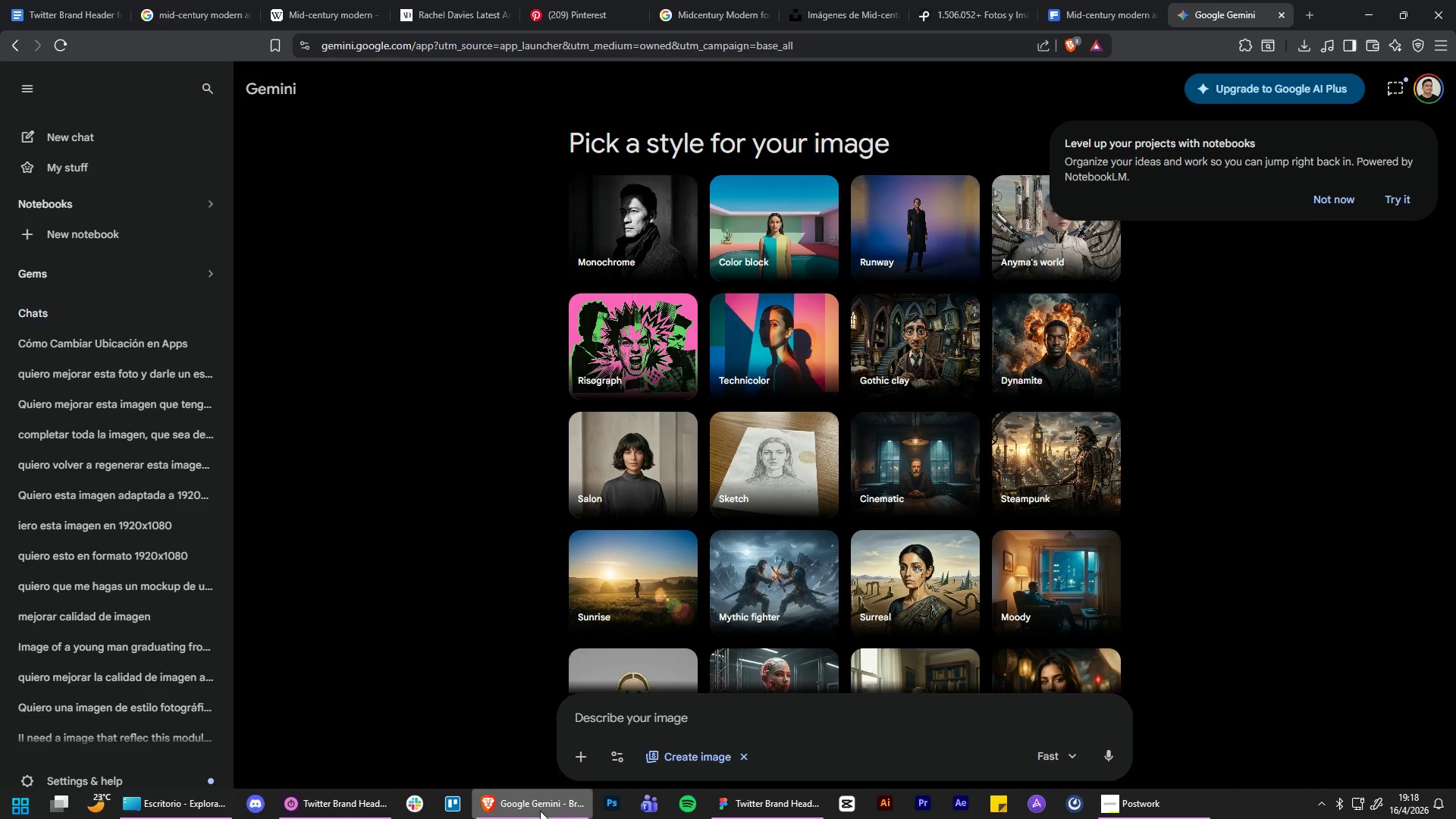 
key(Meta+MetaLeft)
 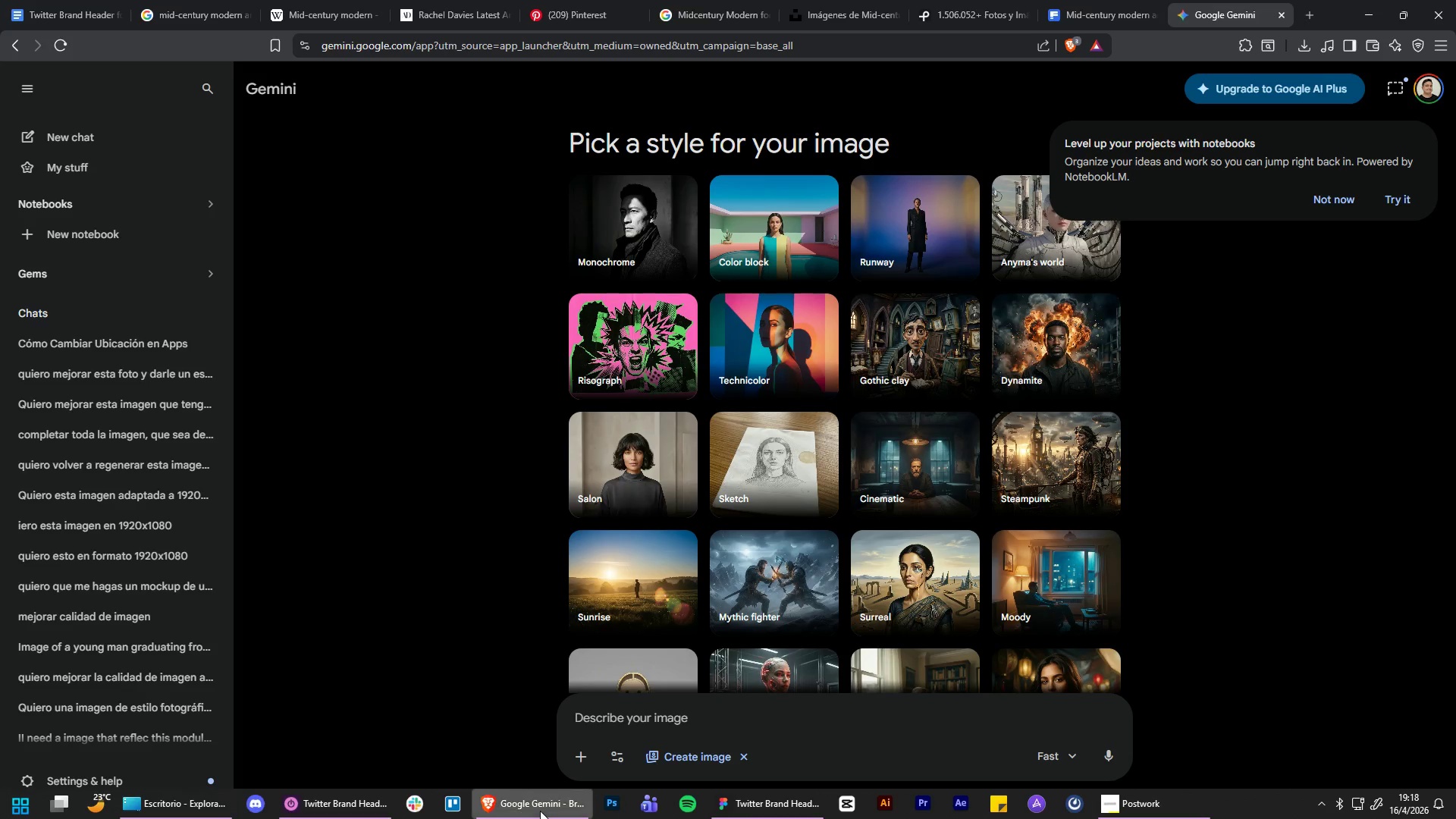 
left_click([142, 805])
 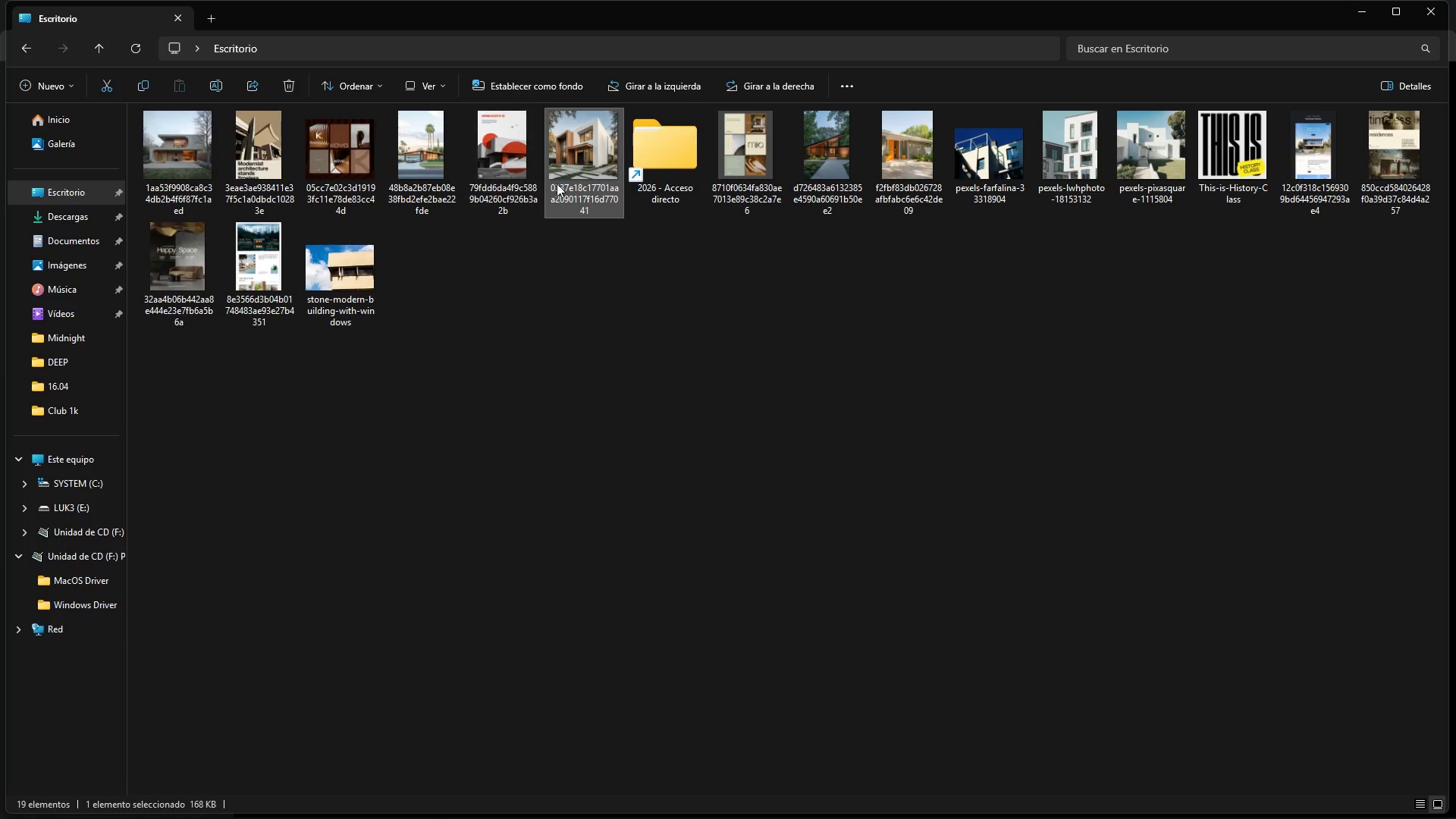 
left_click_drag(start_coordinate=[565, 173], to_coordinate=[659, 701])
 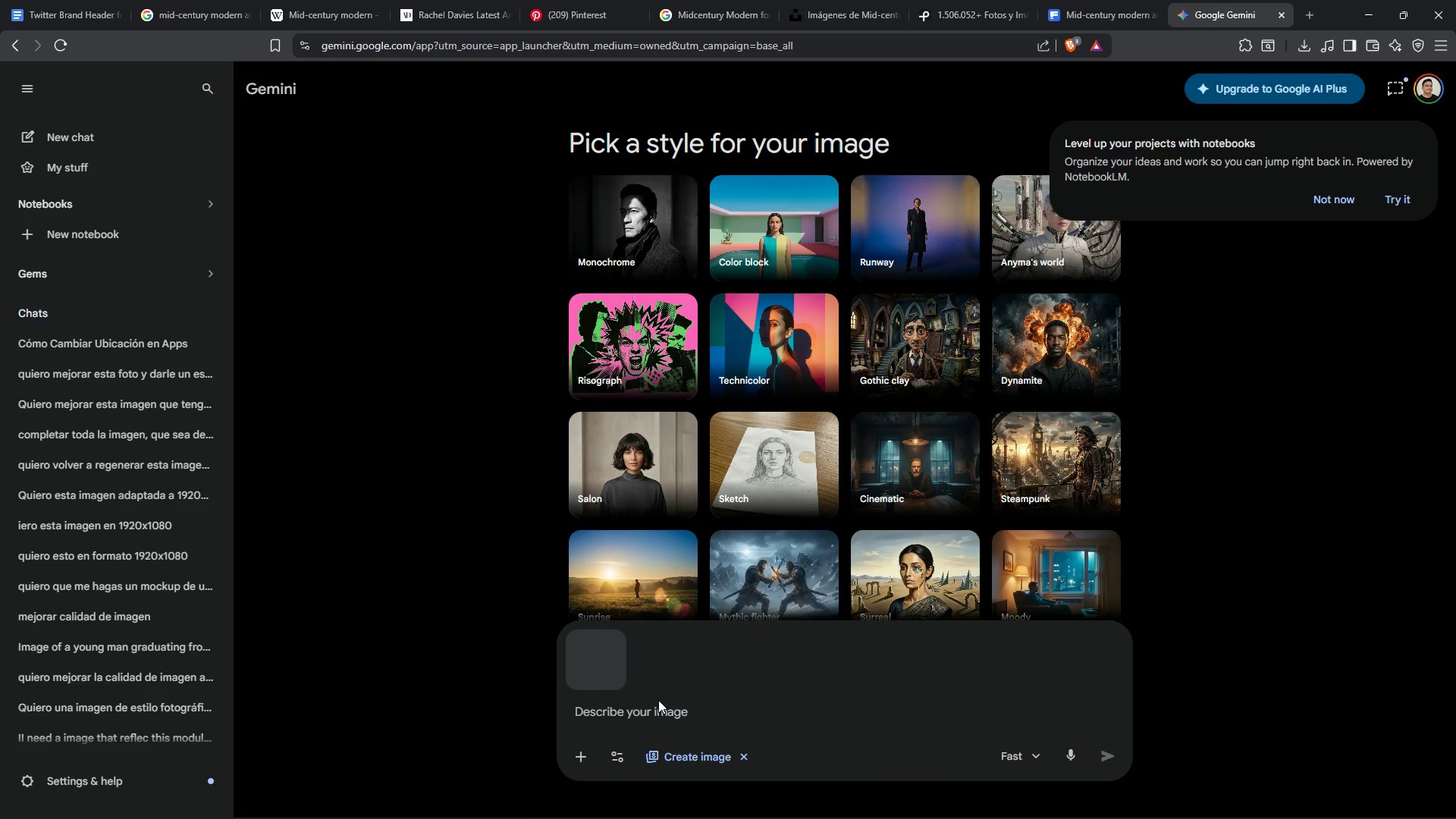 
type(I need rezise this image in a format 14)
key(Backspace)
type(500 x 500 )
 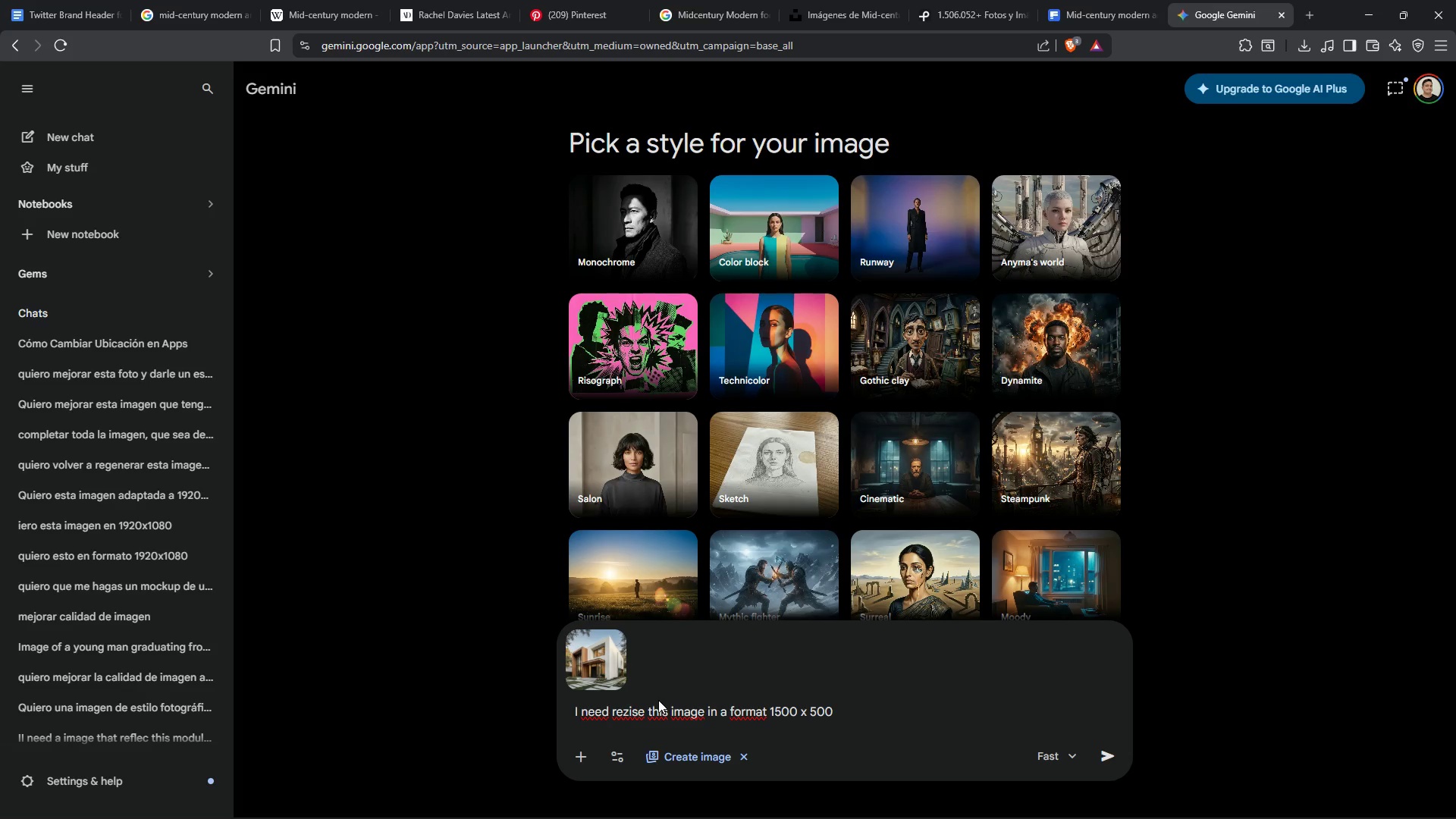 
key(Enter)
 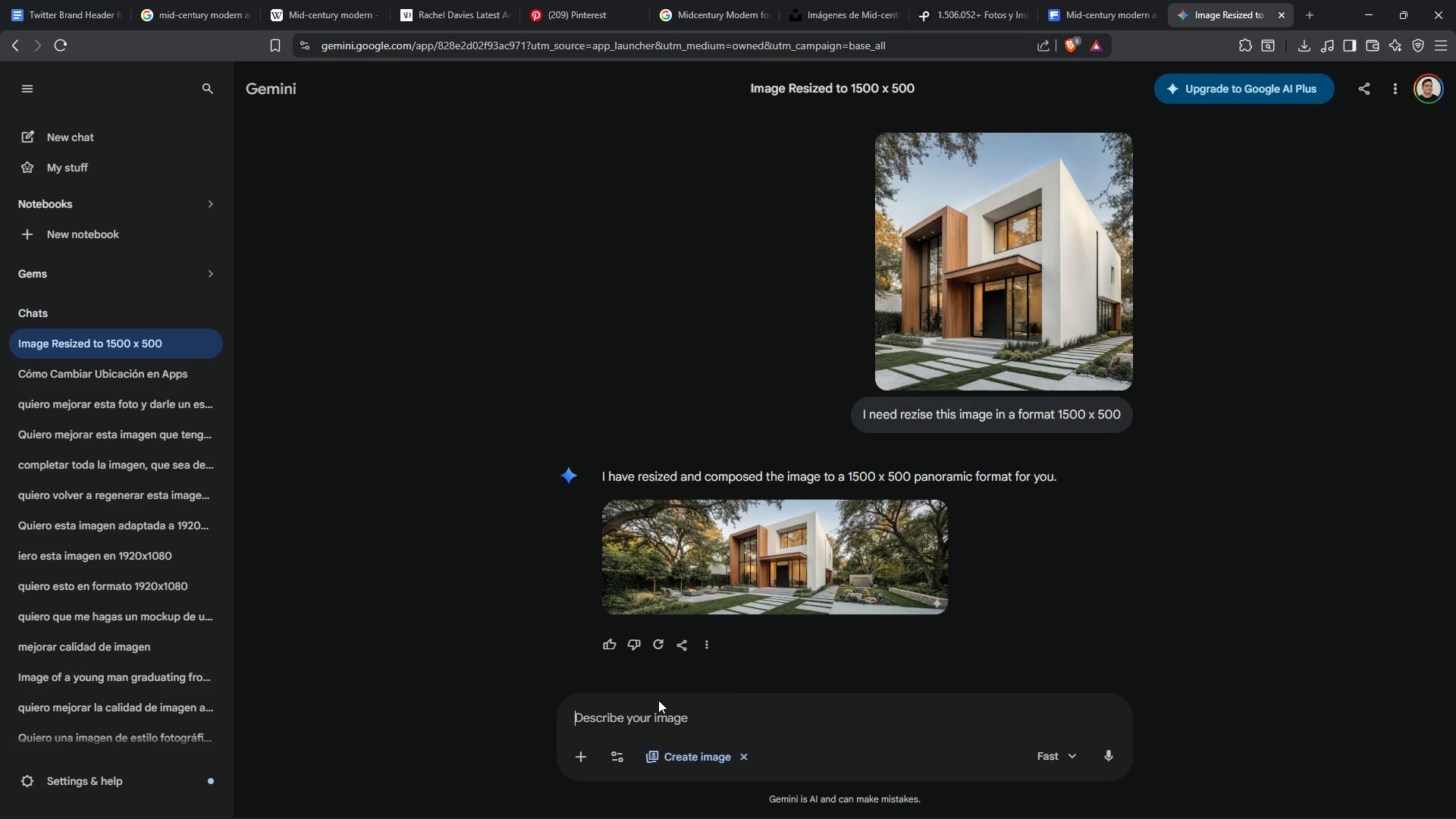 
wait(75.08)
 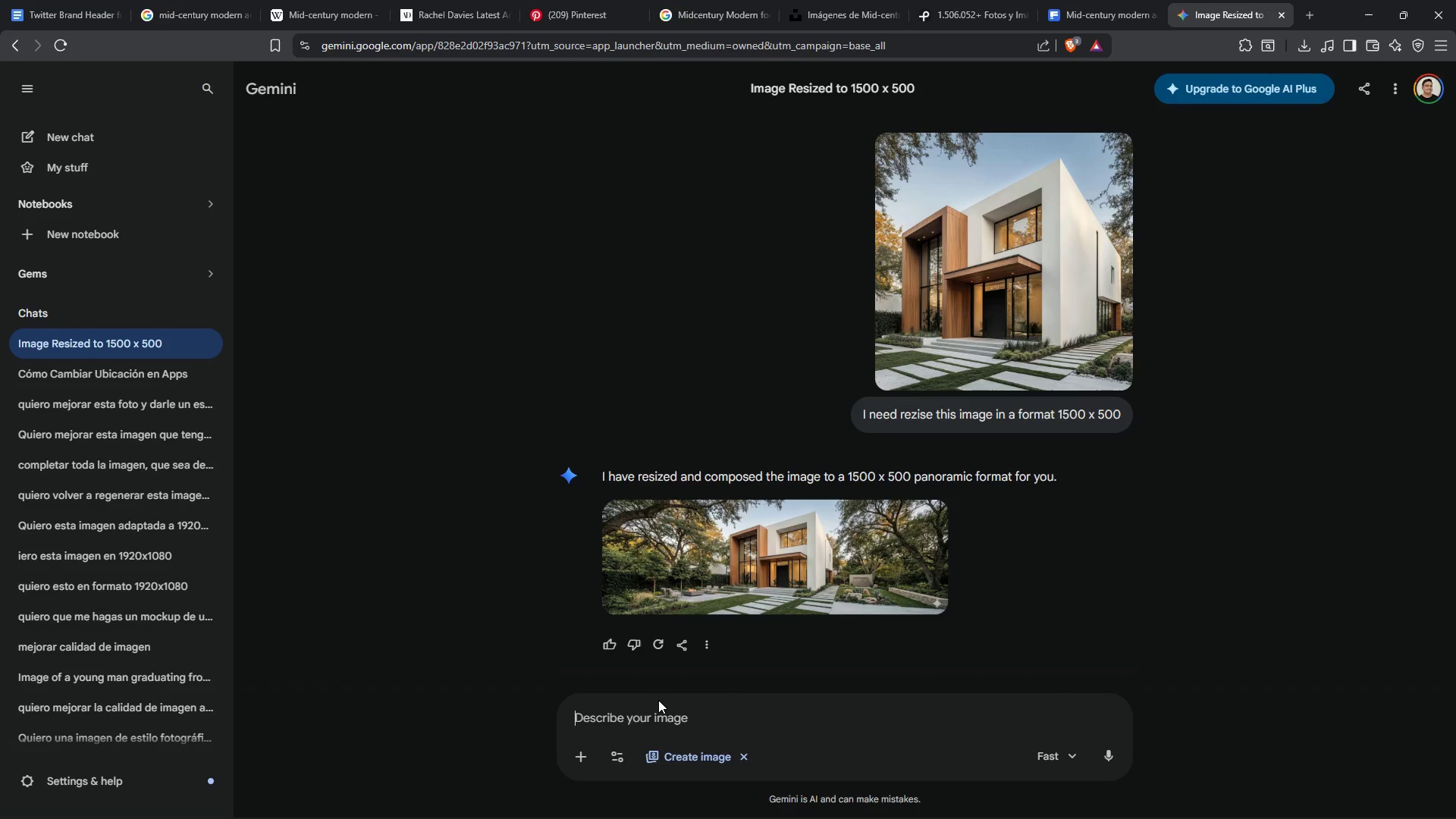 
type(delete the trees and shor more the sky)
 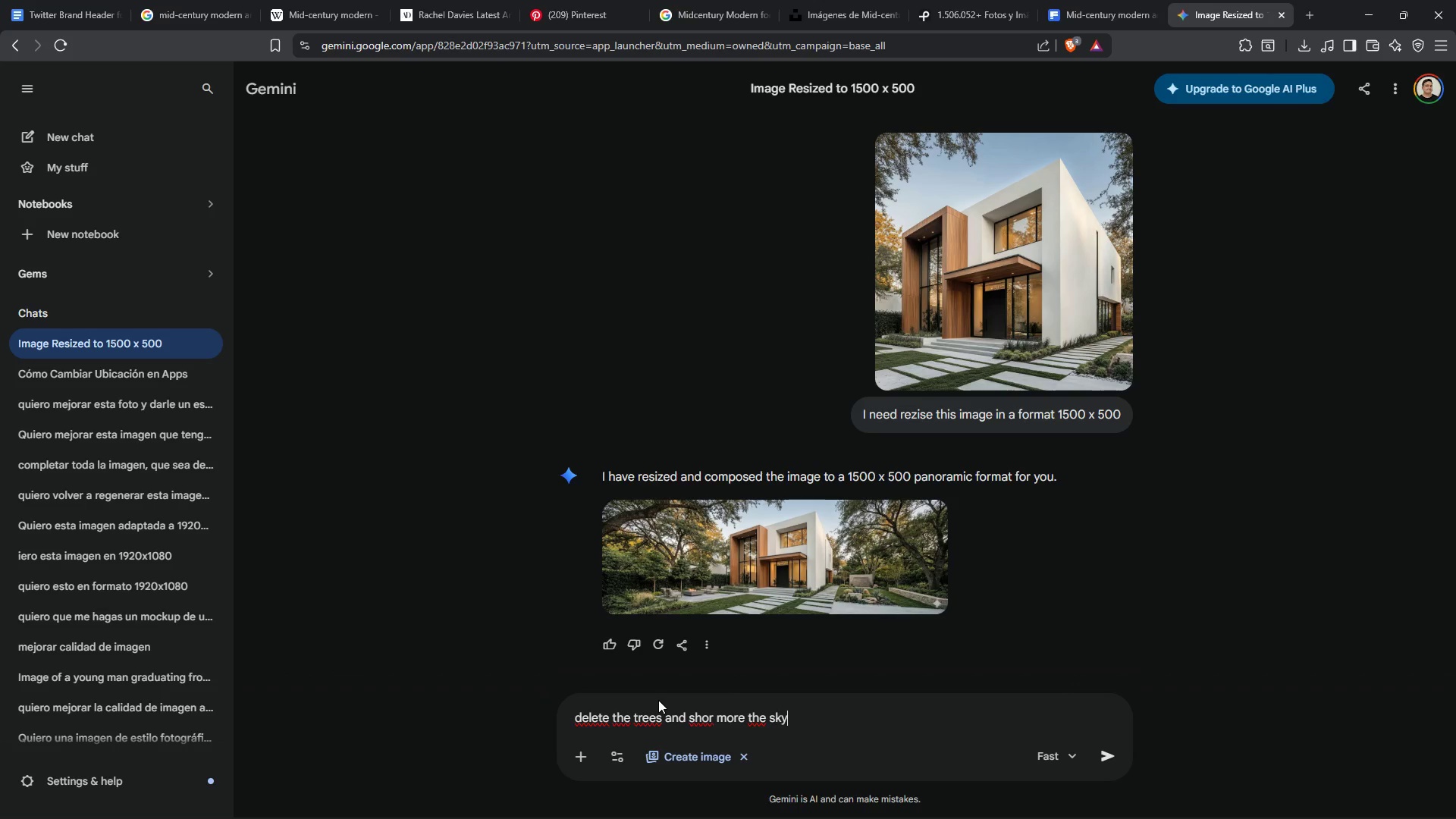 
key(Enter)
 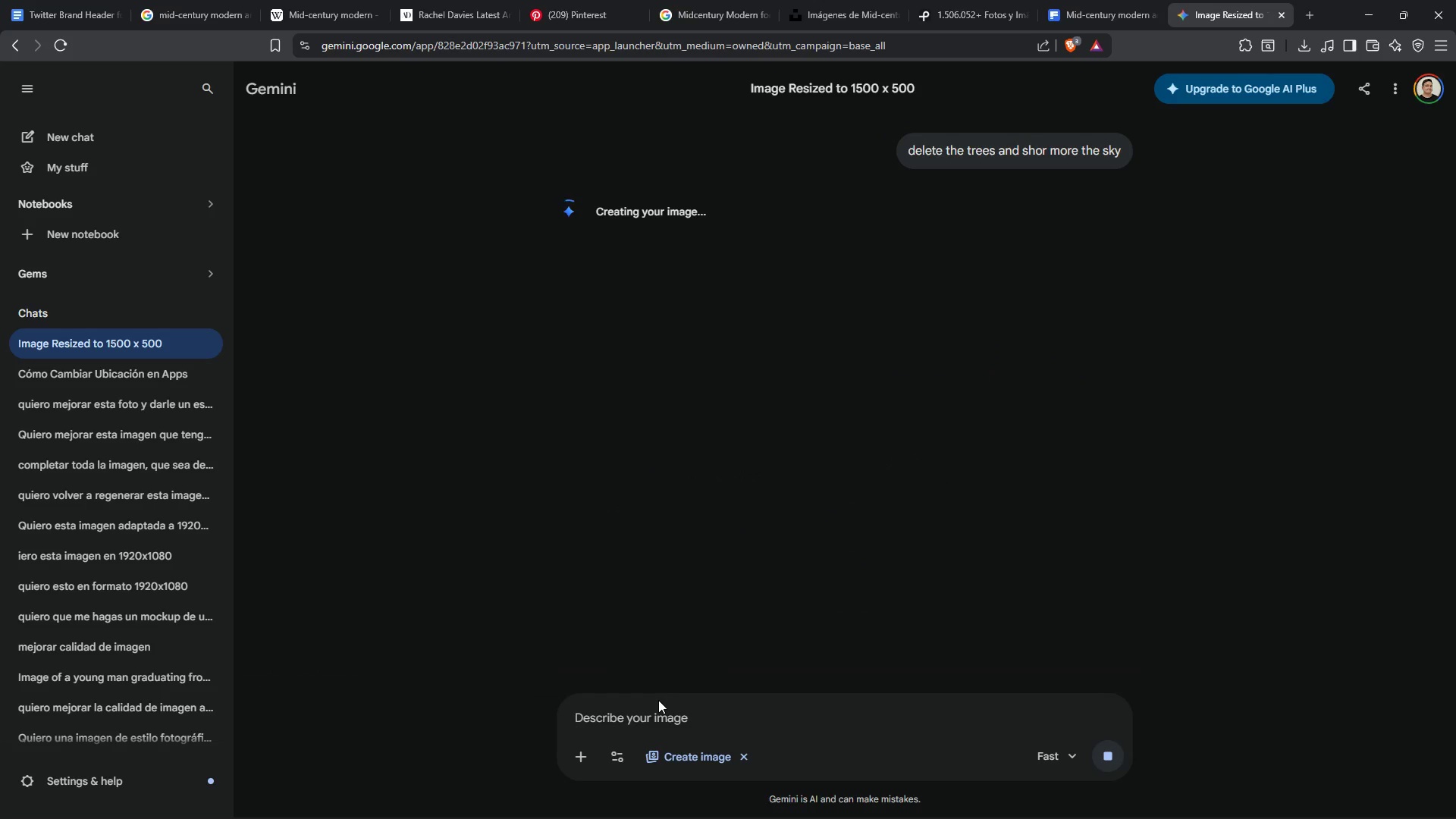 
wait(5.25)
 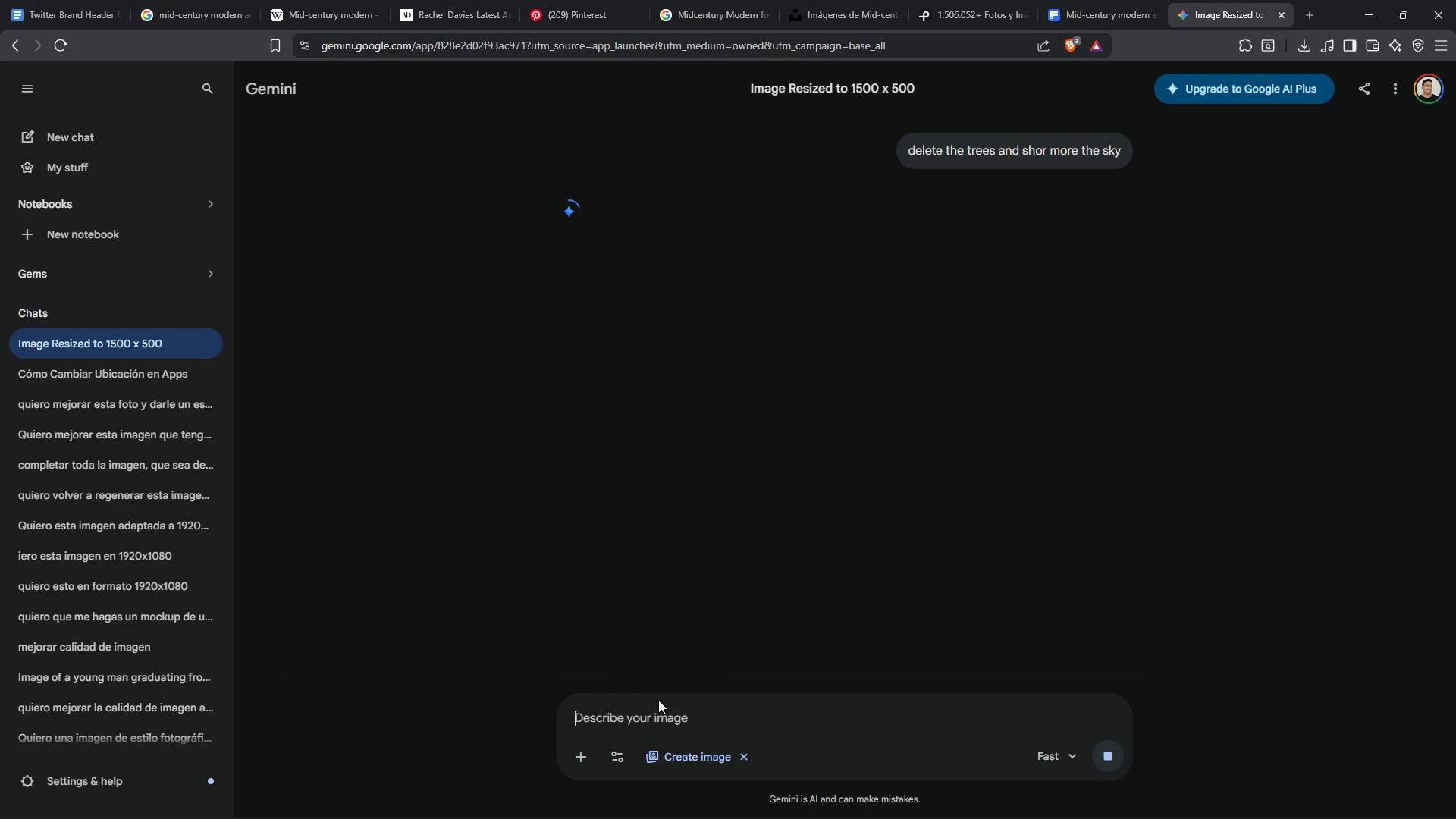 
left_click([100, 0])
 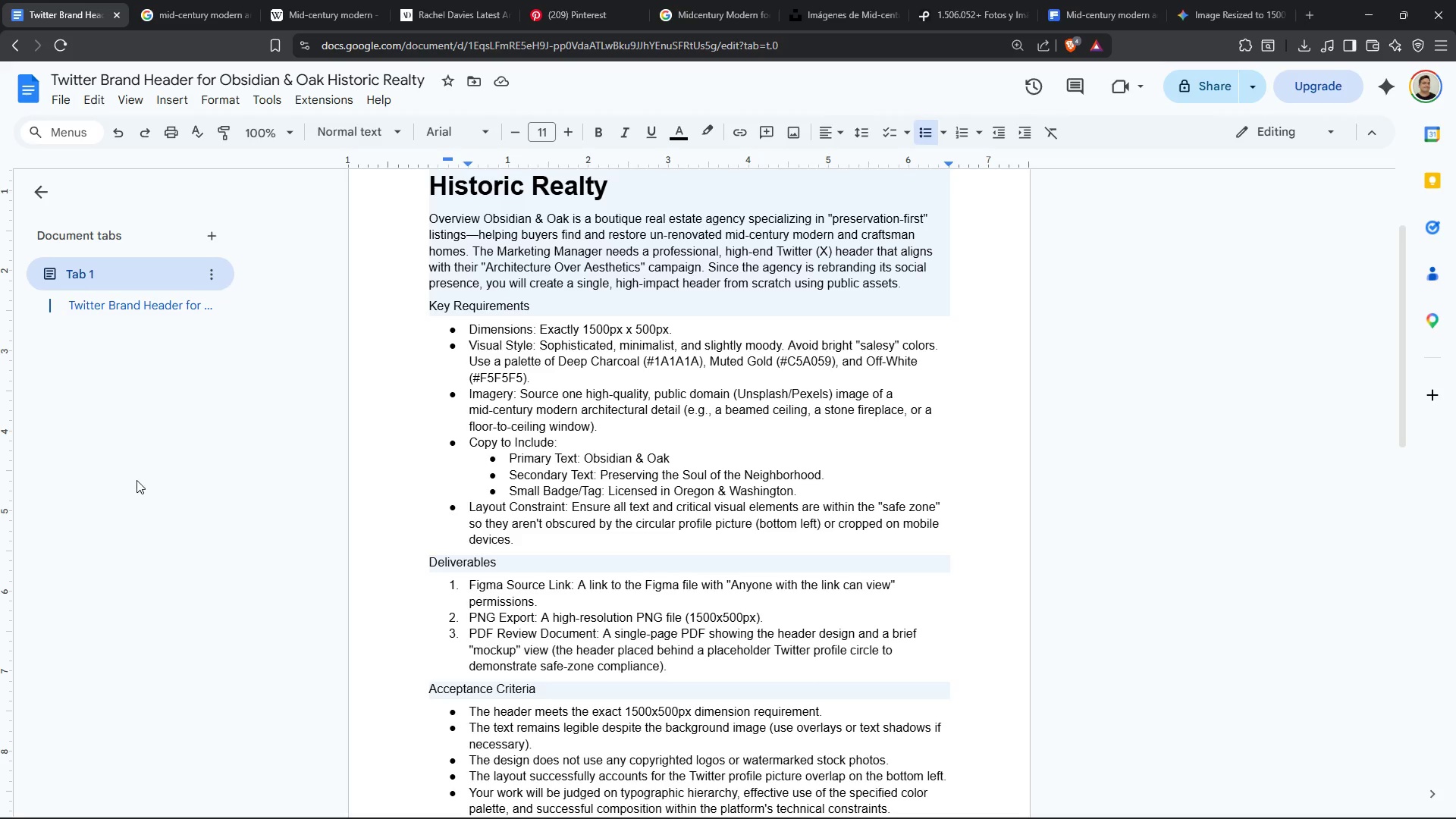 
wait(6.5)
 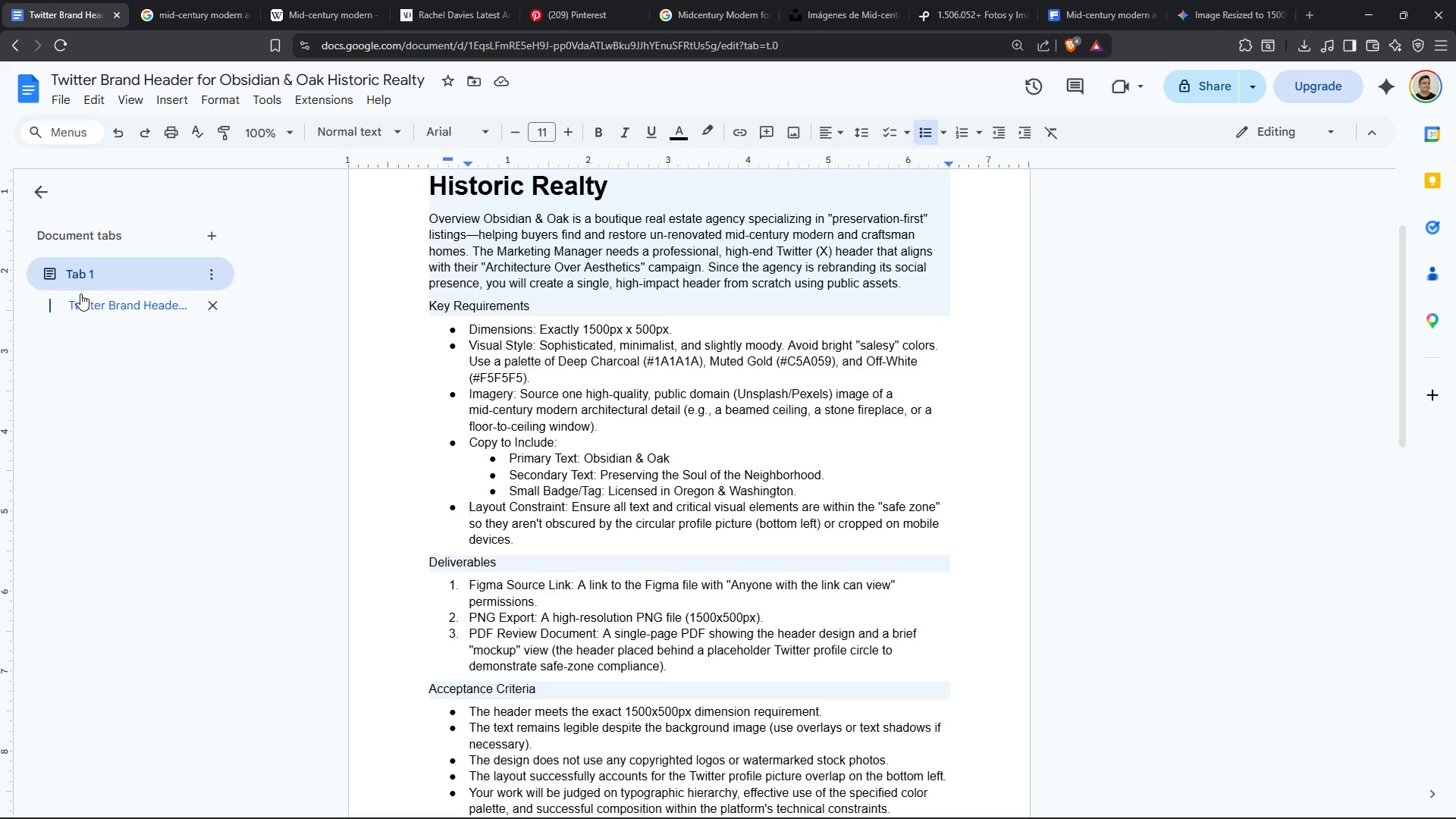 
left_click_drag(start_coordinate=[791, 361], to_coordinate=[832, 360])
 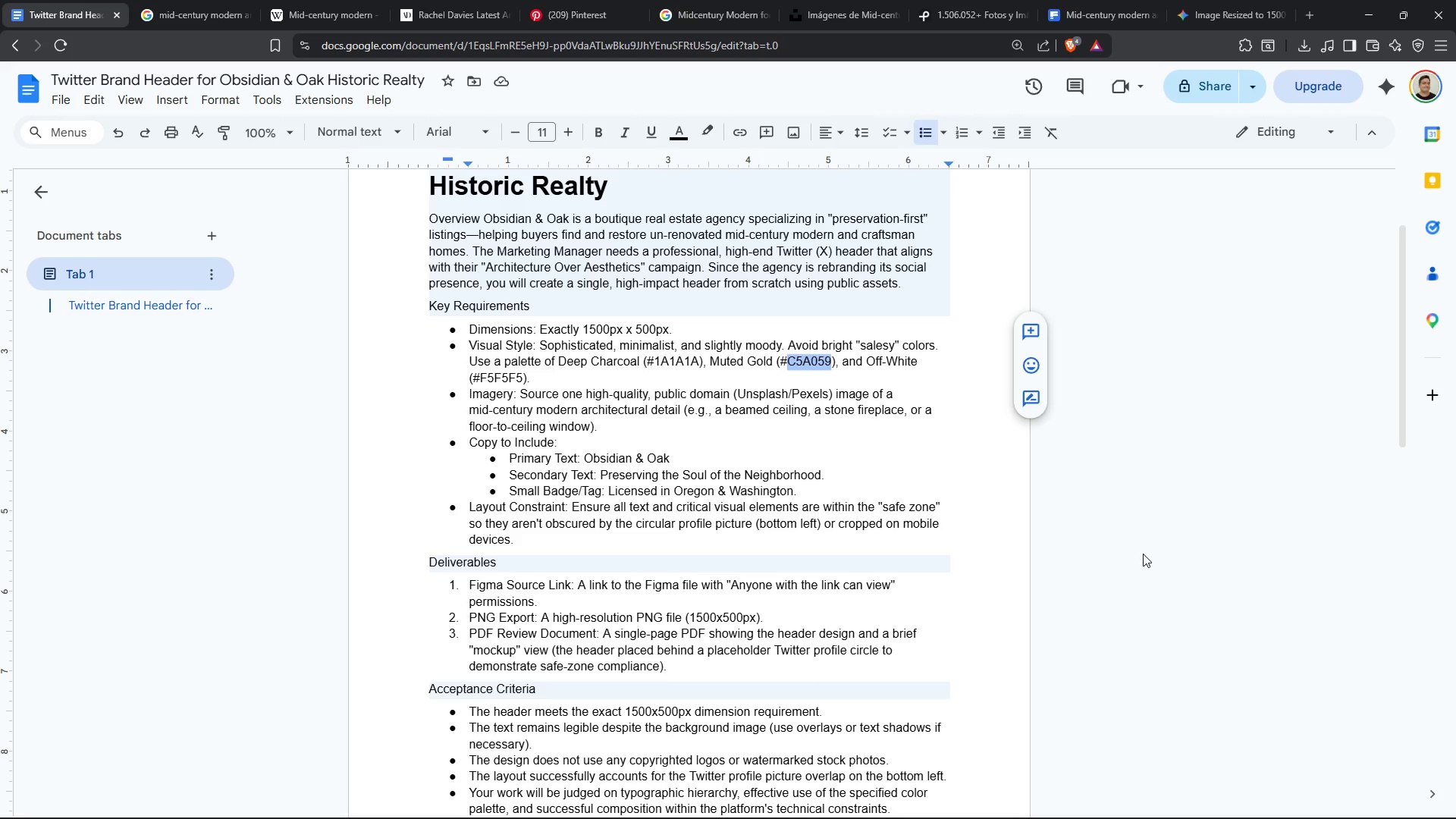 
key(Control+C)
 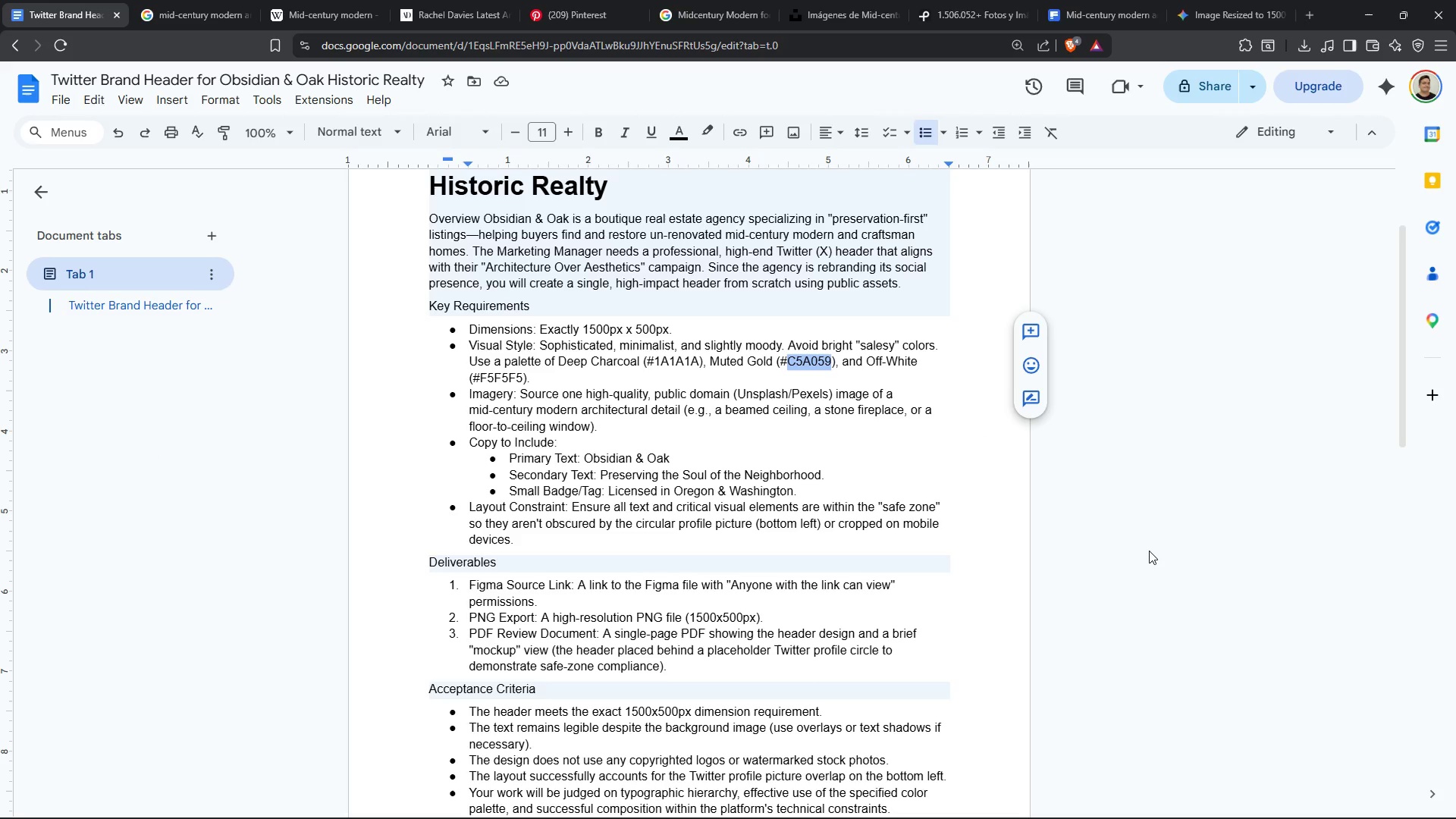 
key(Control+C)
 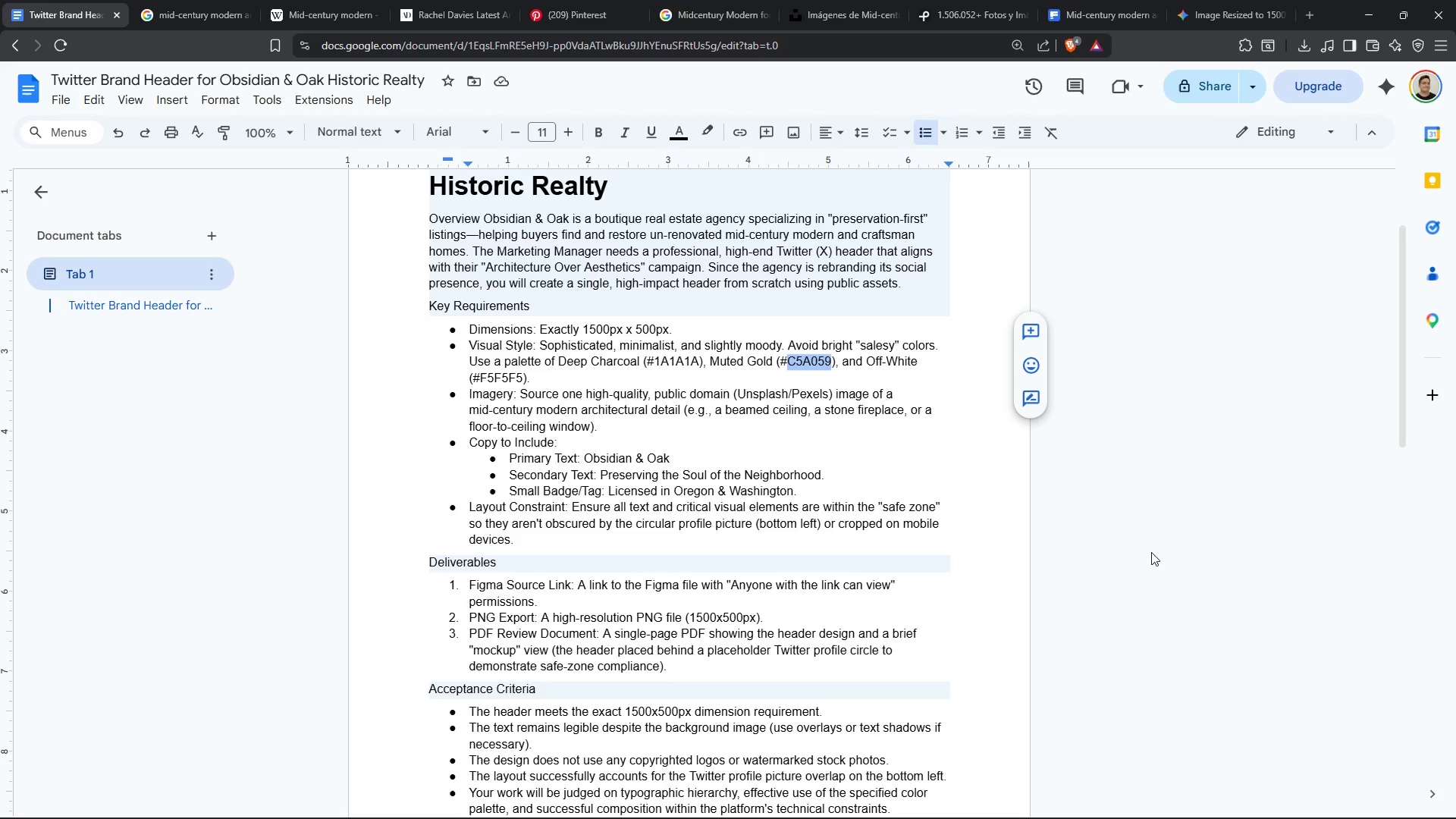 
left_click([1151, 552])
 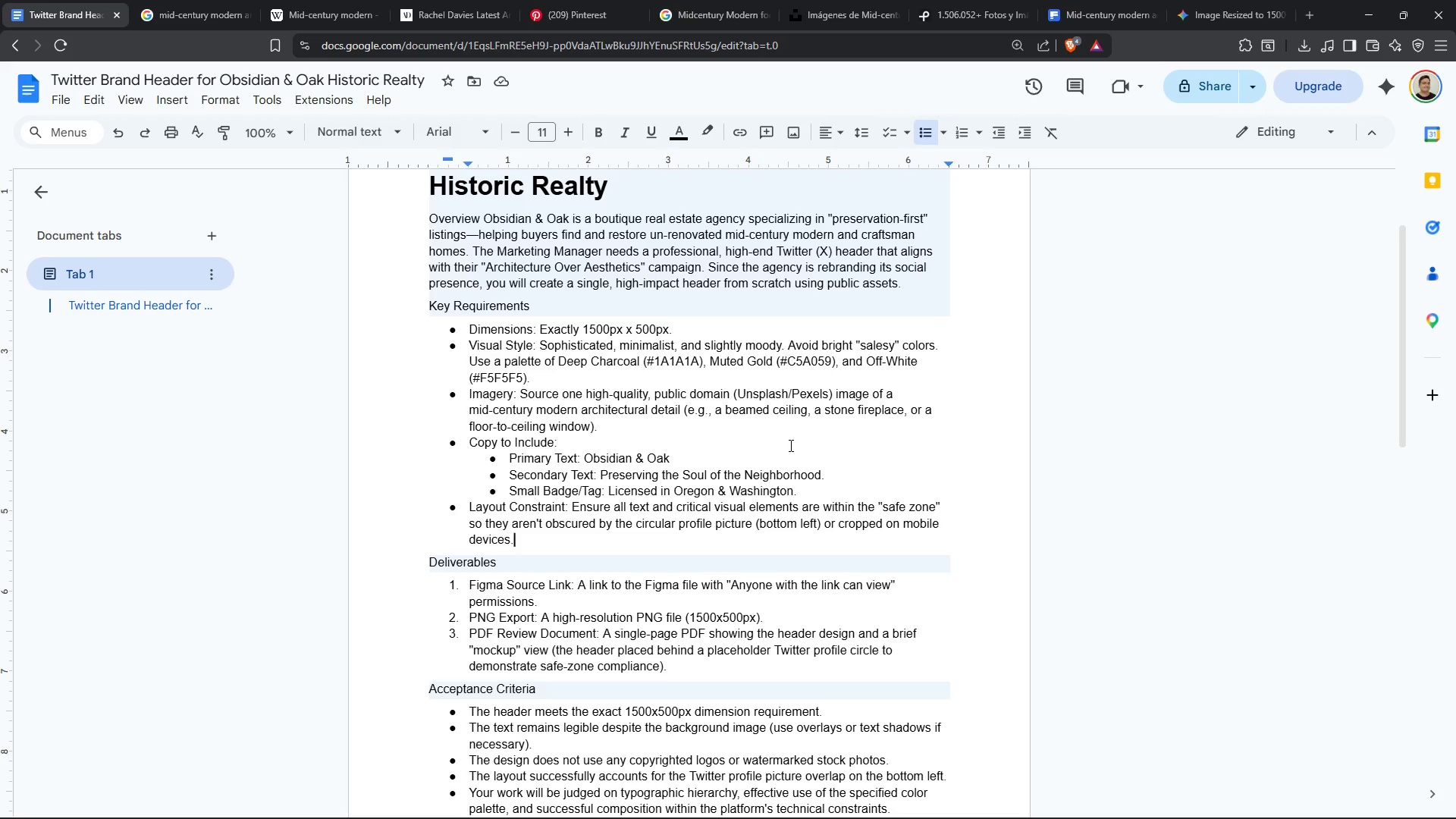 
wait(7.12)
 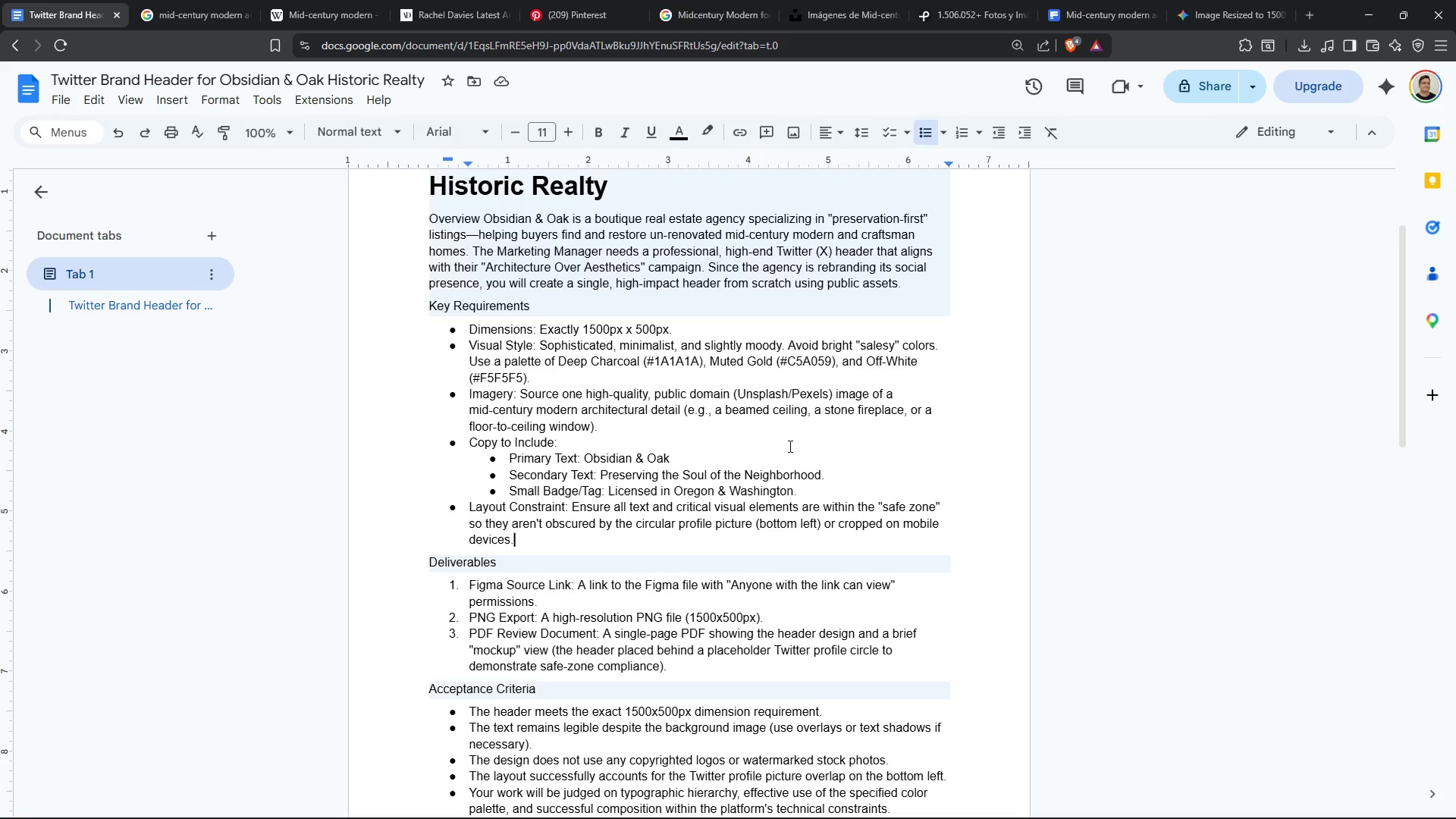 
left_click([1214, 0])
 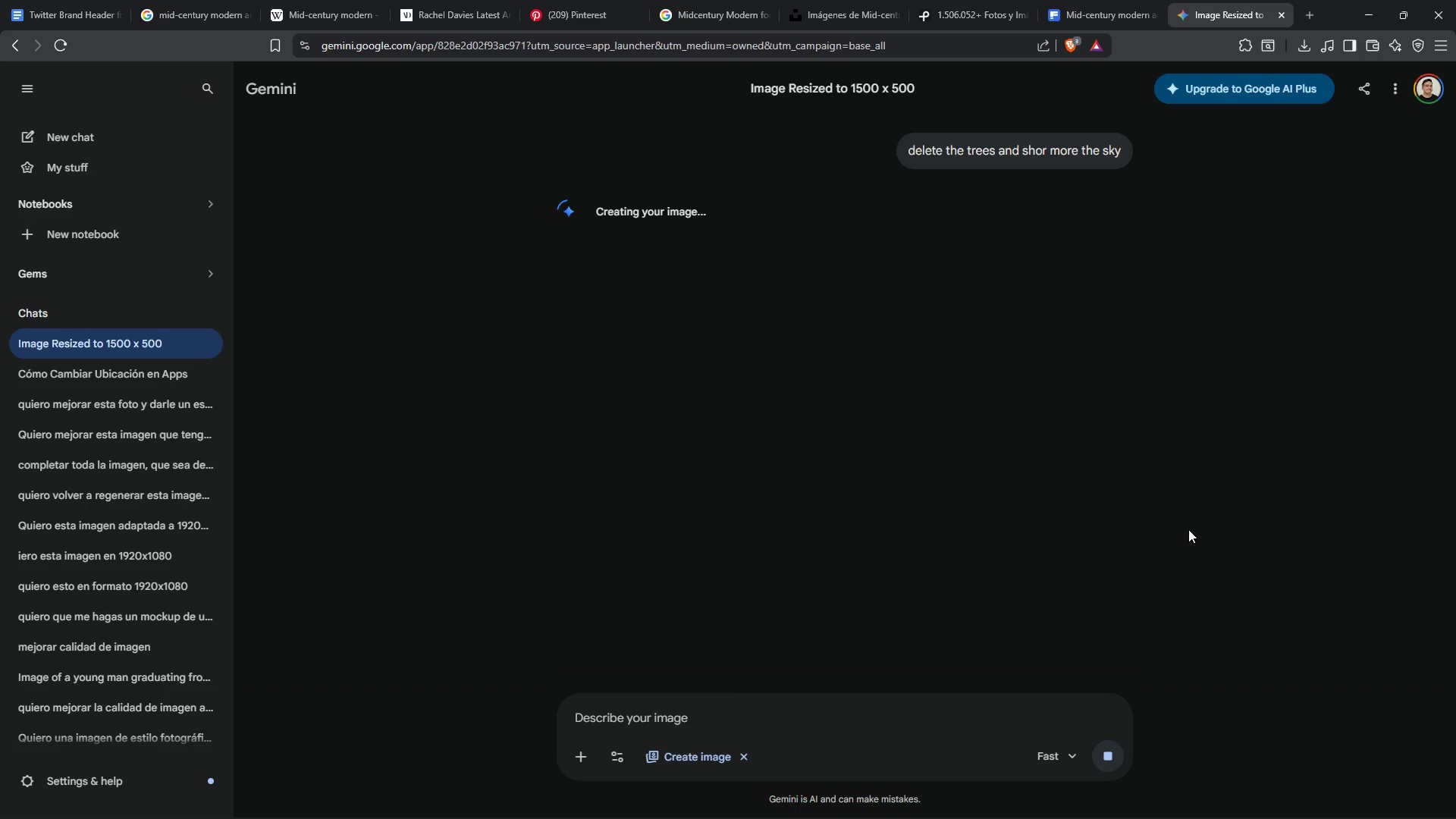 
wait(6.92)
 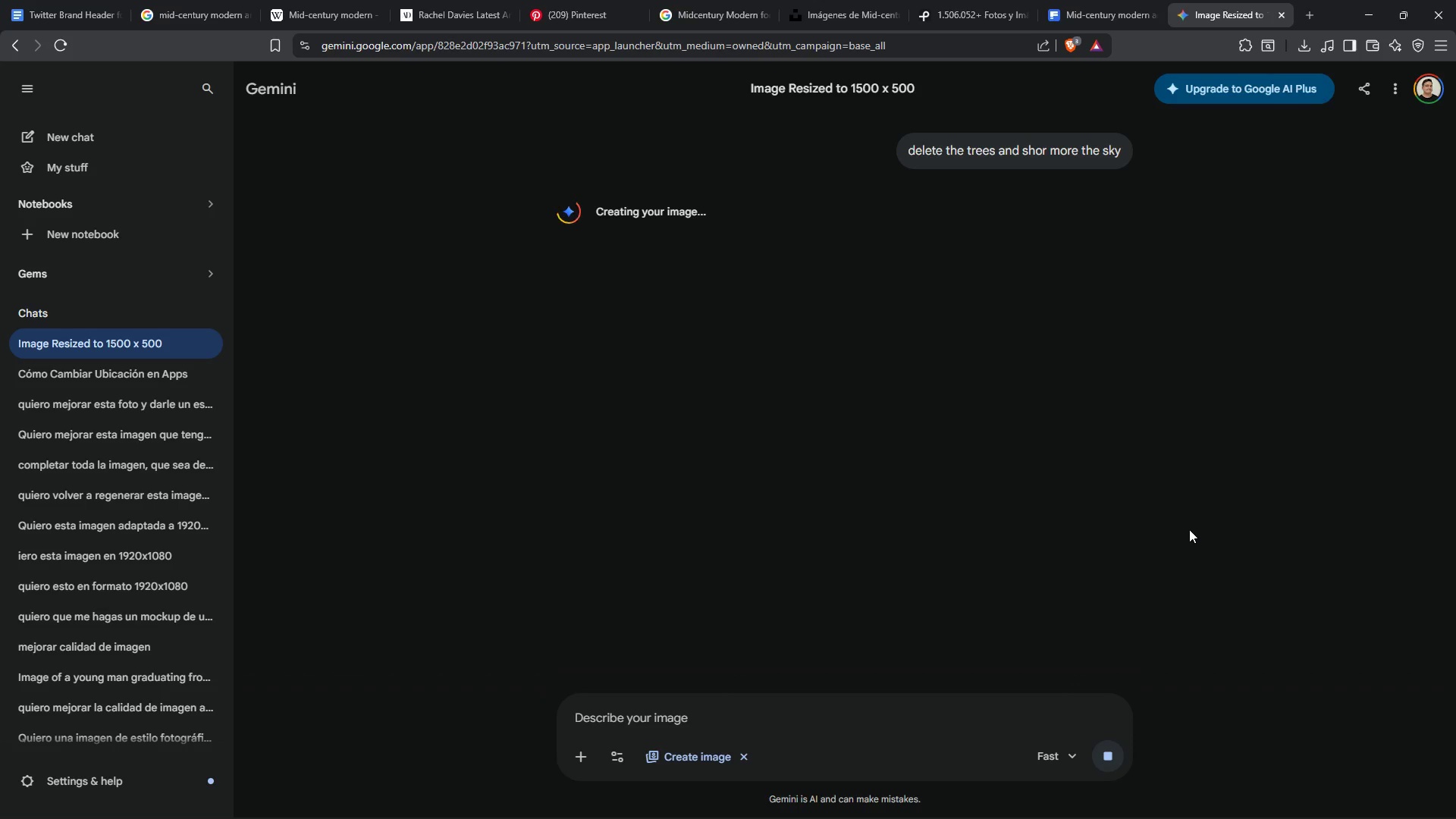 
scroll: coordinate [1188, 529], scroll_direction: up, amount: 3.0
 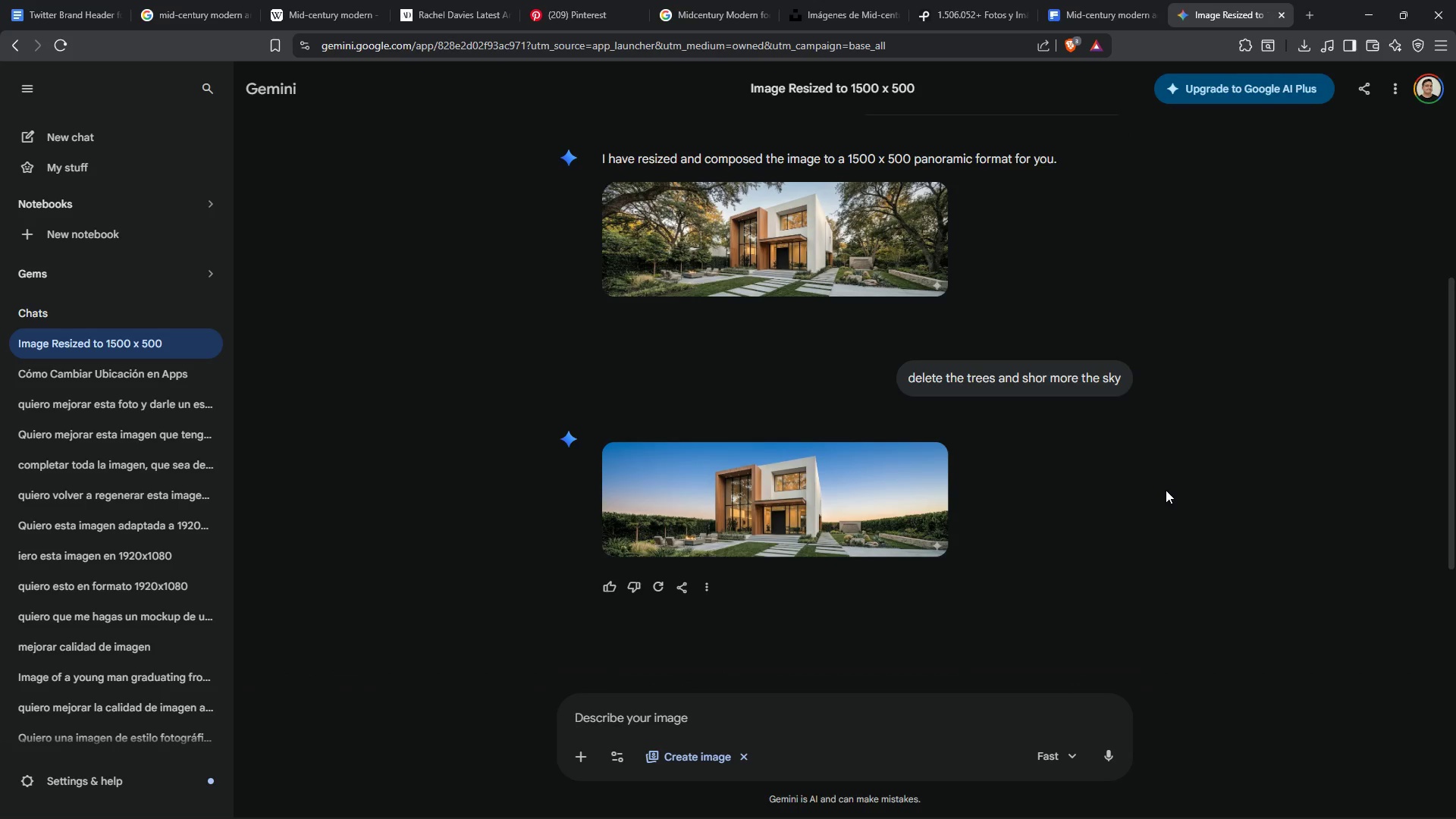 
wait(8.62)
 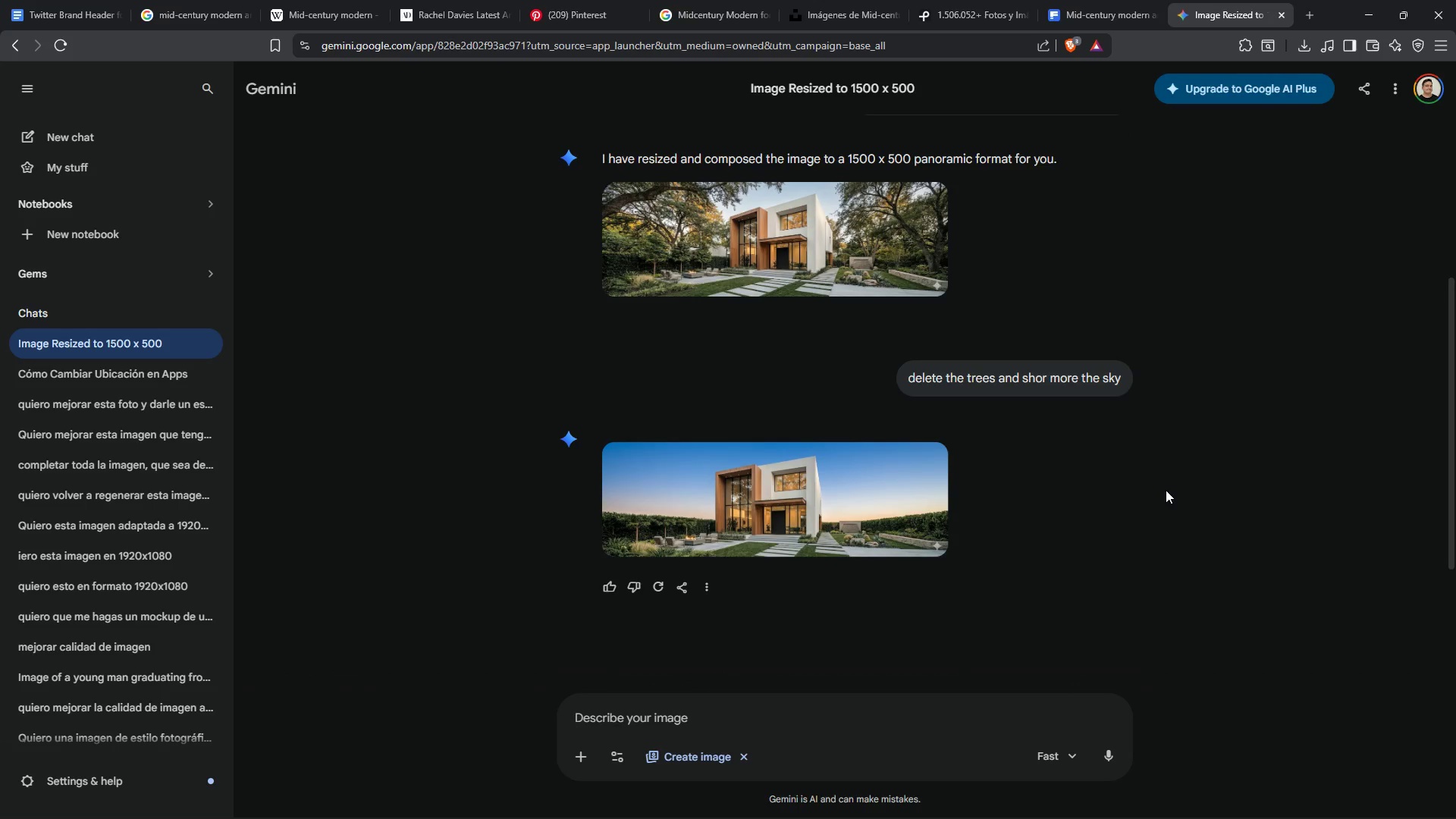 
left_click([805, 508])
 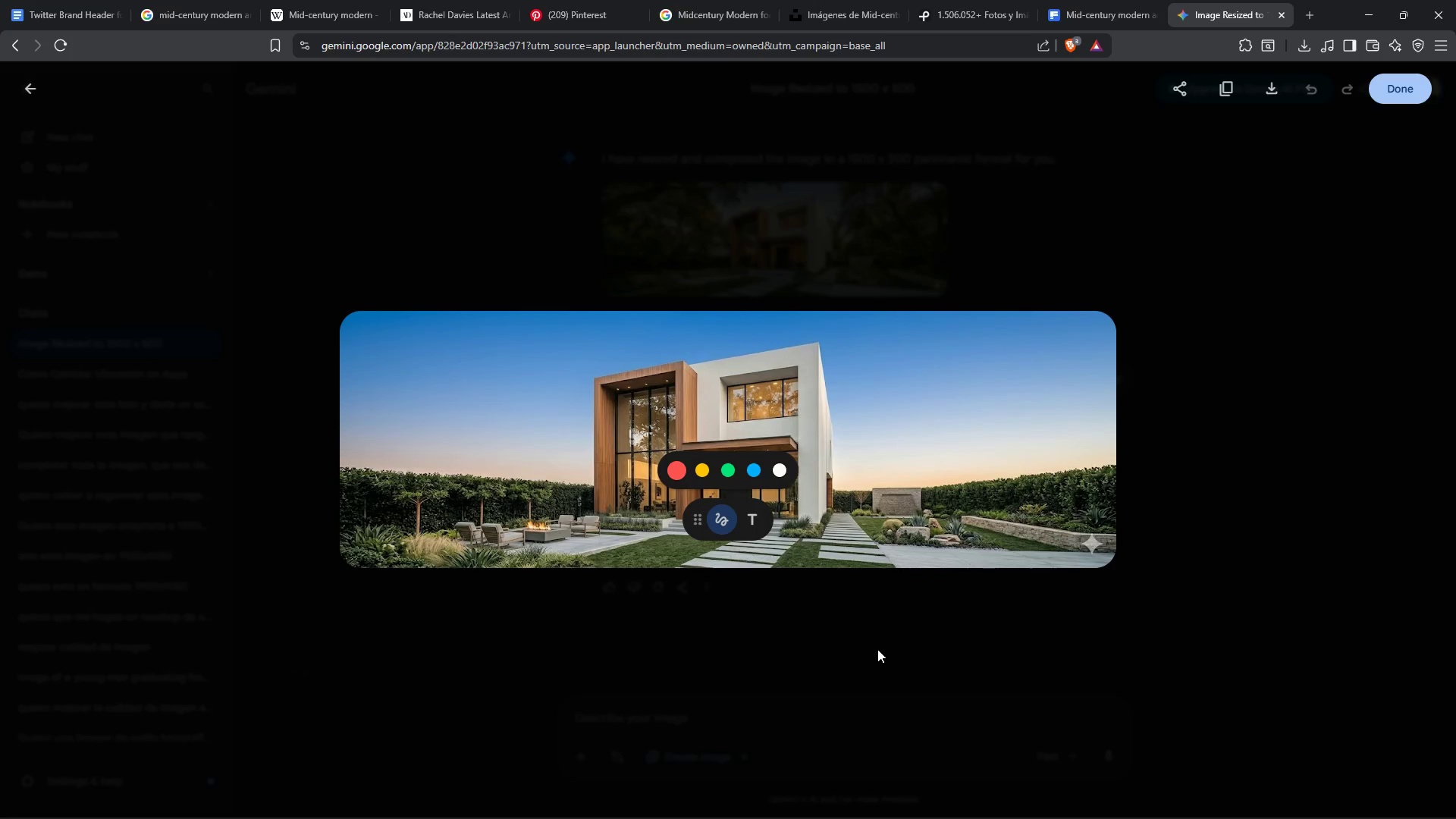 
left_click([877, 649])
 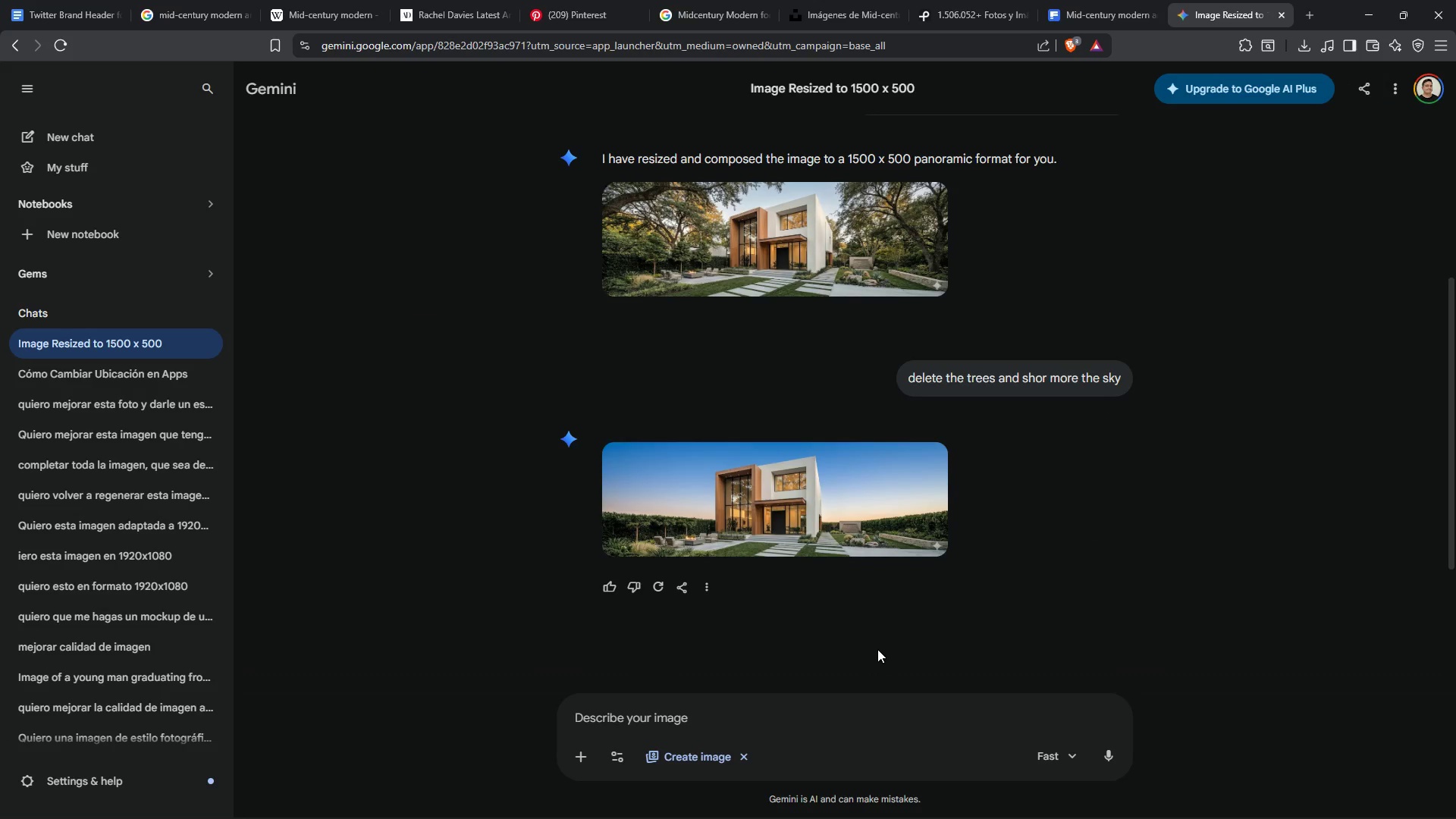 
scroll: coordinate [877, 647], scroll_direction: up, amount: 3.0
 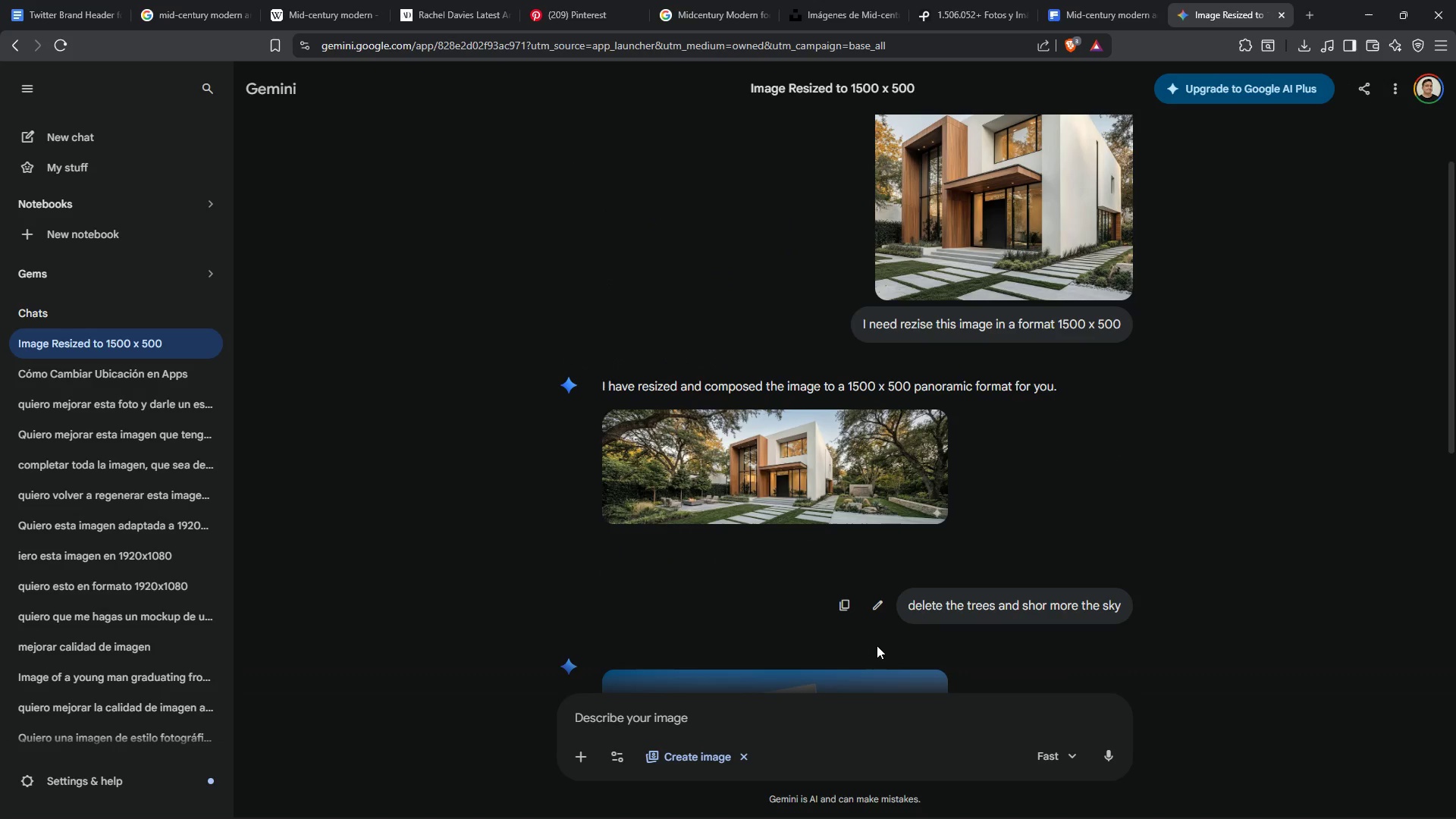 
scroll: coordinate [877, 645], scroll_direction: down, amount: 2.0
 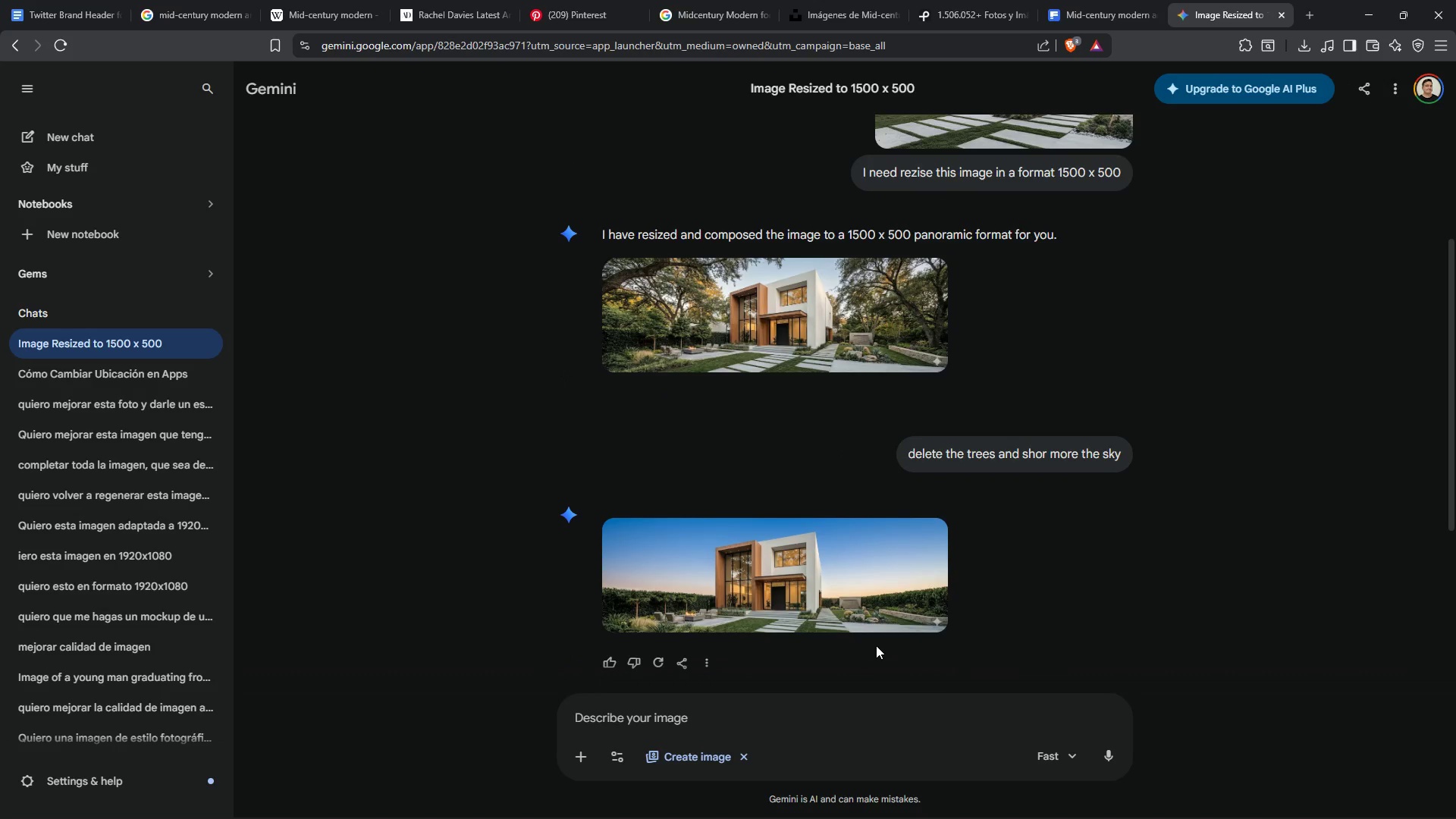 
scroll: coordinate [876, 645], scroll_direction: up, amount: 3.0
 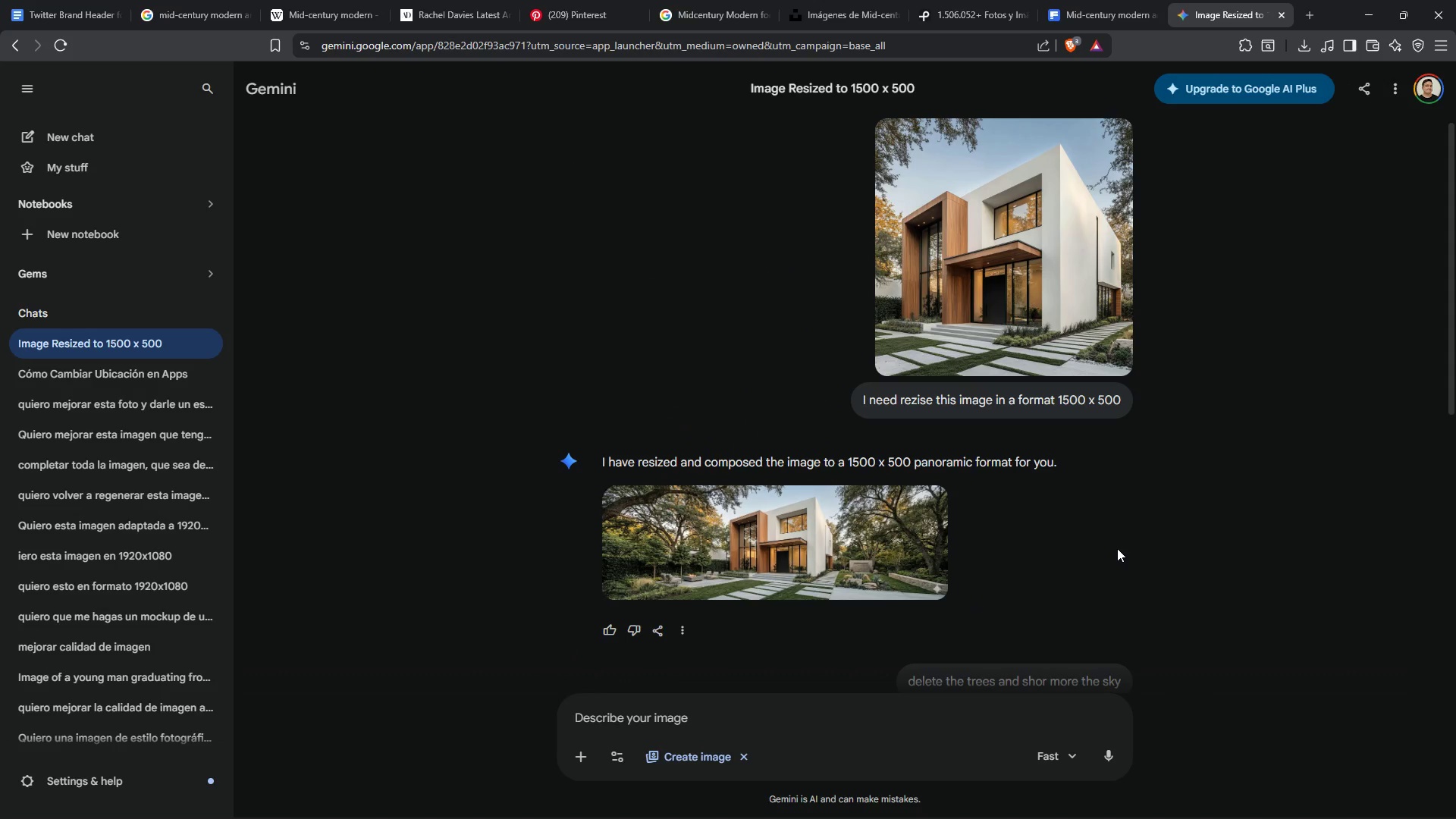 
scroll: coordinate [1111, 561], scroll_direction: down, amount: 4.0
 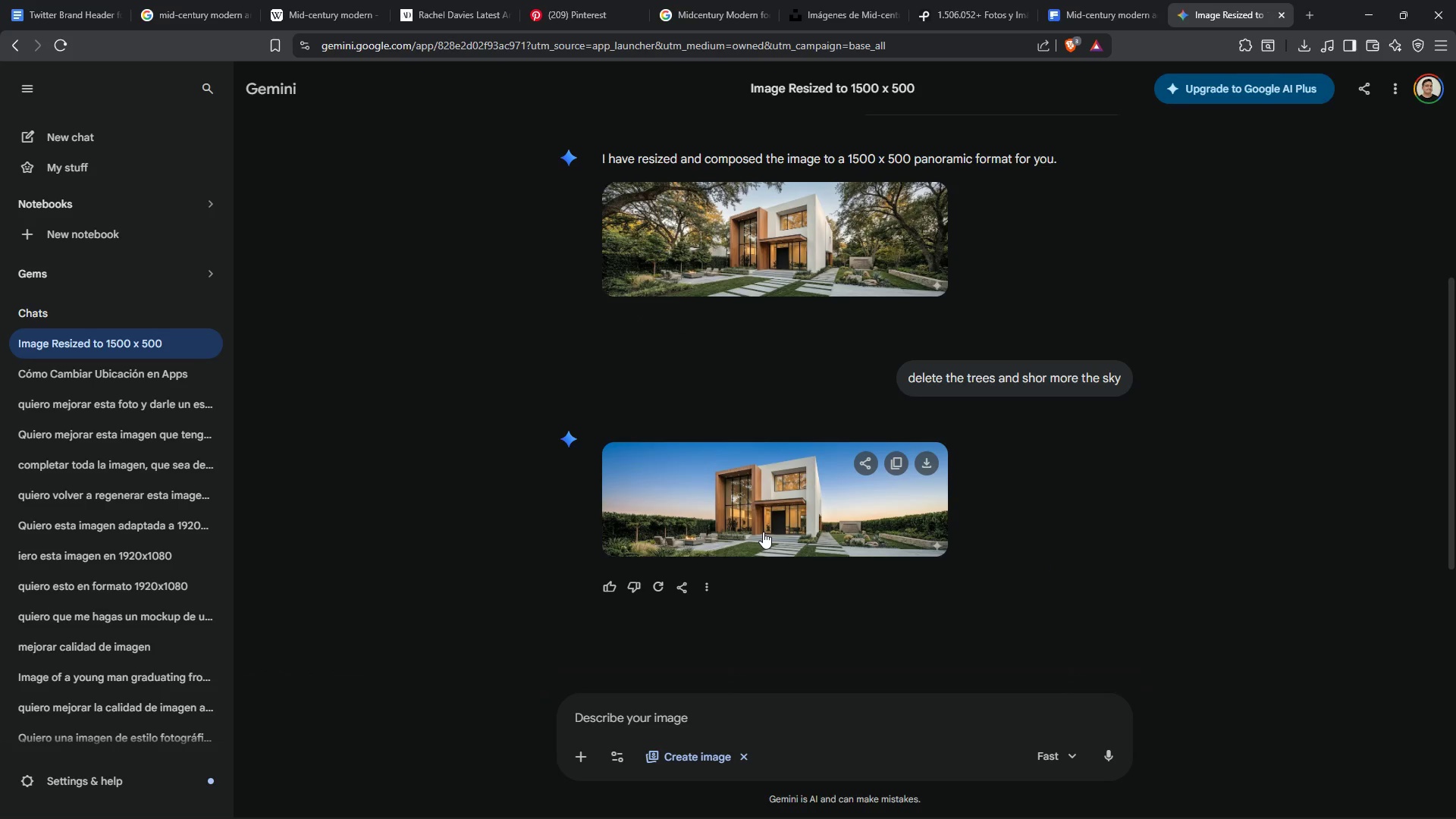 
left_click([745, 455])
 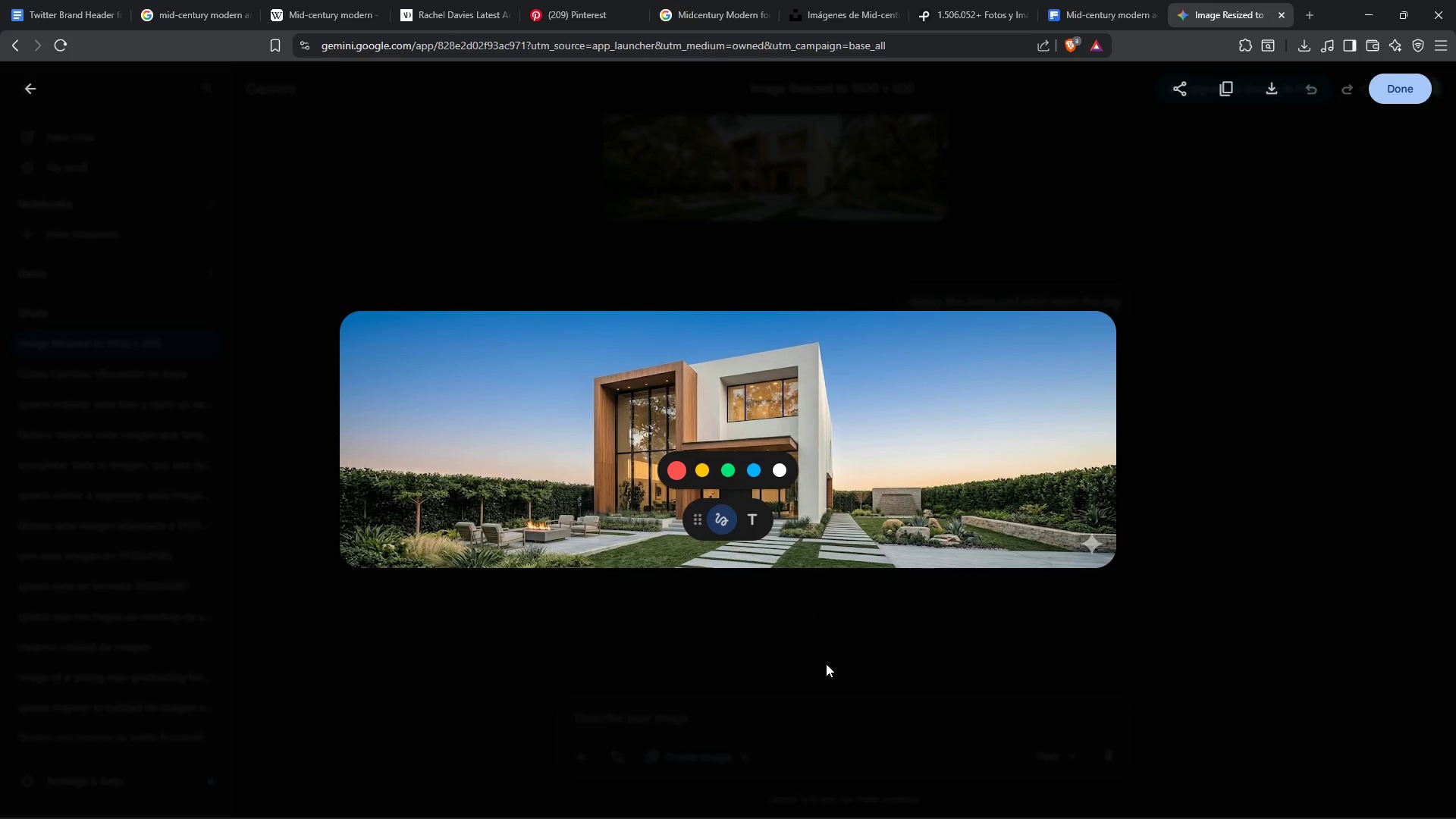 
scroll: coordinate [787, 632], scroll_direction: down, amount: 1.0
 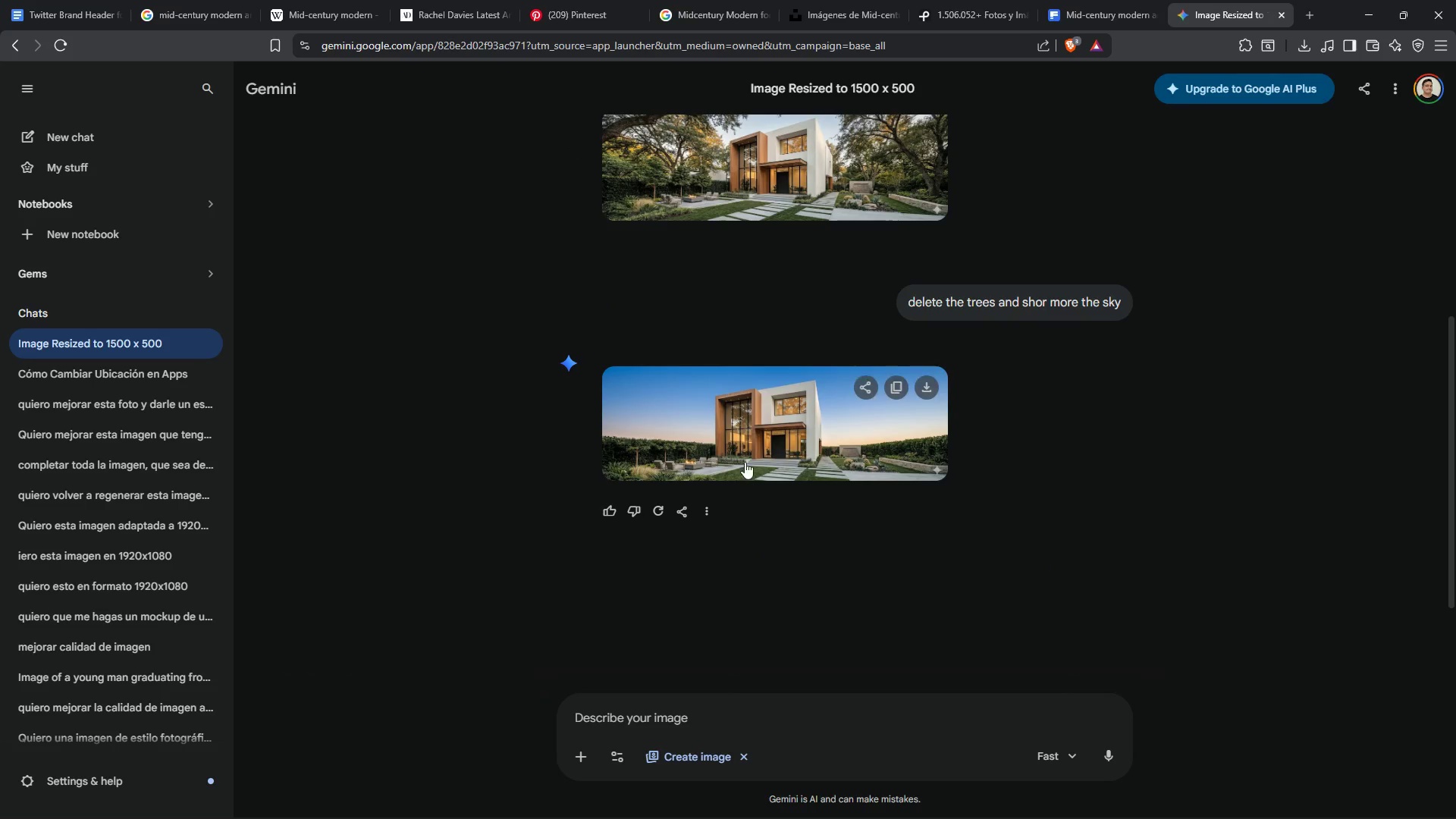 
left_click([827, 664])
 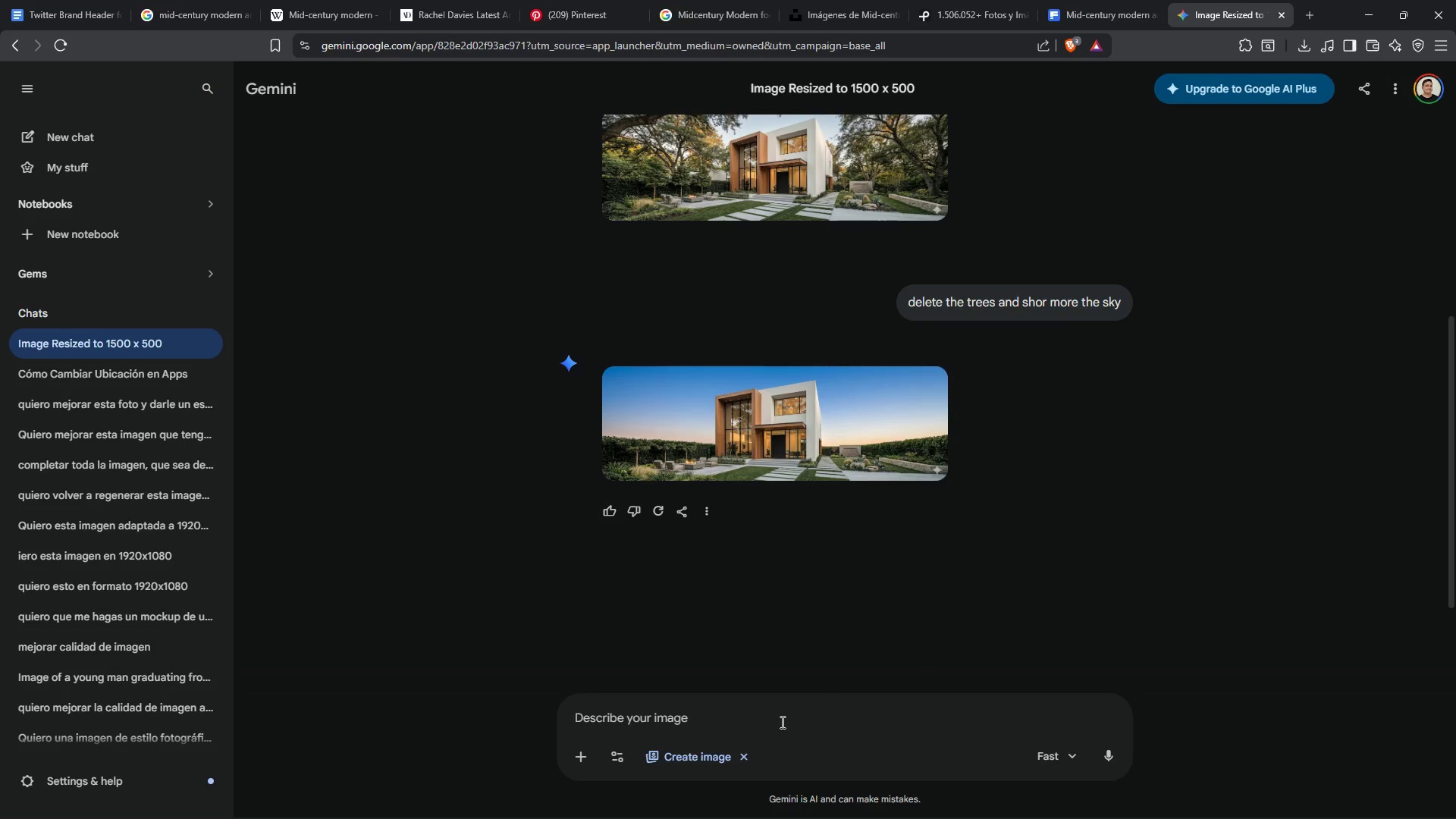 
left_click([780, 723])
 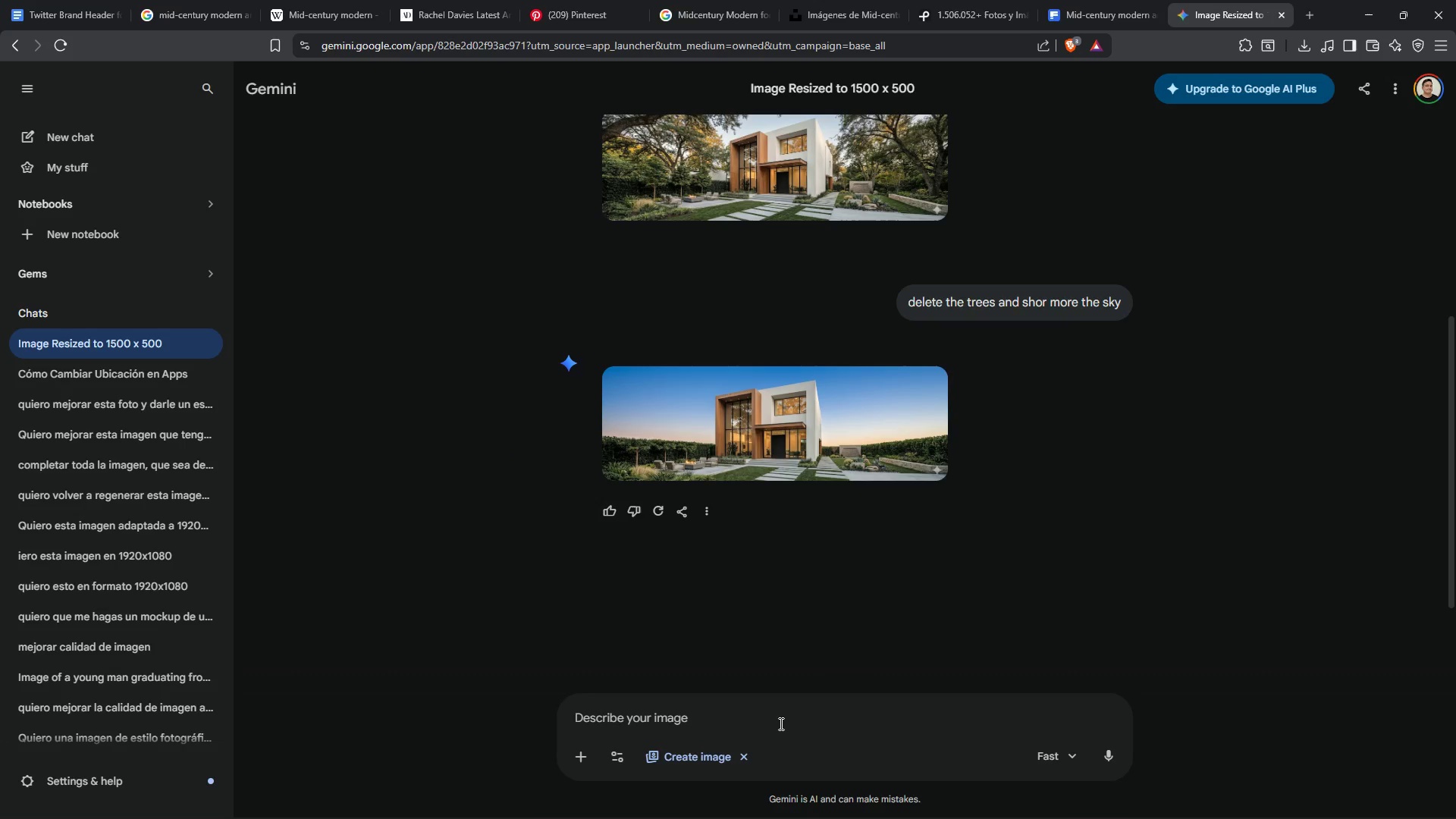 
wait(8.03)
 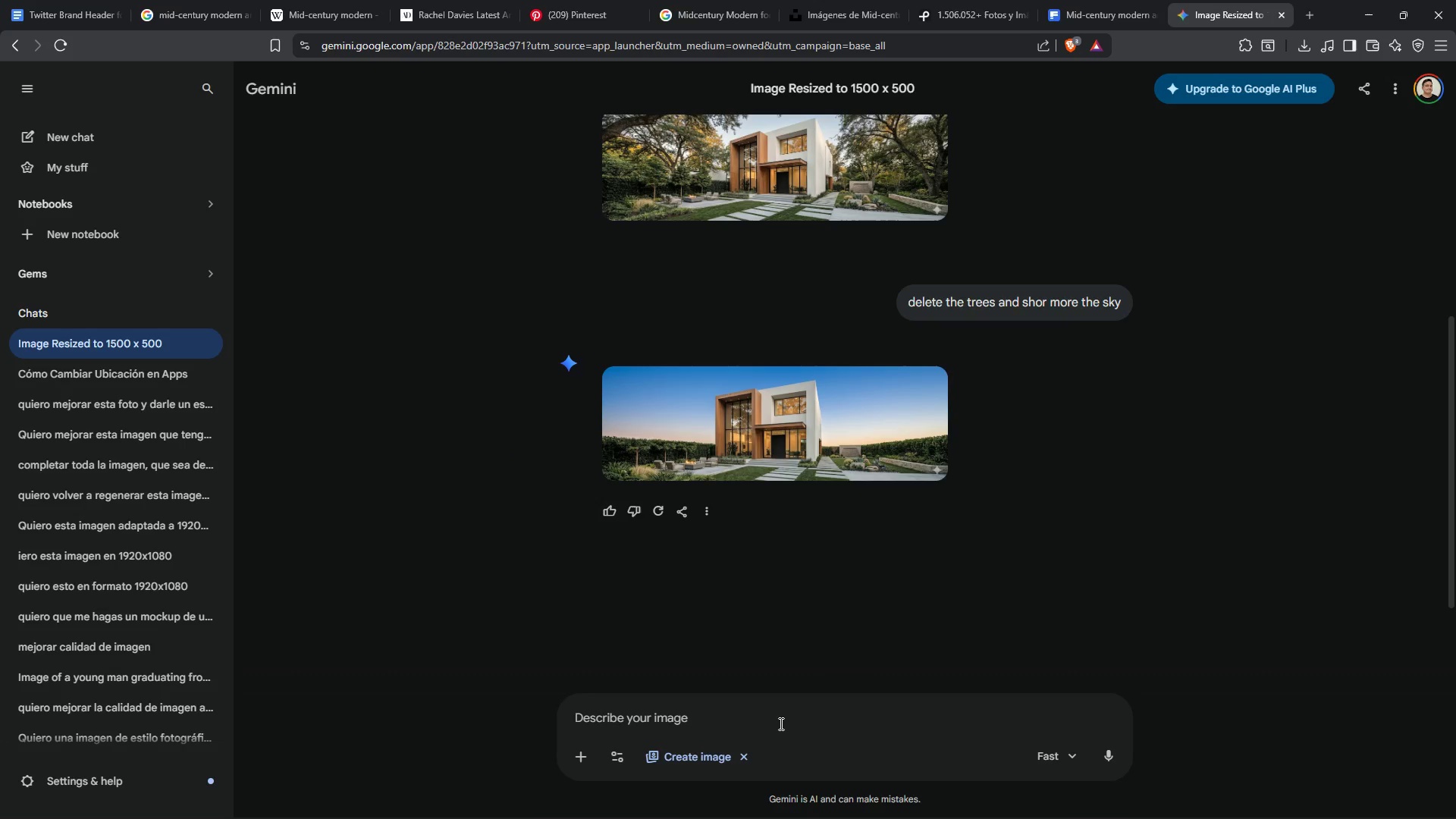 
type(add some color )
 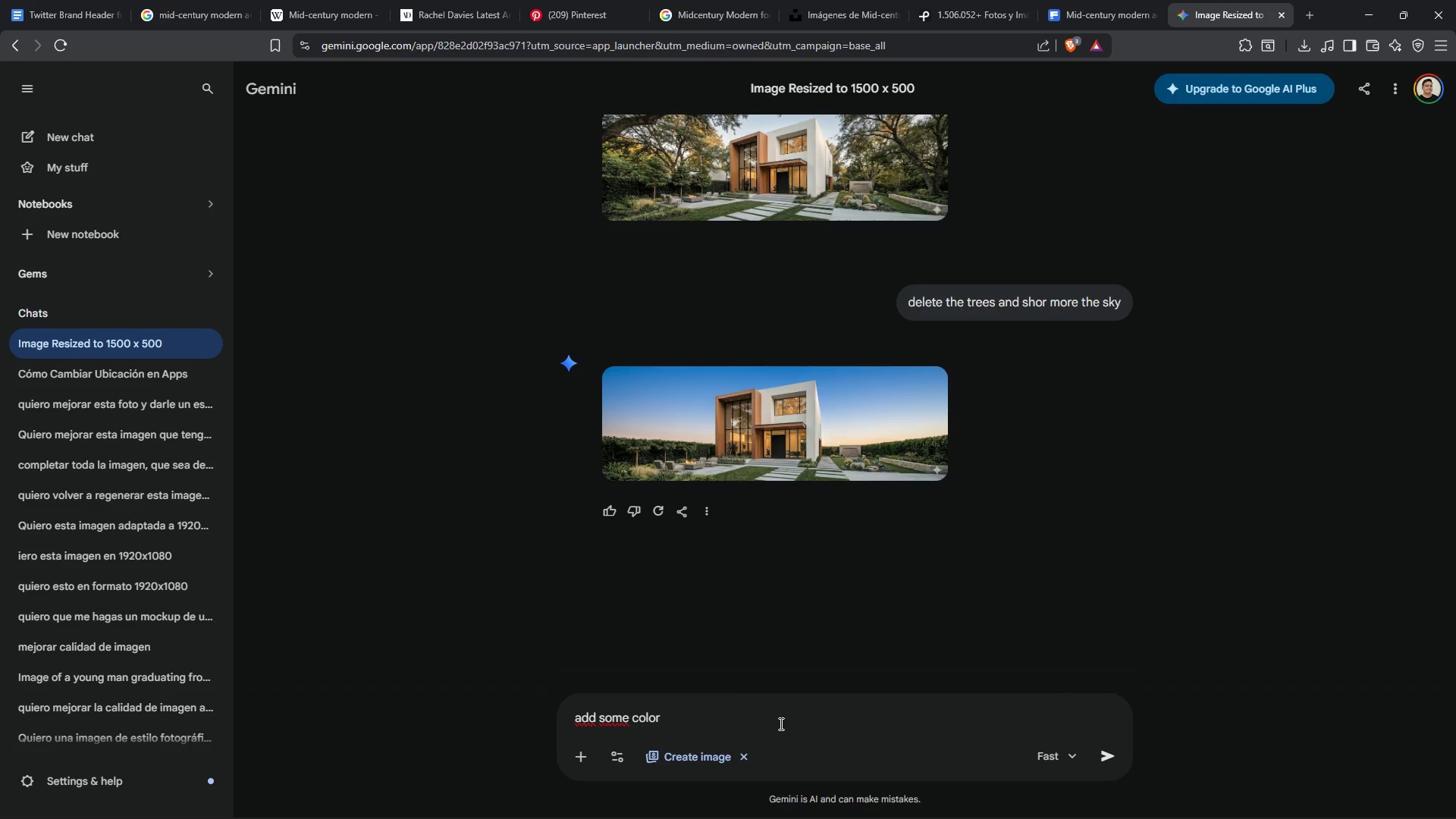 
type(in the picture> )
 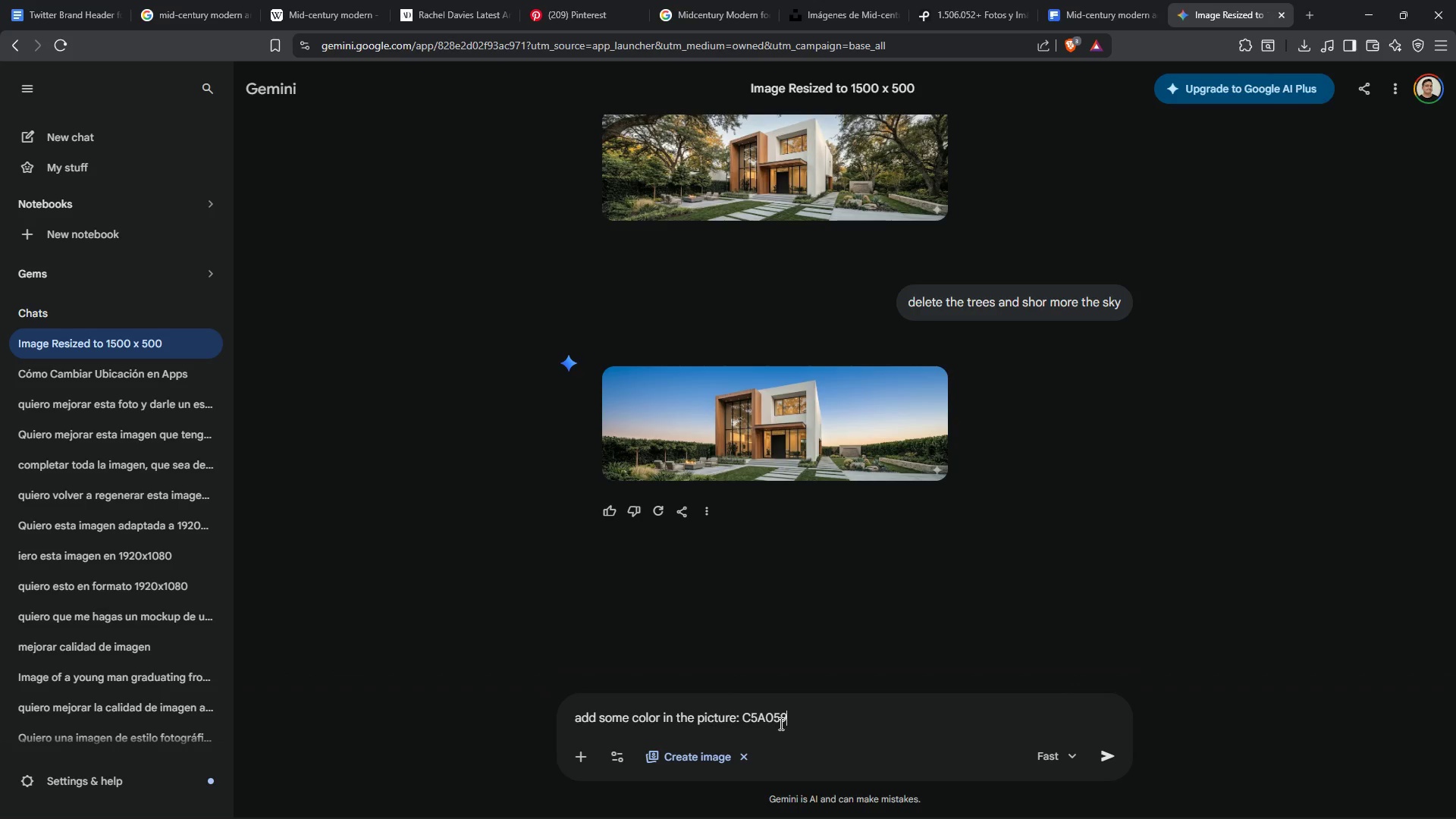 
key(Control+V)
 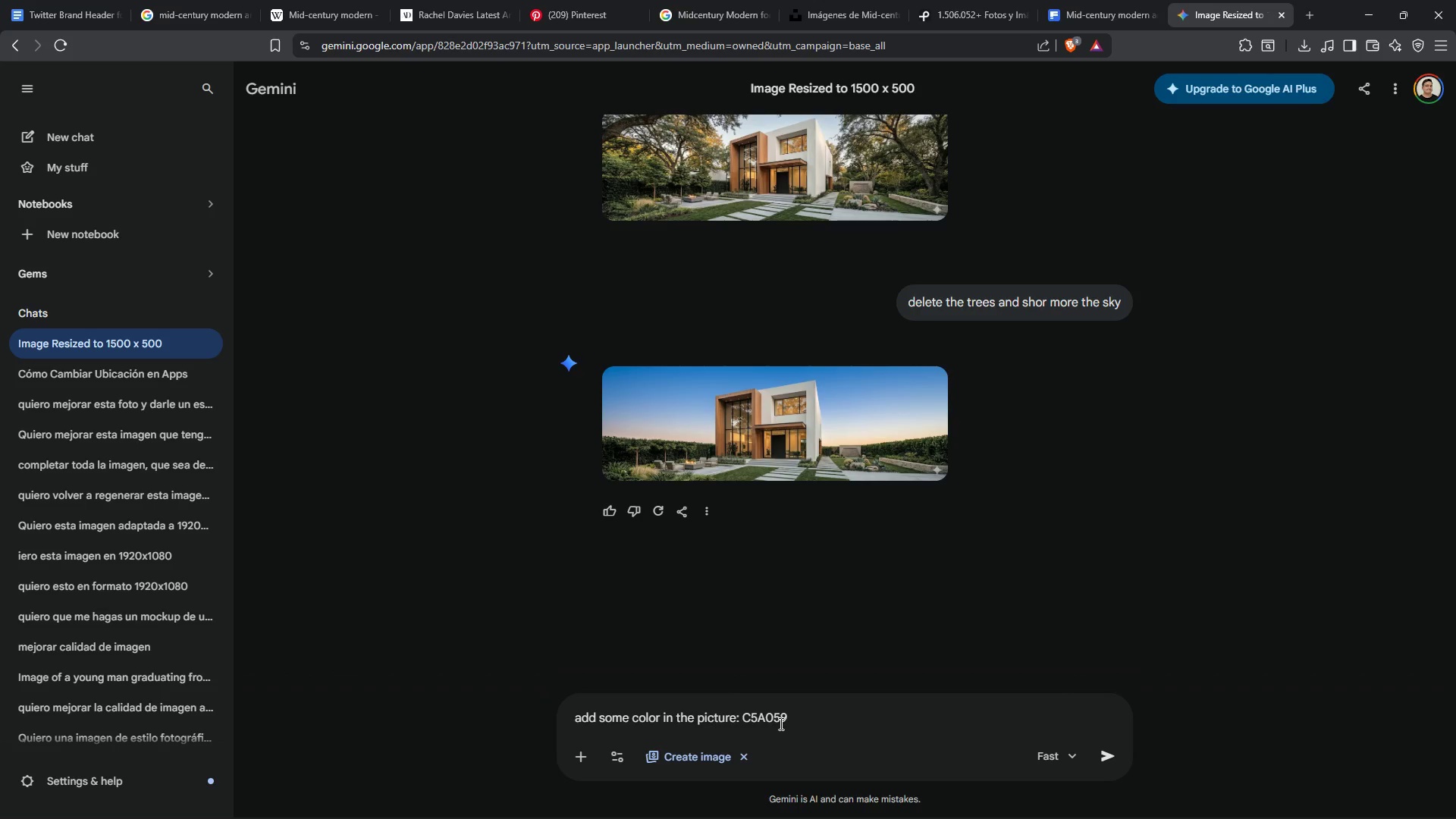 
key(Enter)
 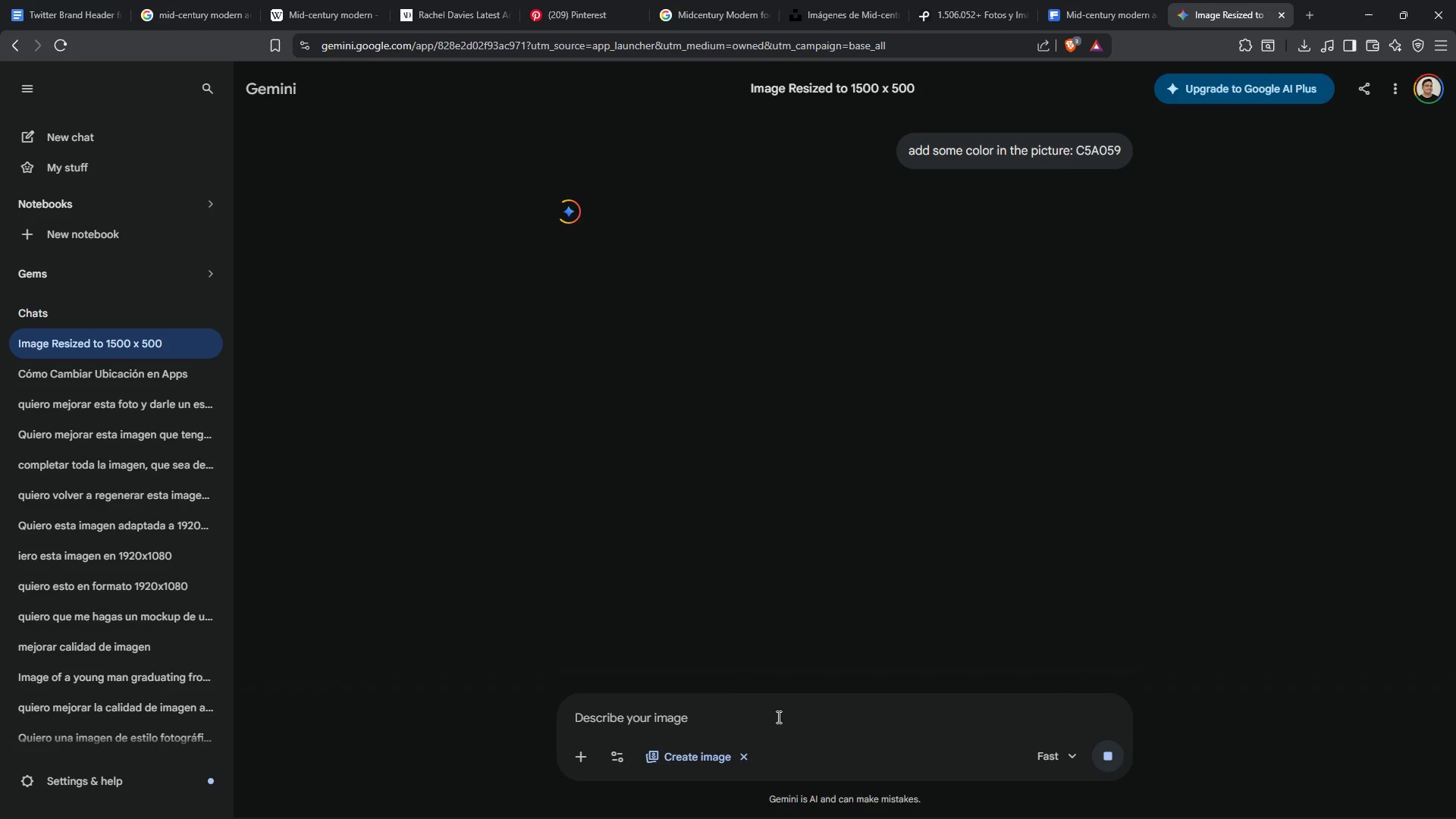 
scroll: coordinate [1000, 495], scroll_direction: up, amount: 6.0
 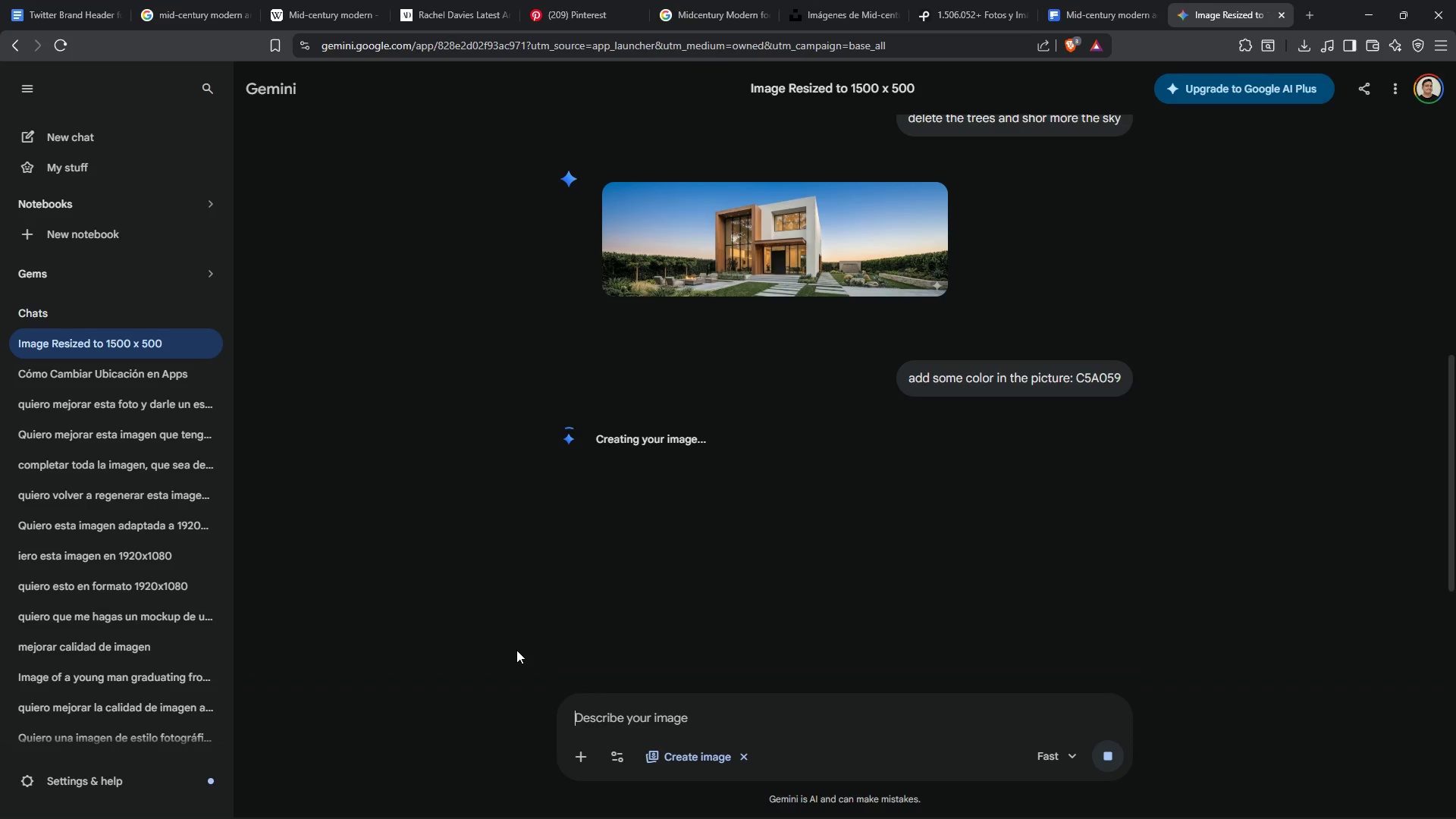 
wait(39.87)
 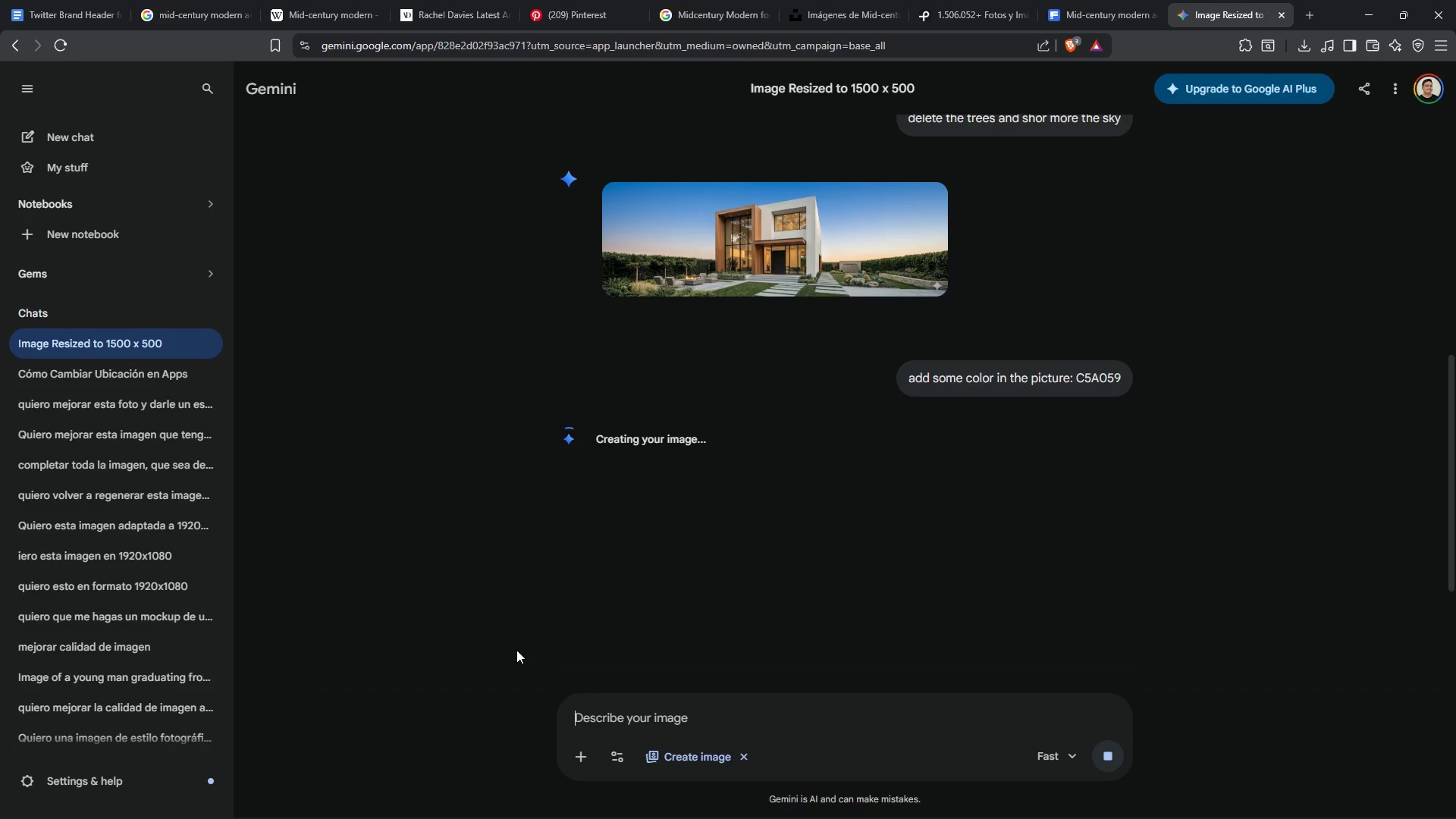 
left_click([750, 522])
 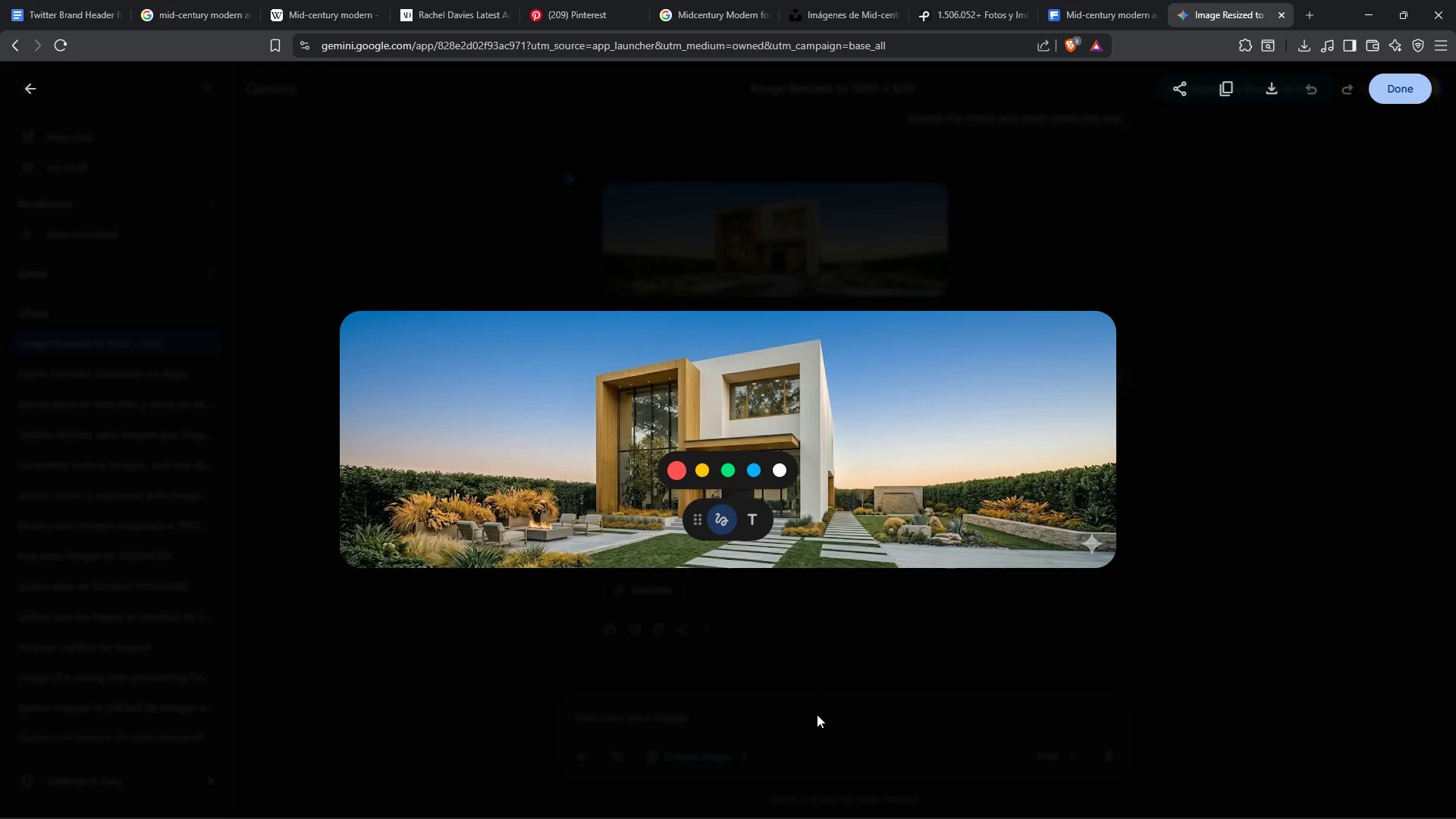 
left_click([817, 714])
 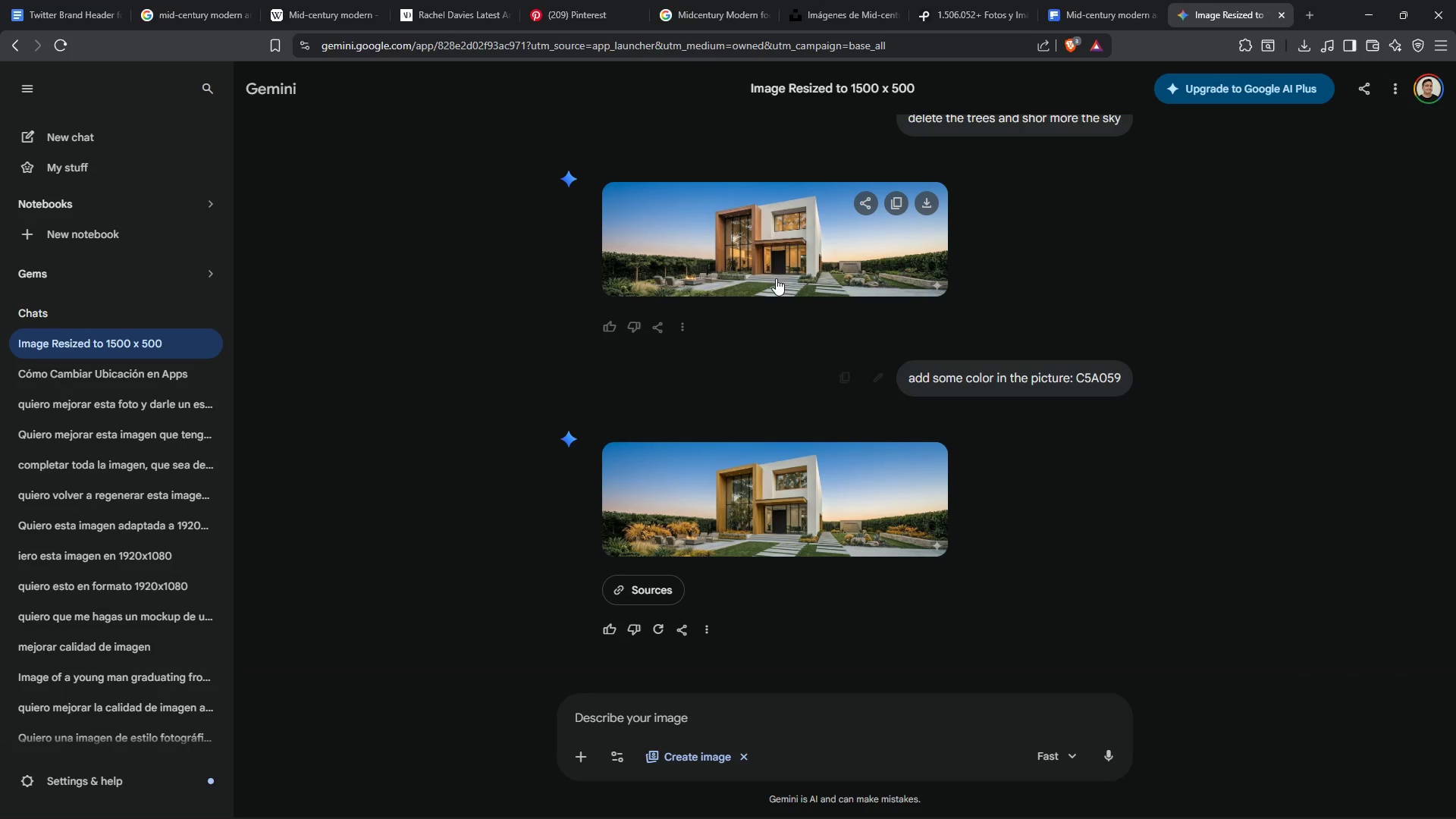 
left_click([770, 241])
 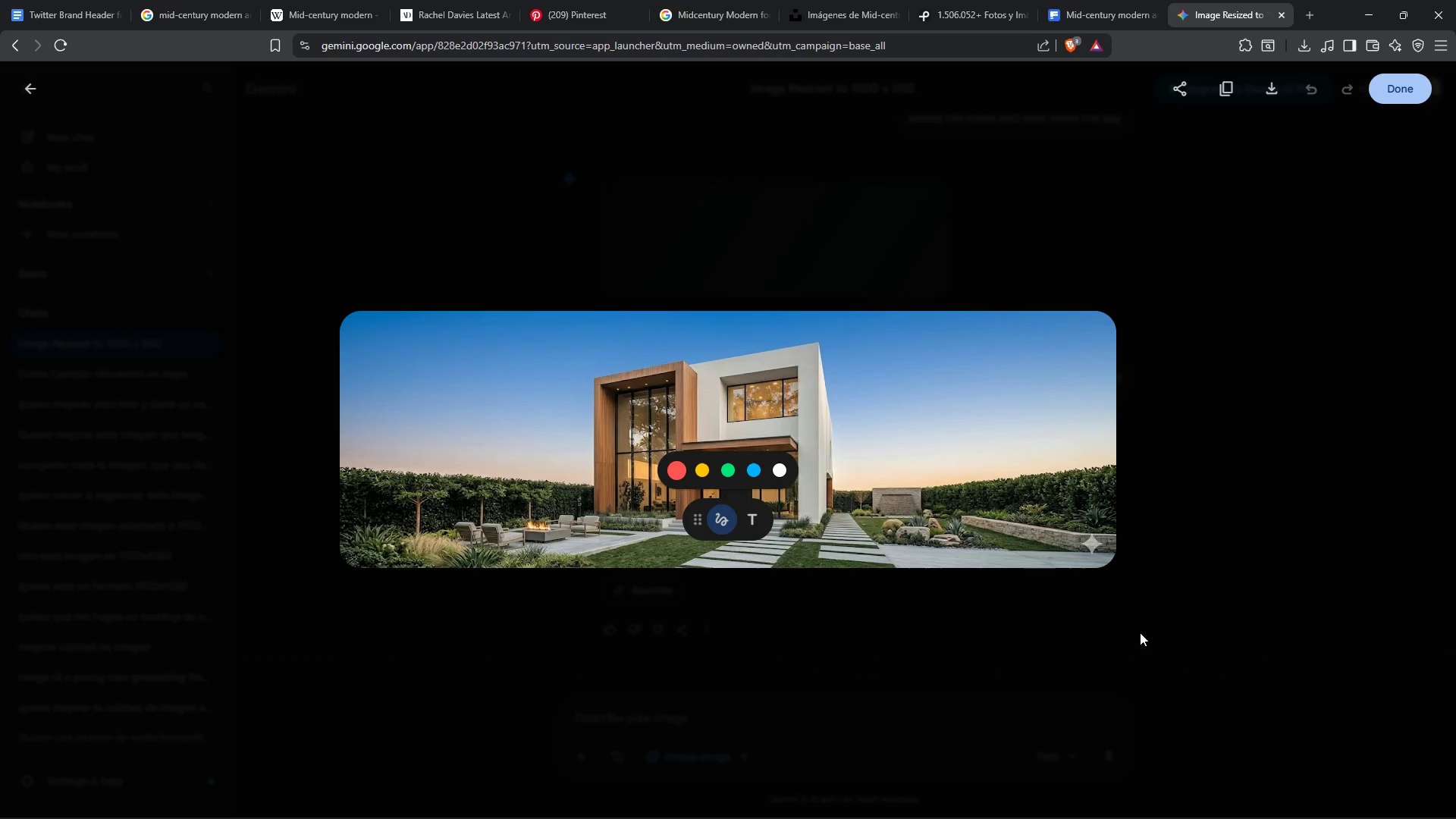 
left_click([1156, 657])
 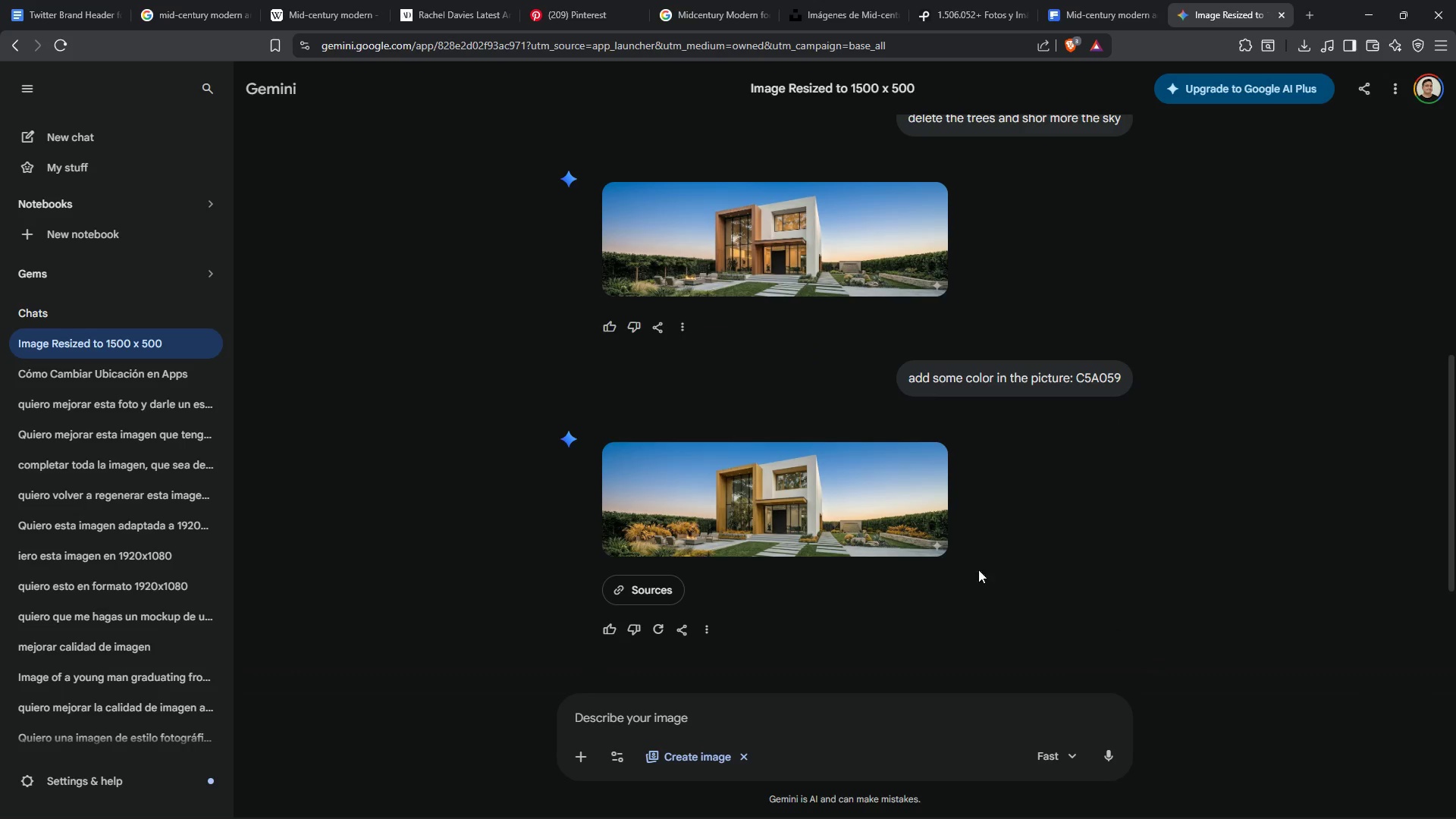 
left_click([815, 522])
 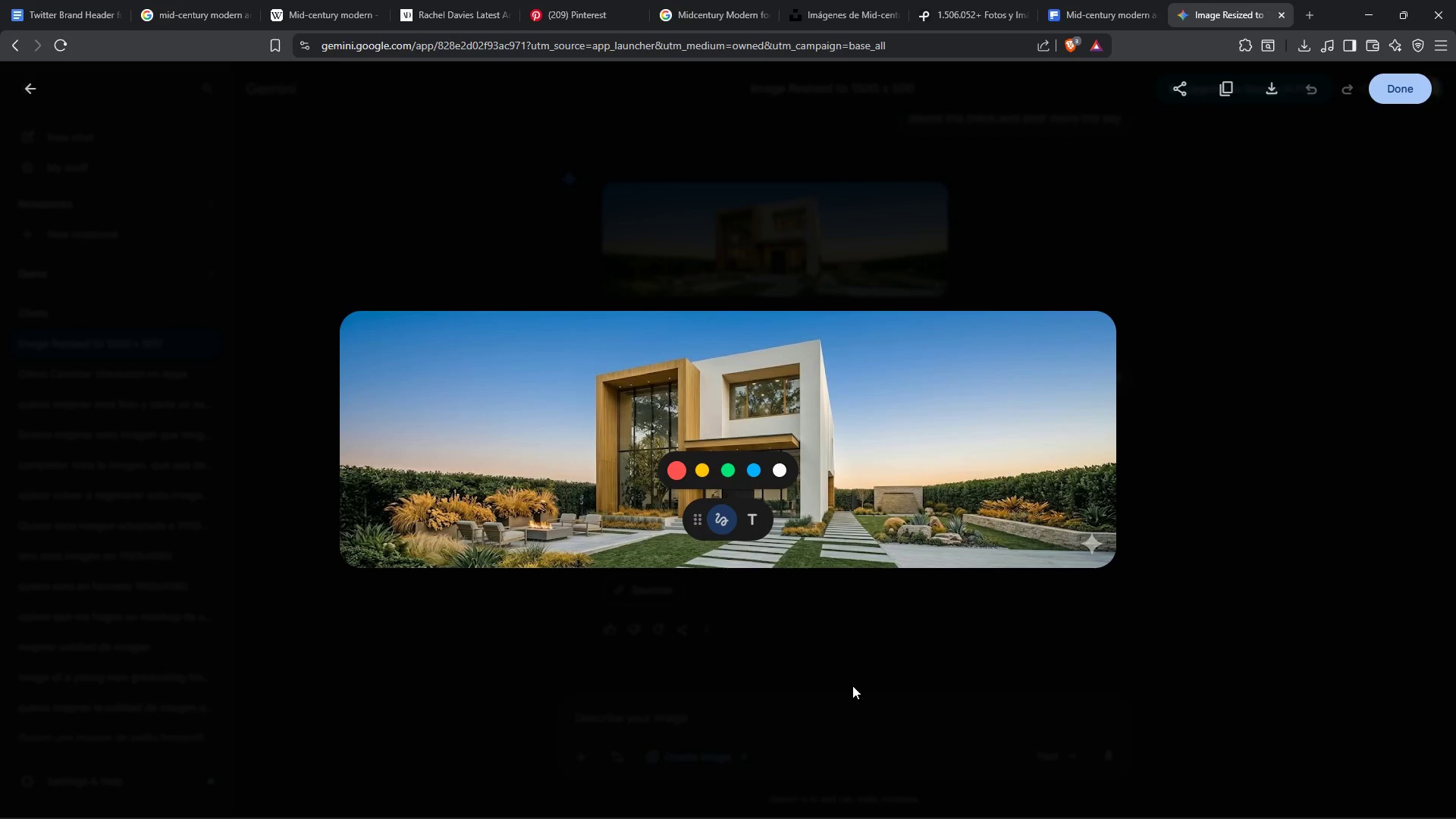 
wait(8.76)
 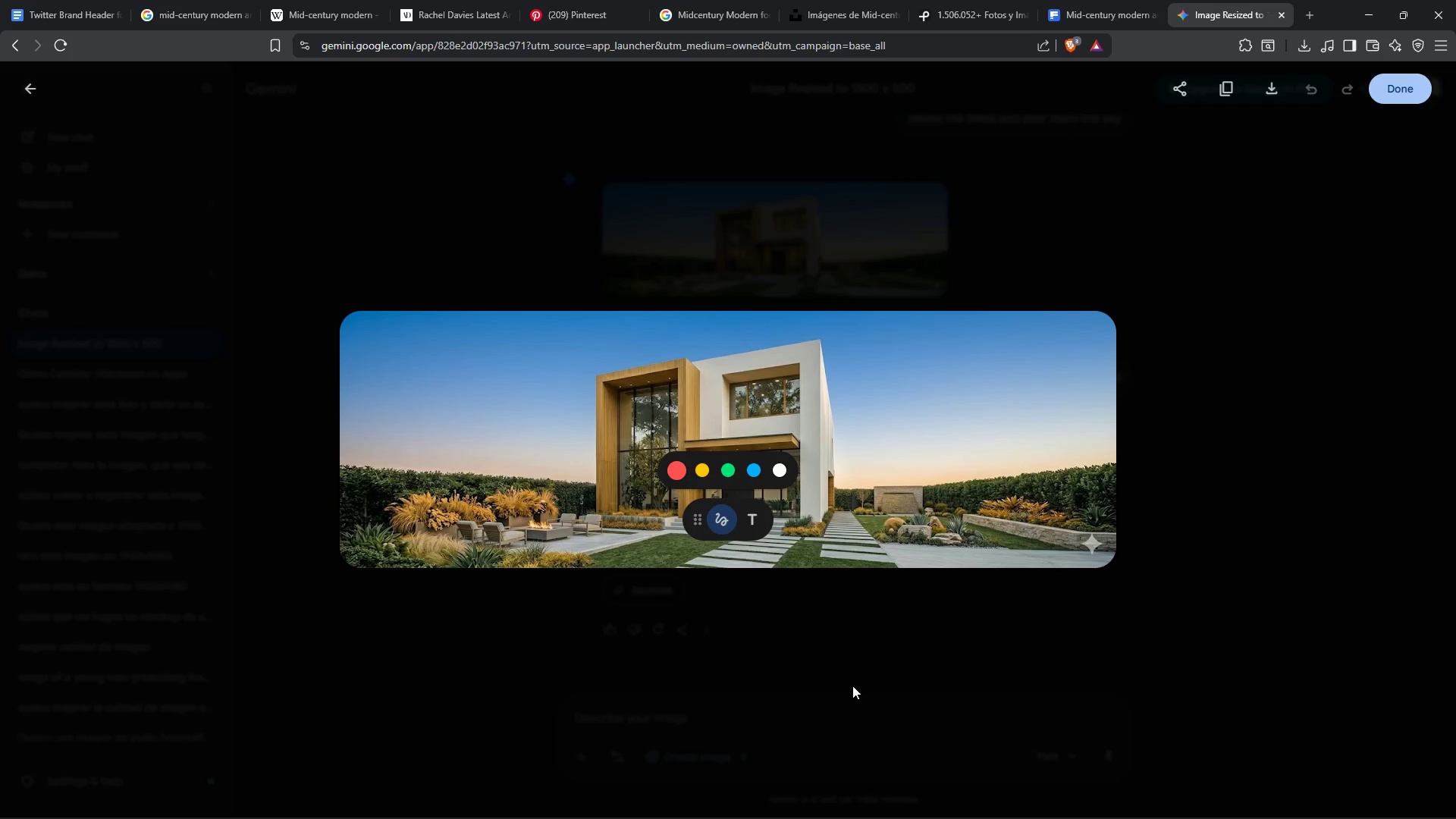 
left_click([845, 481])
 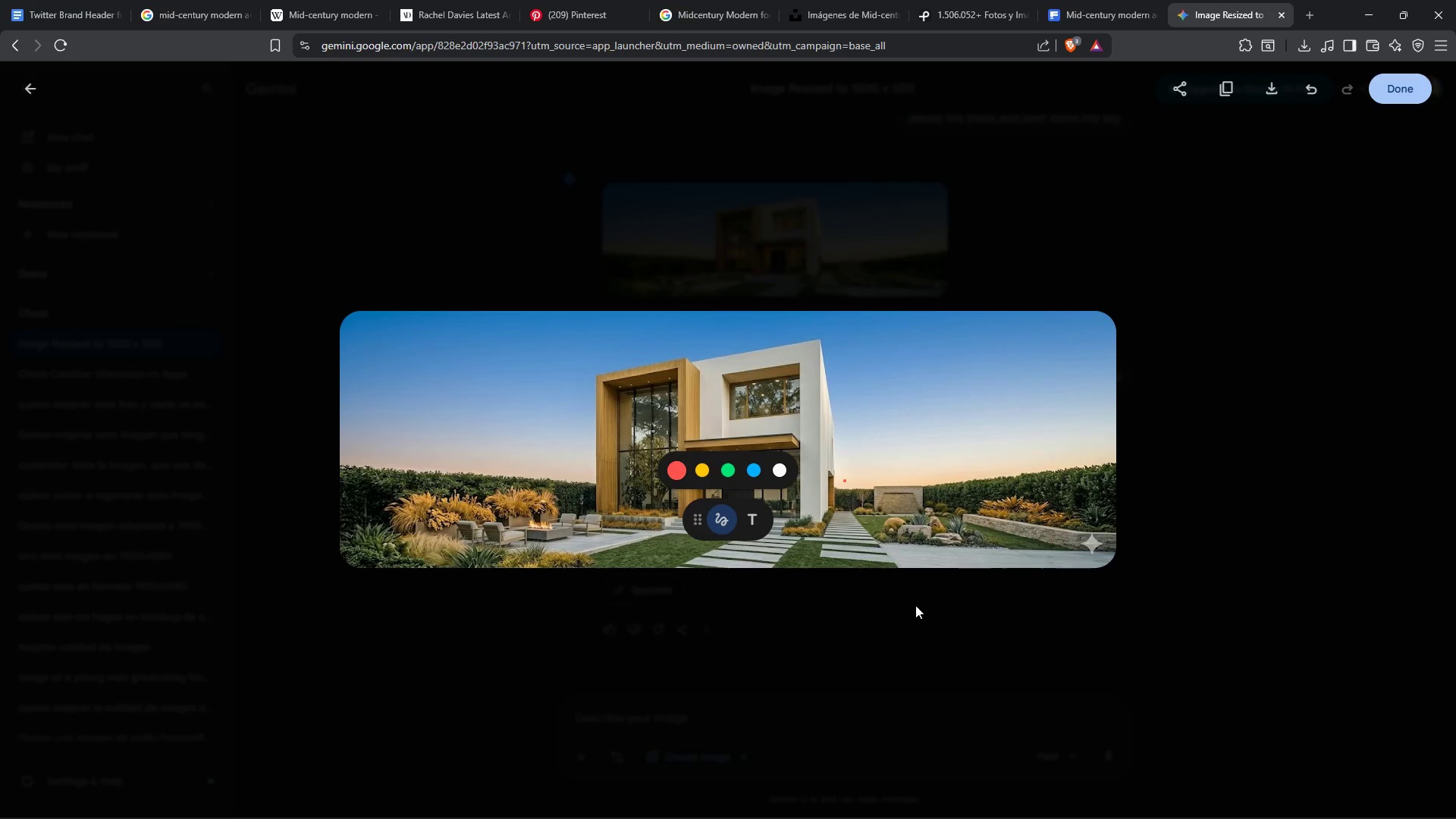 
left_click([946, 648])
 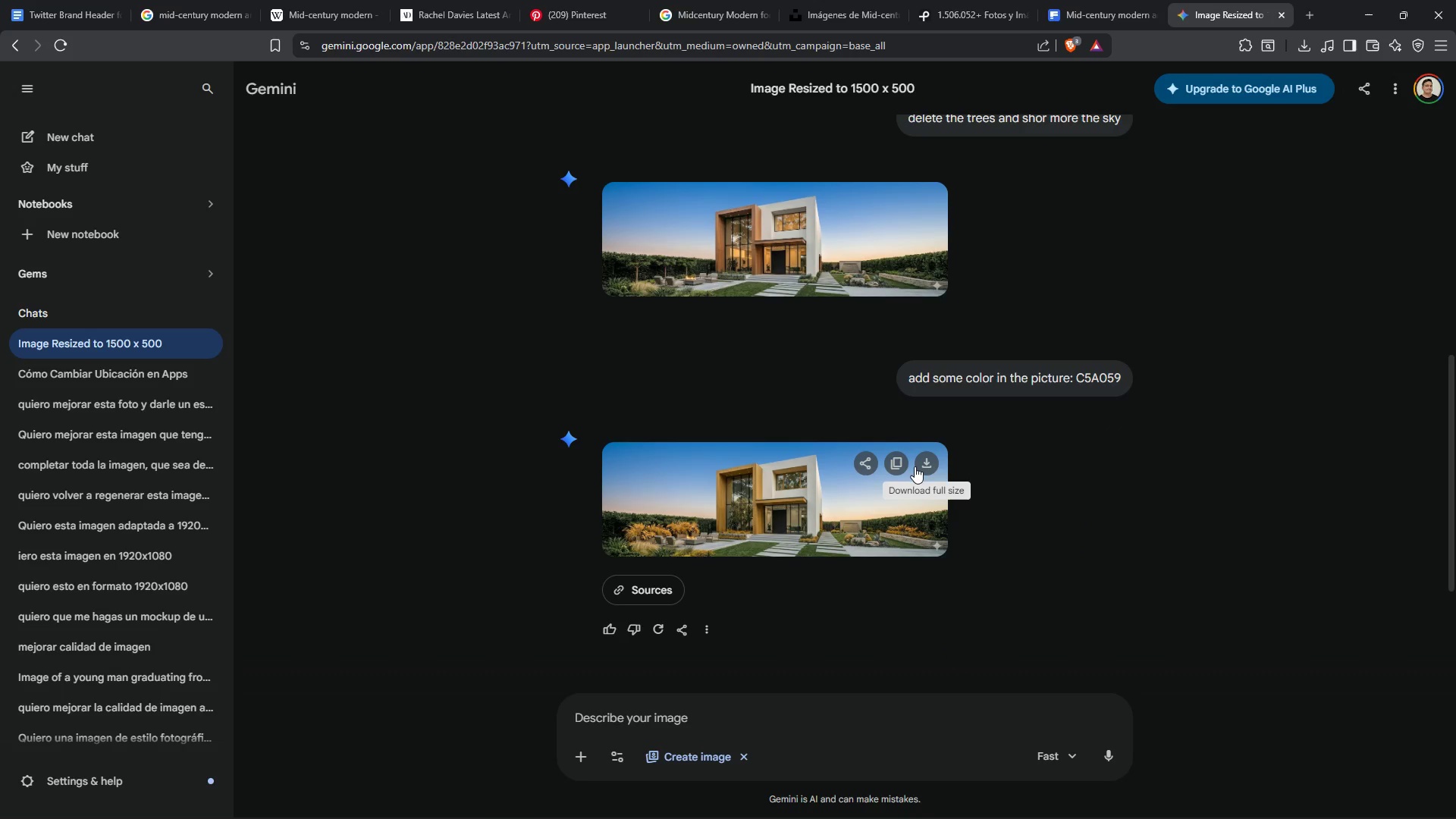 
left_click([926, 468])
 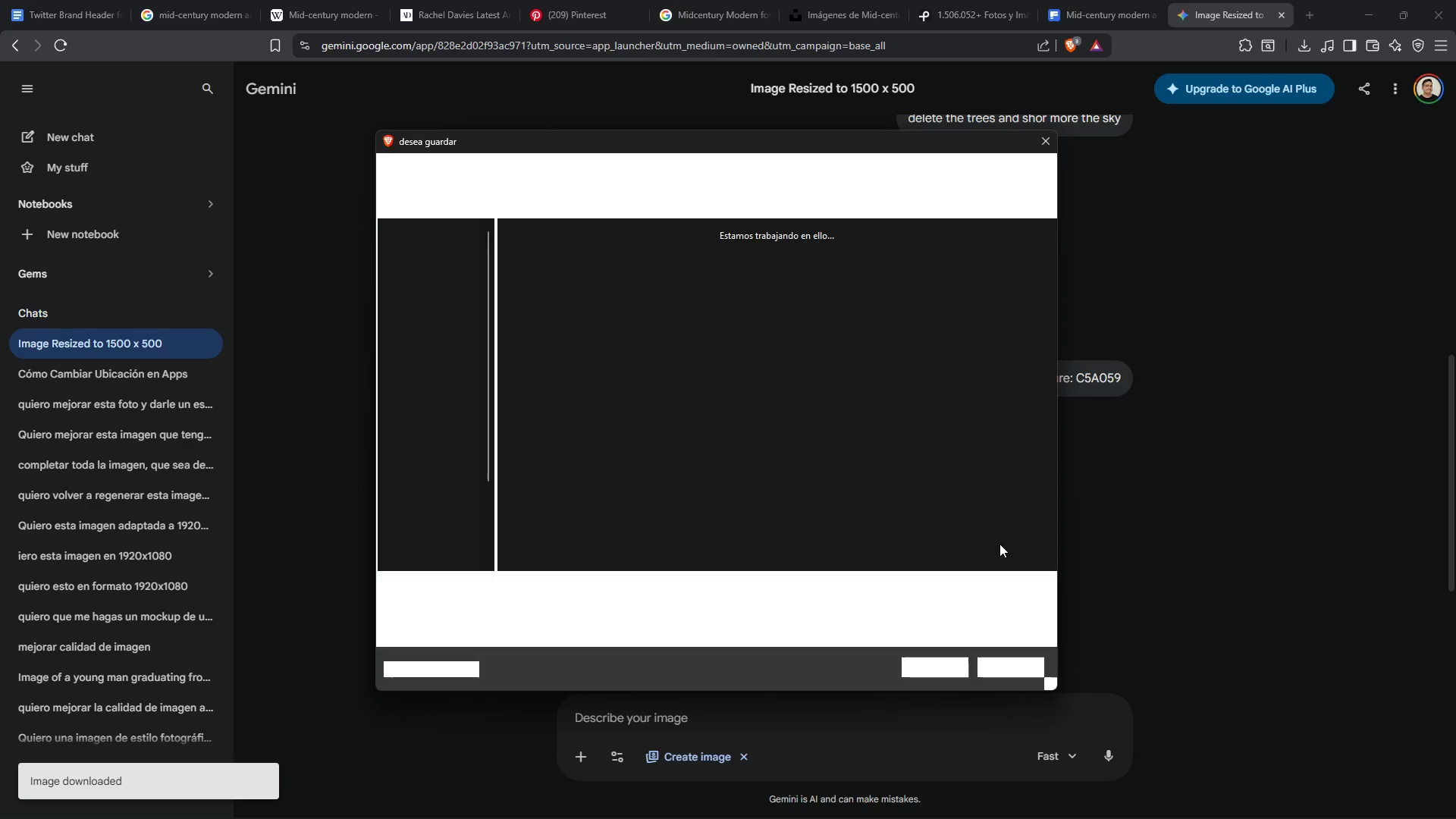 
left_click([940, 667])
 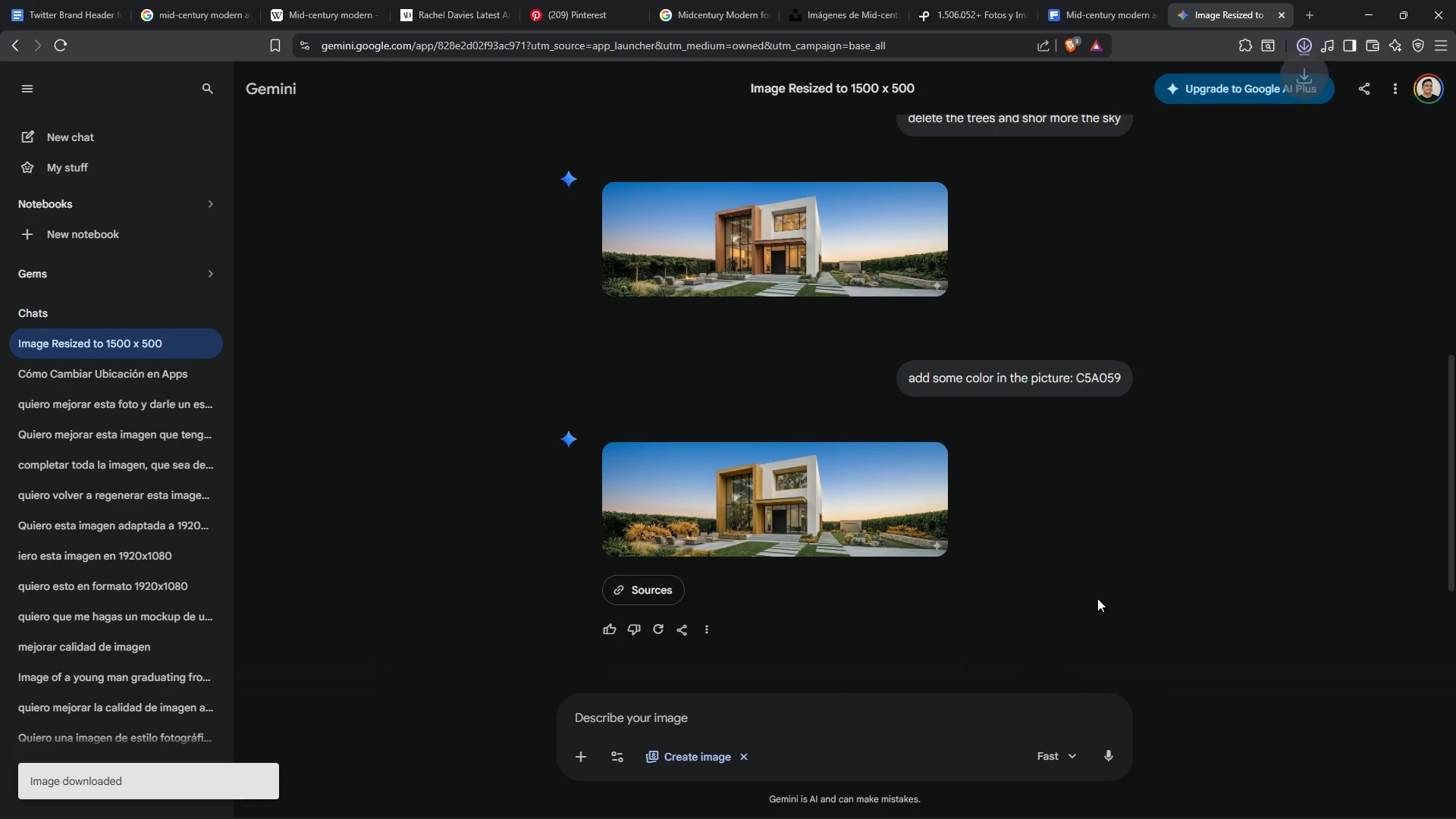 
scroll: coordinate [1098, 597], scroll_direction: up, amount: 4.0
 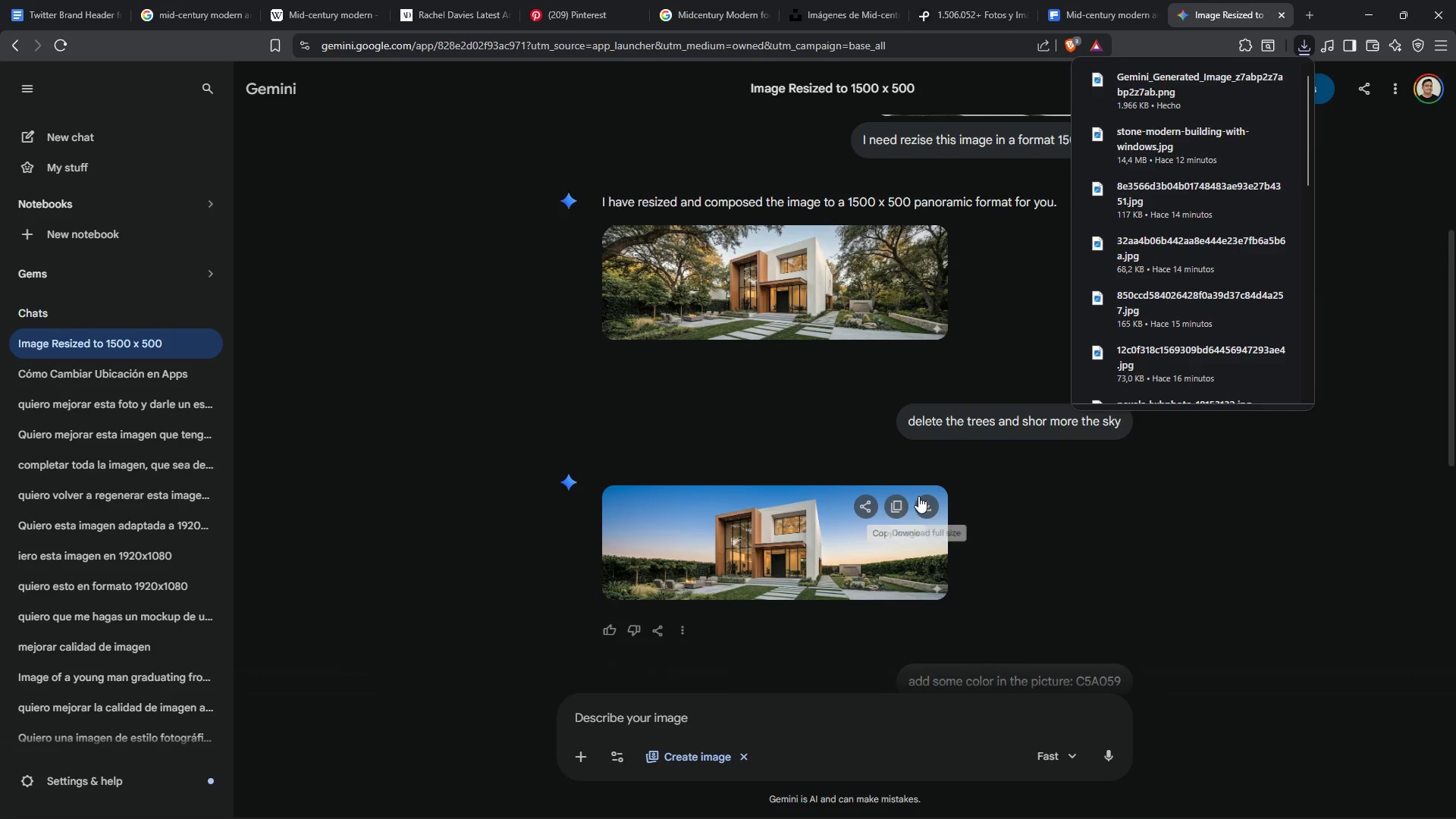 
left_click([923, 500])
 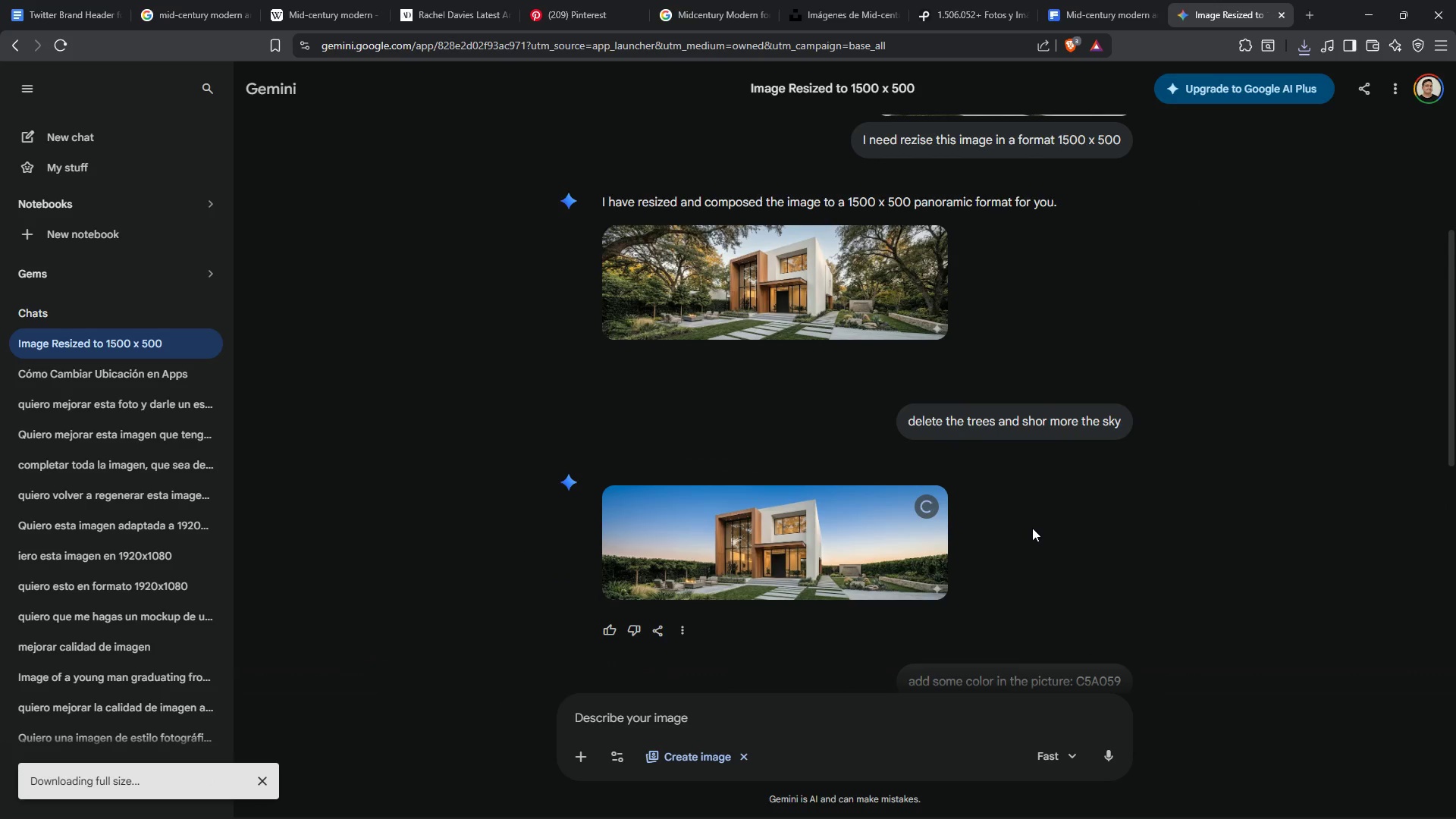 
scroll: coordinate [1032, 531], scroll_direction: up, amount: 4.0
 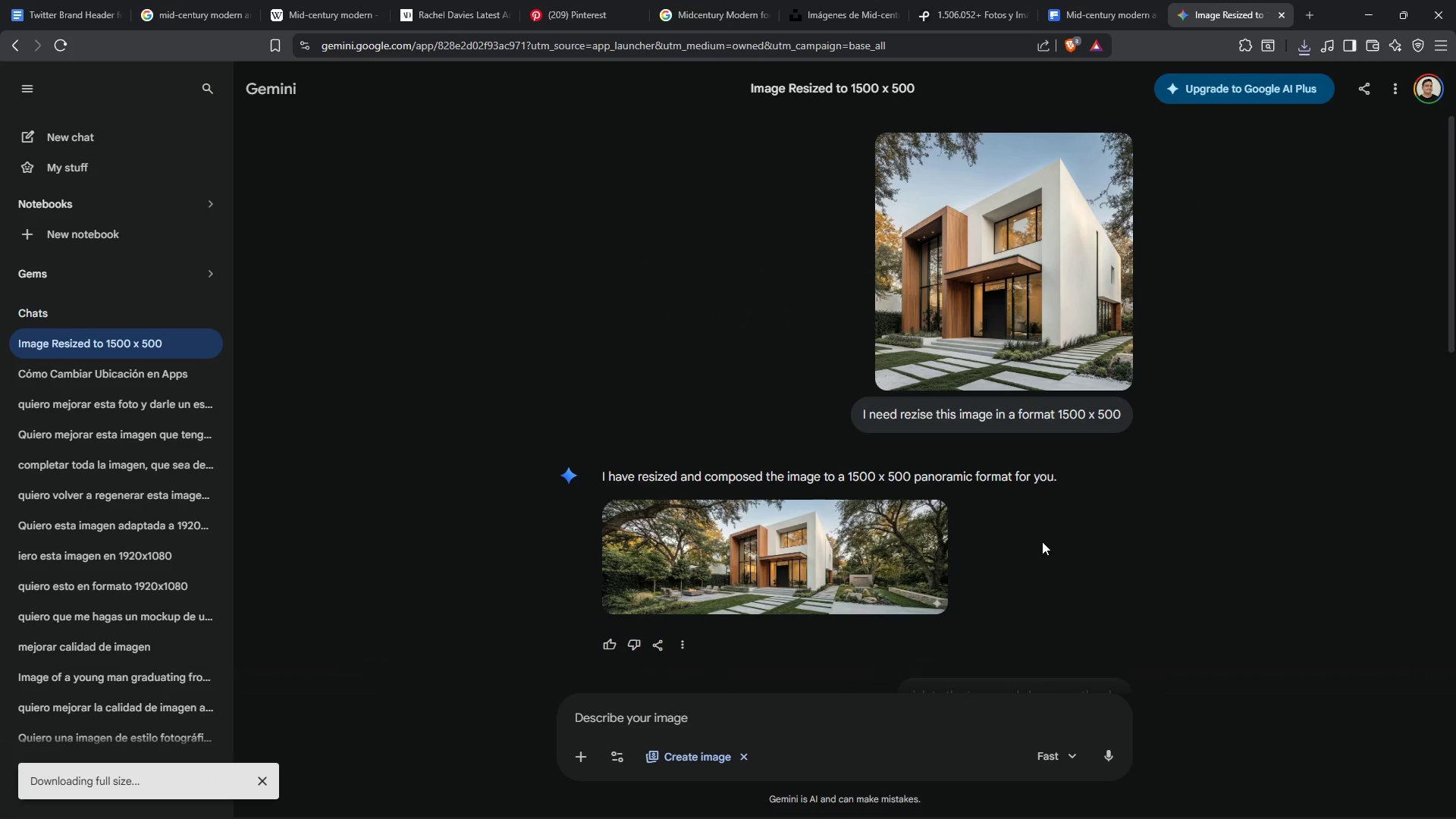 
scroll: coordinate [1037, 501], scroll_direction: down, amount: 5.0
 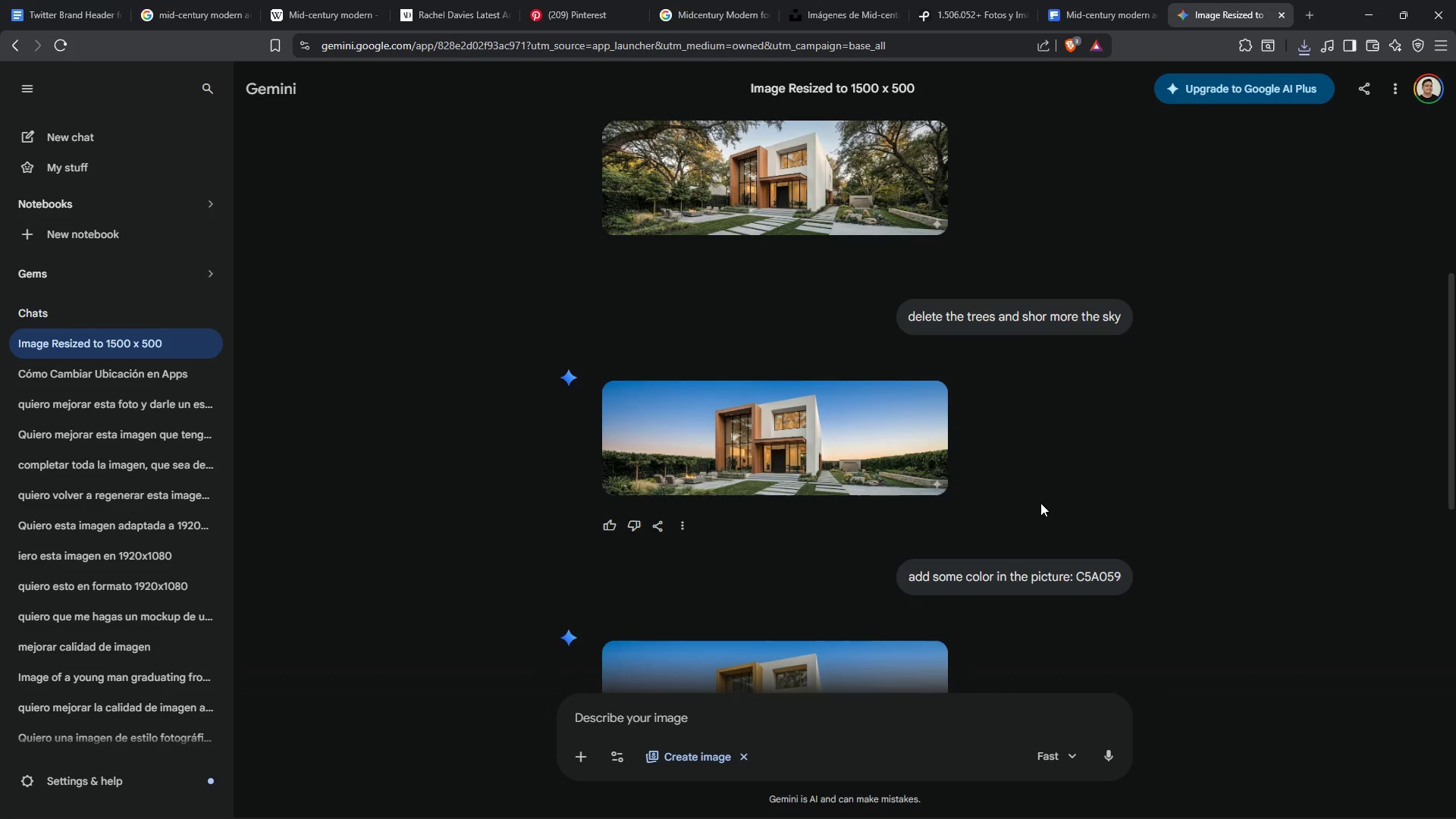 
scroll: coordinate [1040, 503], scroll_direction: up, amount: 4.0
 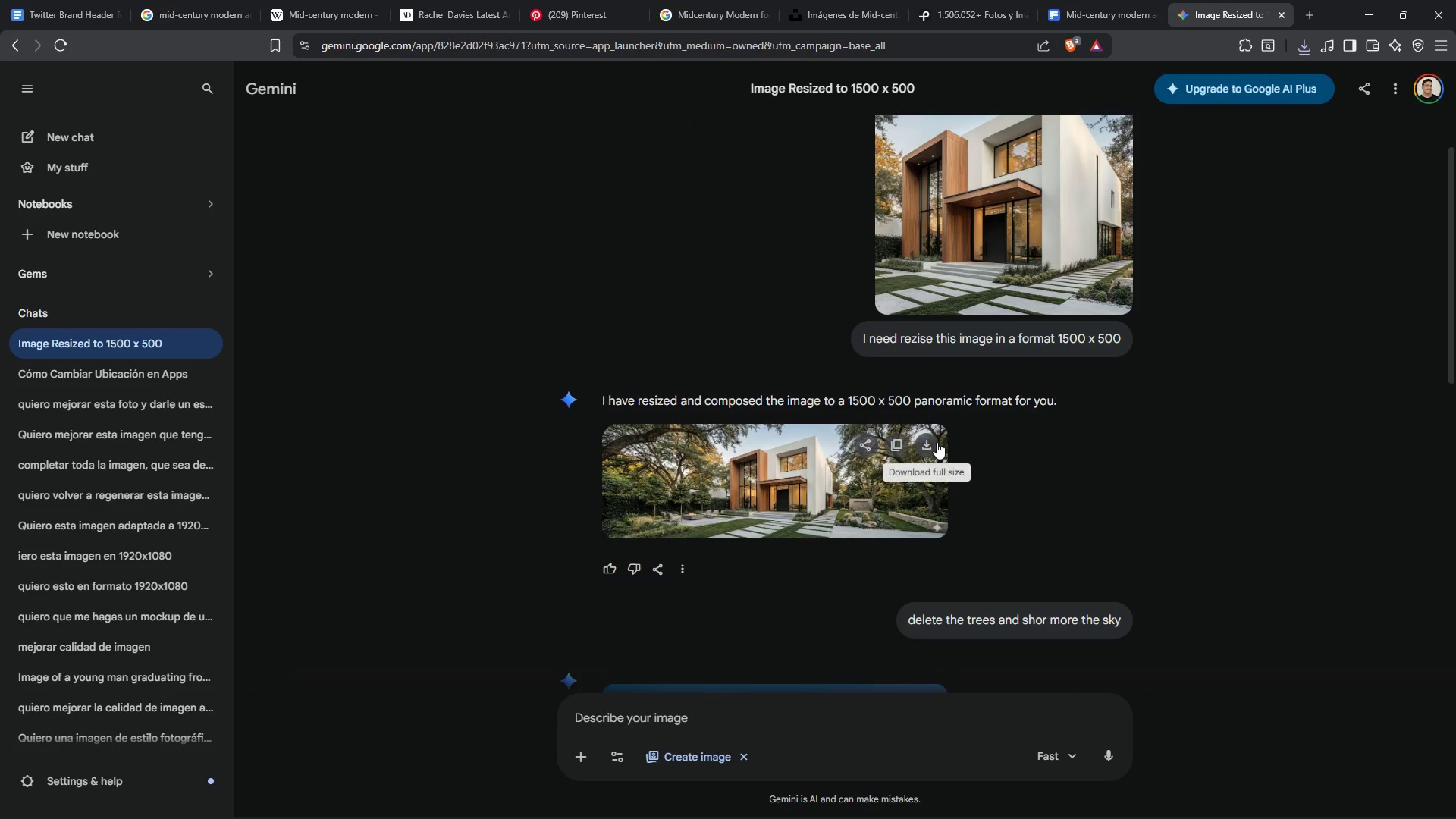 
left_click([935, 442])
 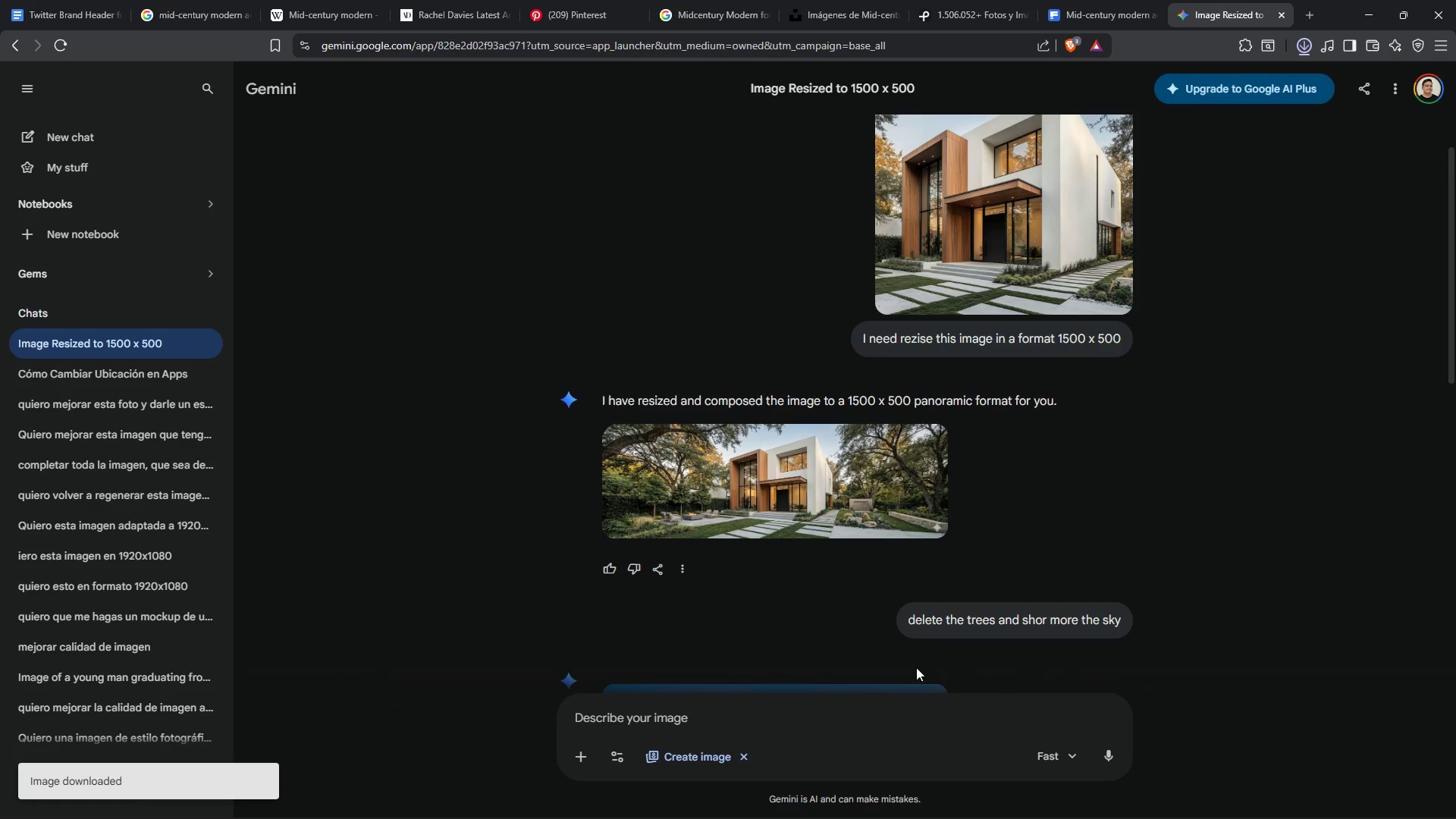 
wait(5.45)
 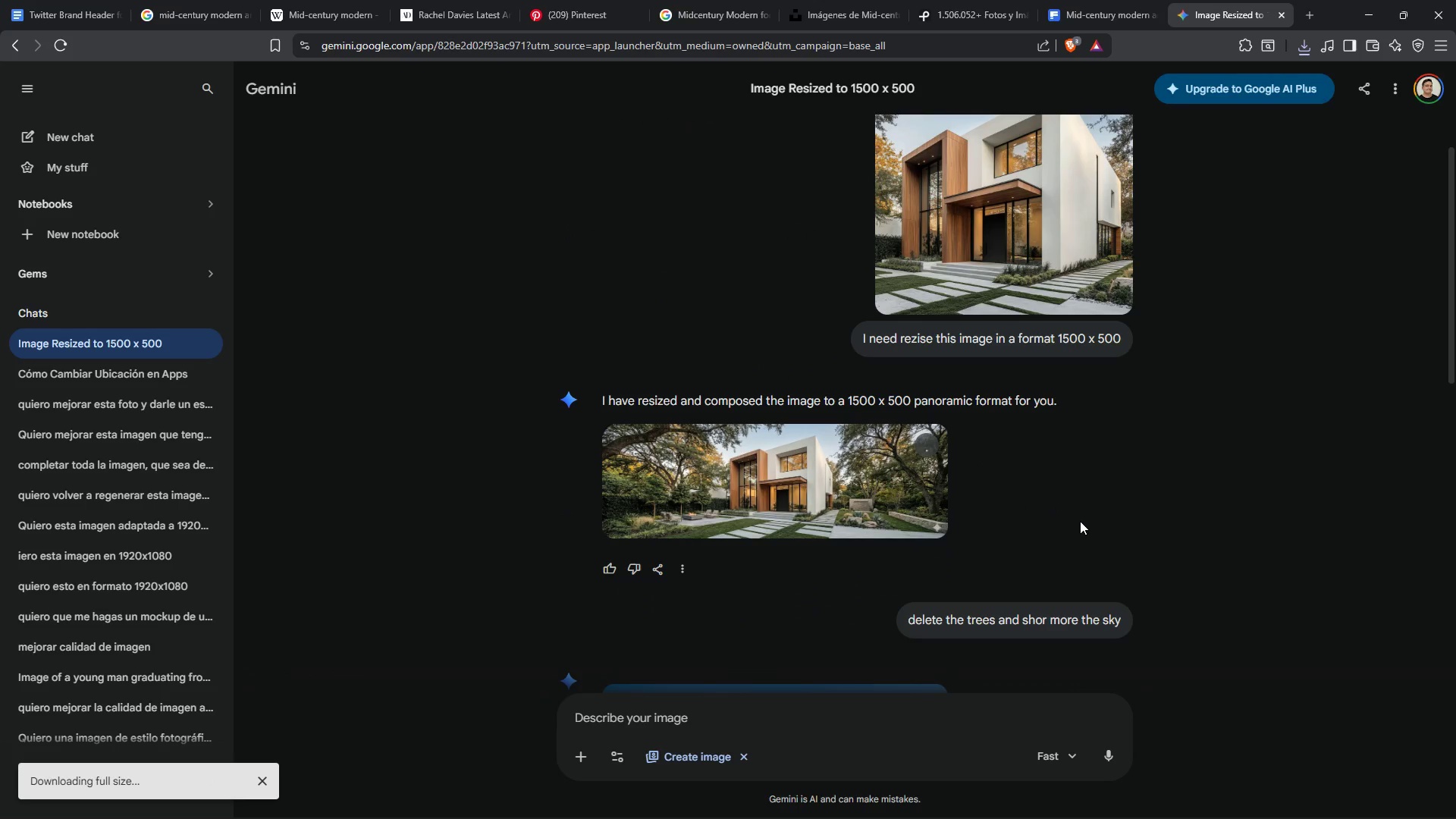 
left_click([1048, 522])
 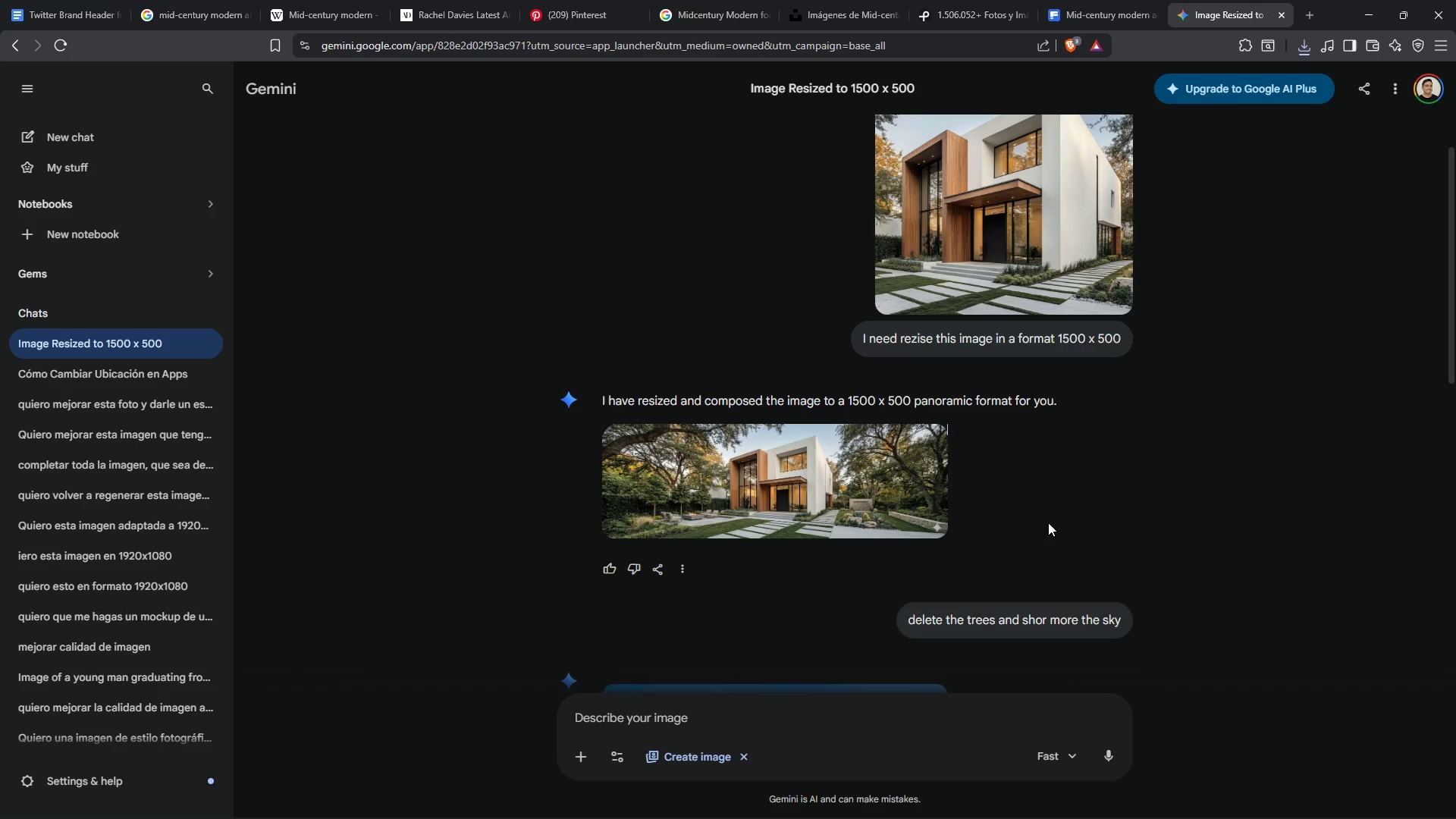 
wait(5.64)
 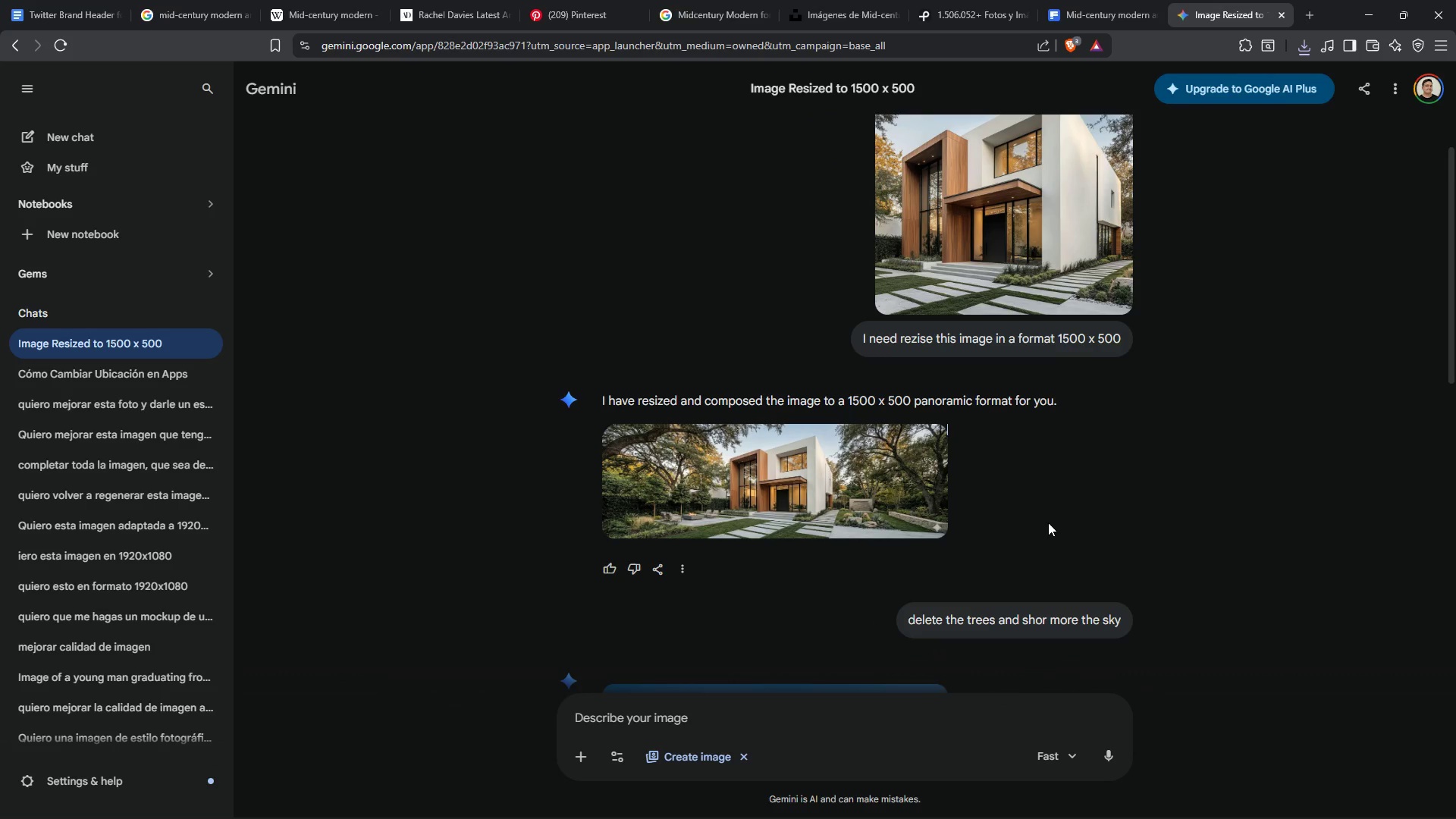 
left_click([84, 136])
 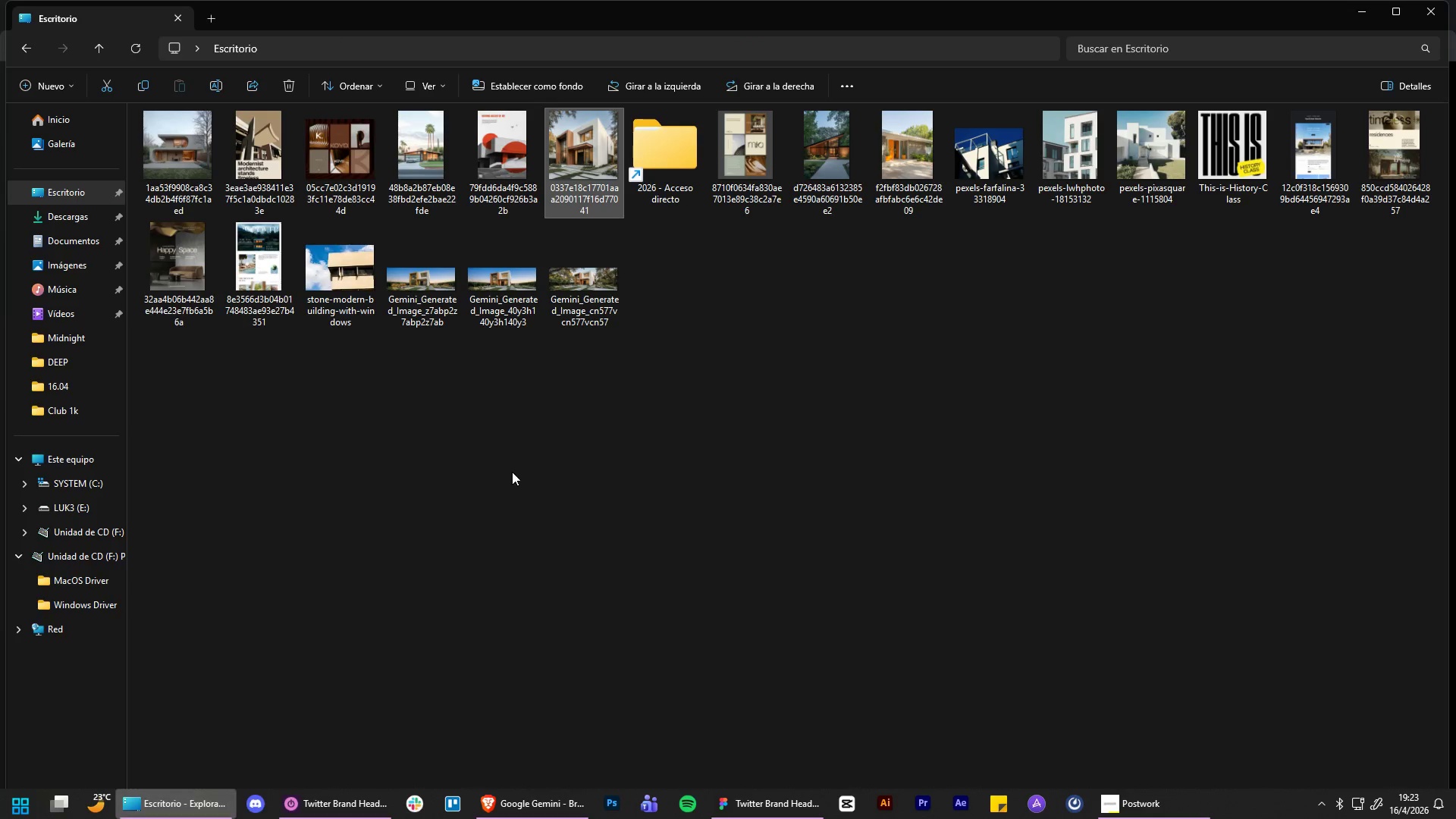 
left_click([507, 469])
 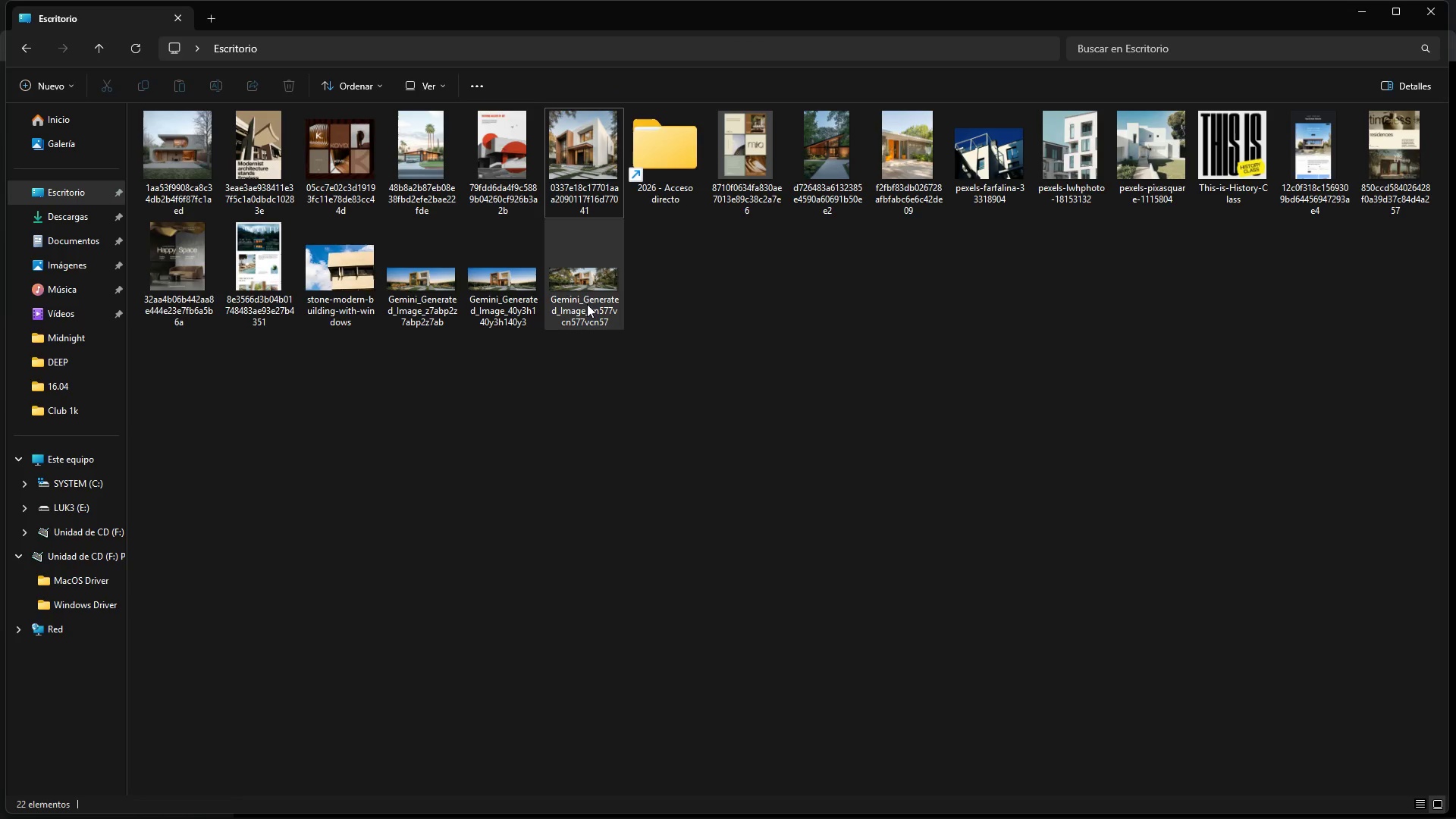 
left_click_drag(start_coordinate=[588, 283], to_coordinate=[519, 811])
 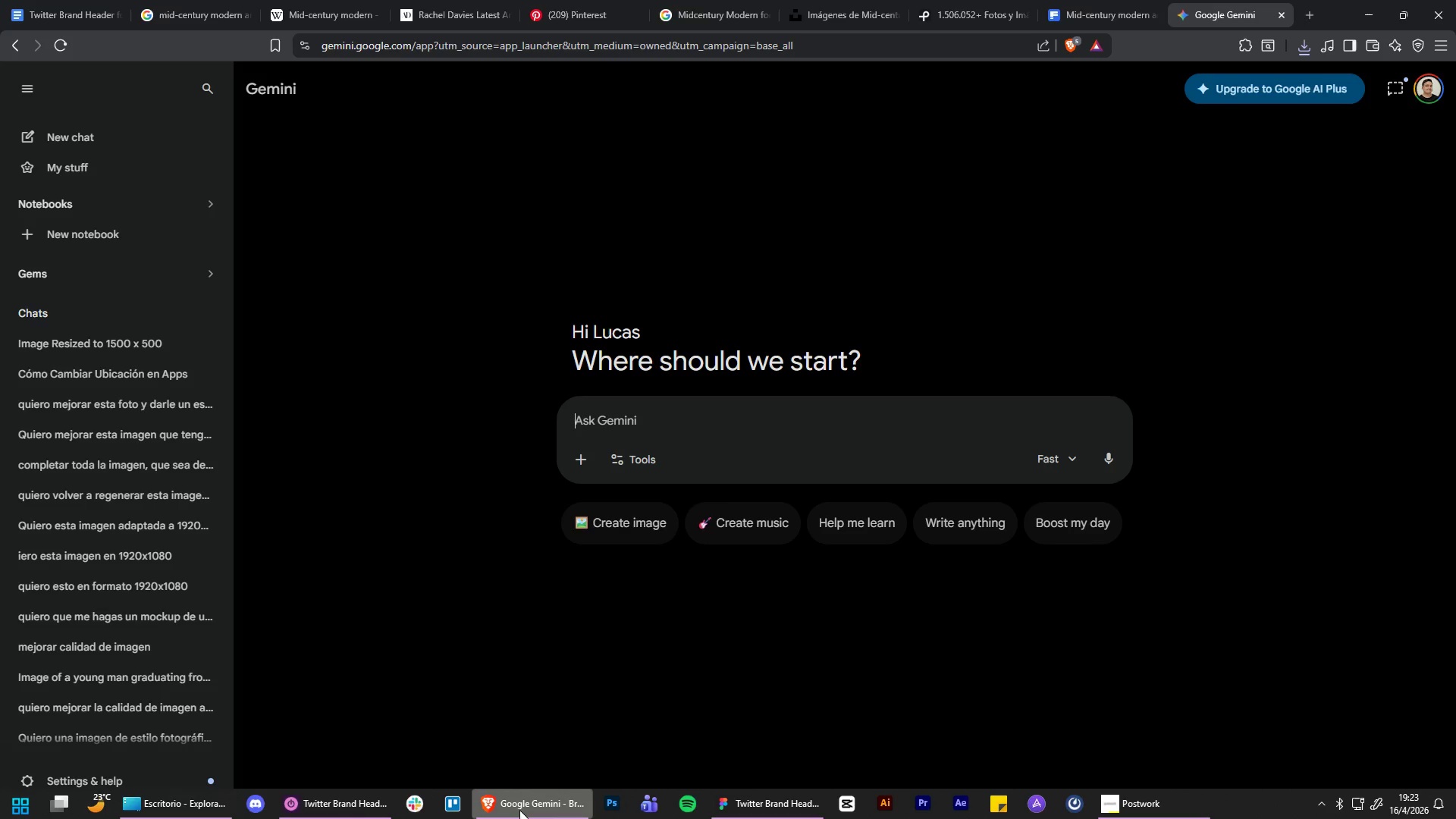 
key(Meta+MetaLeft)
 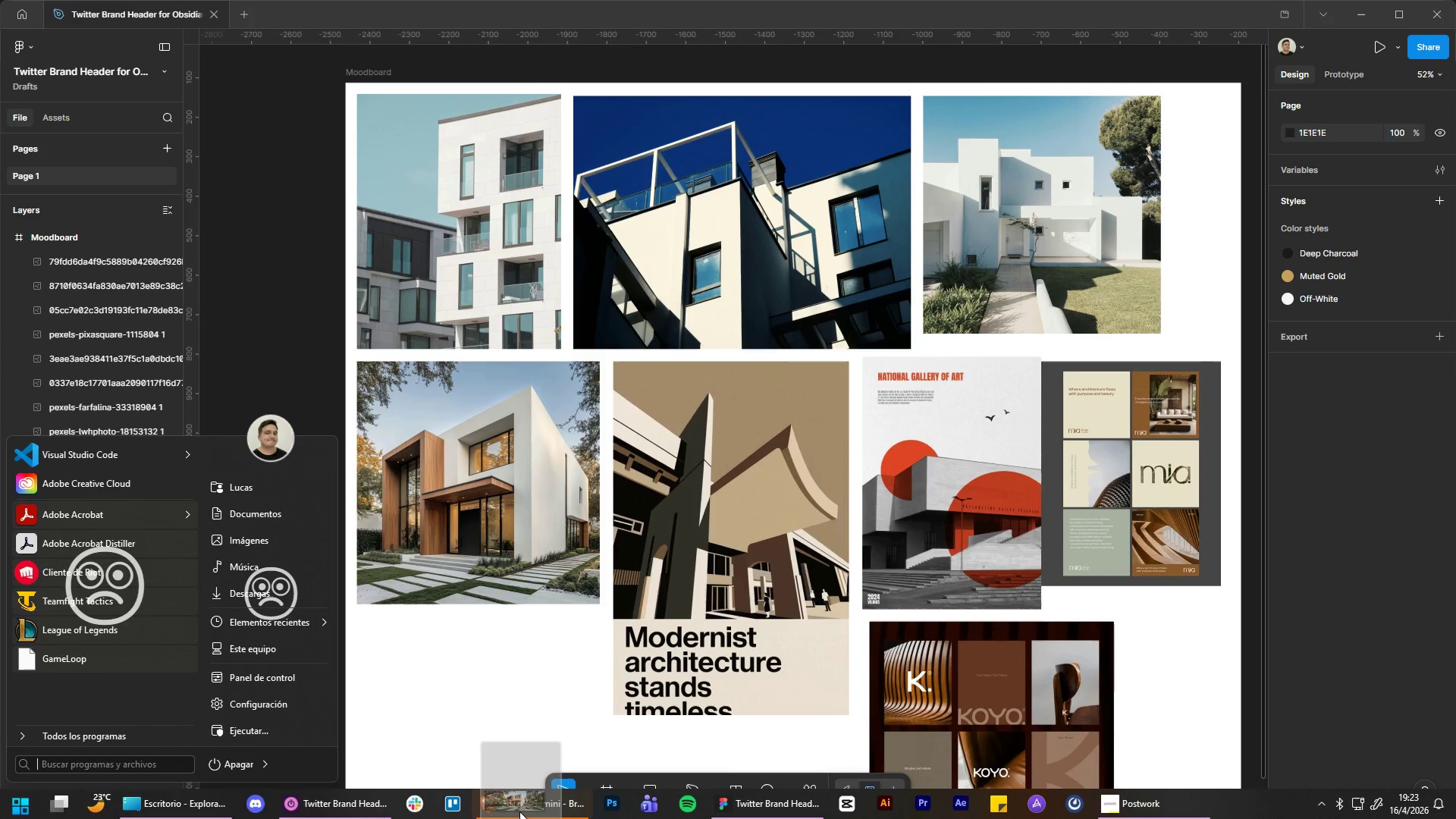 
left_click([519, 810])
 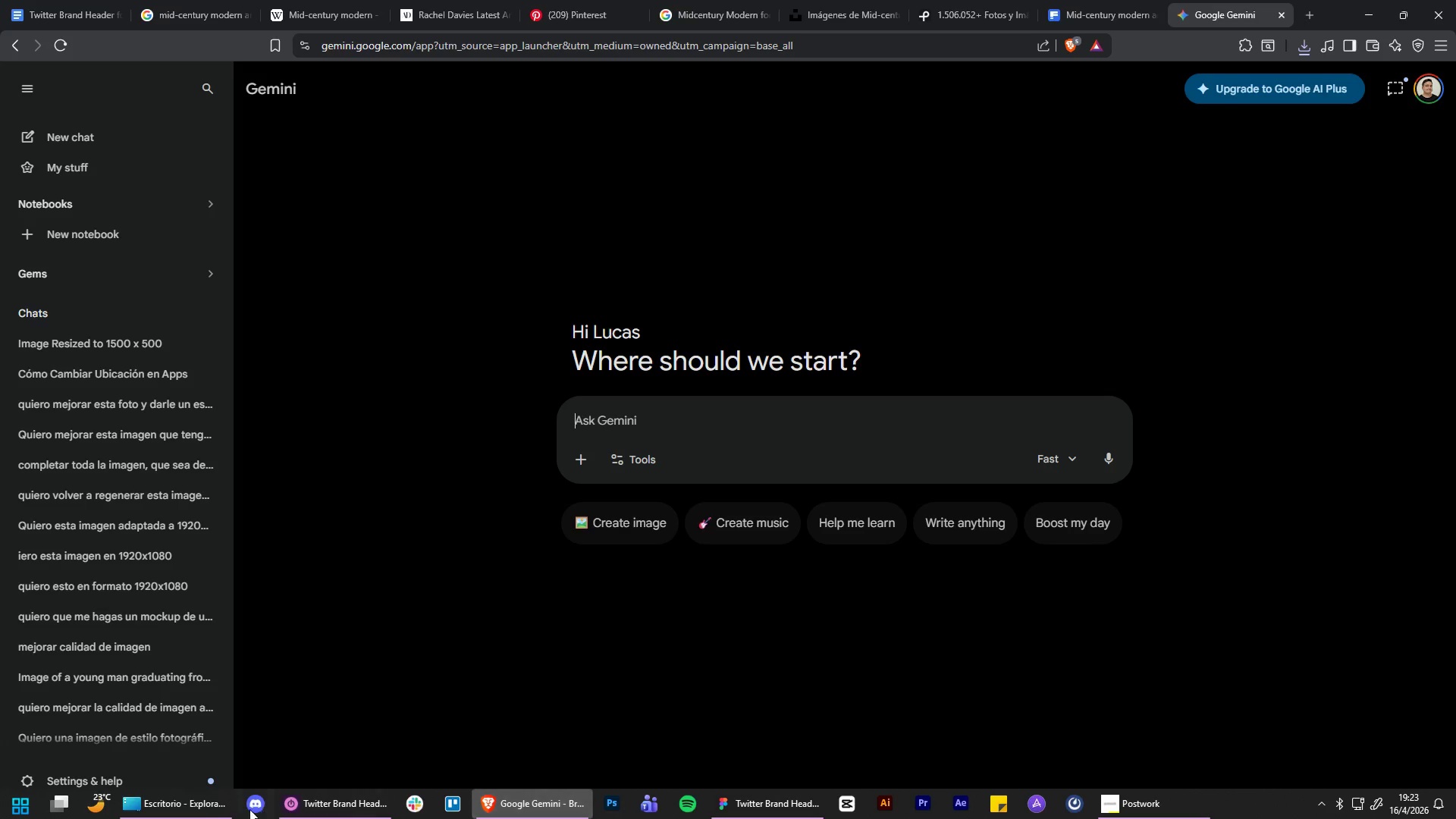 
left_click([174, 811])
 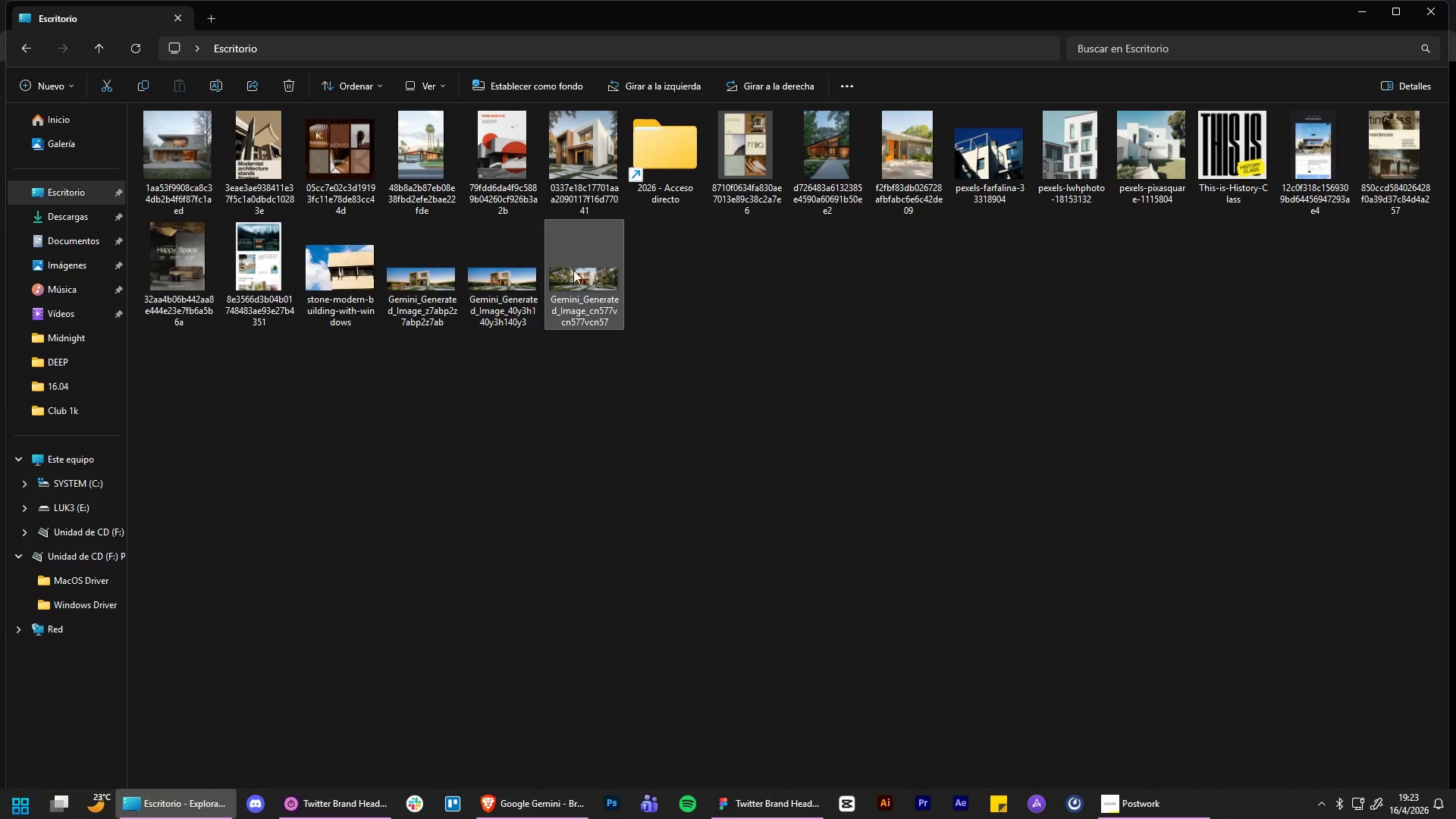 
left_click_drag(start_coordinate=[574, 268], to_coordinate=[733, 412])
 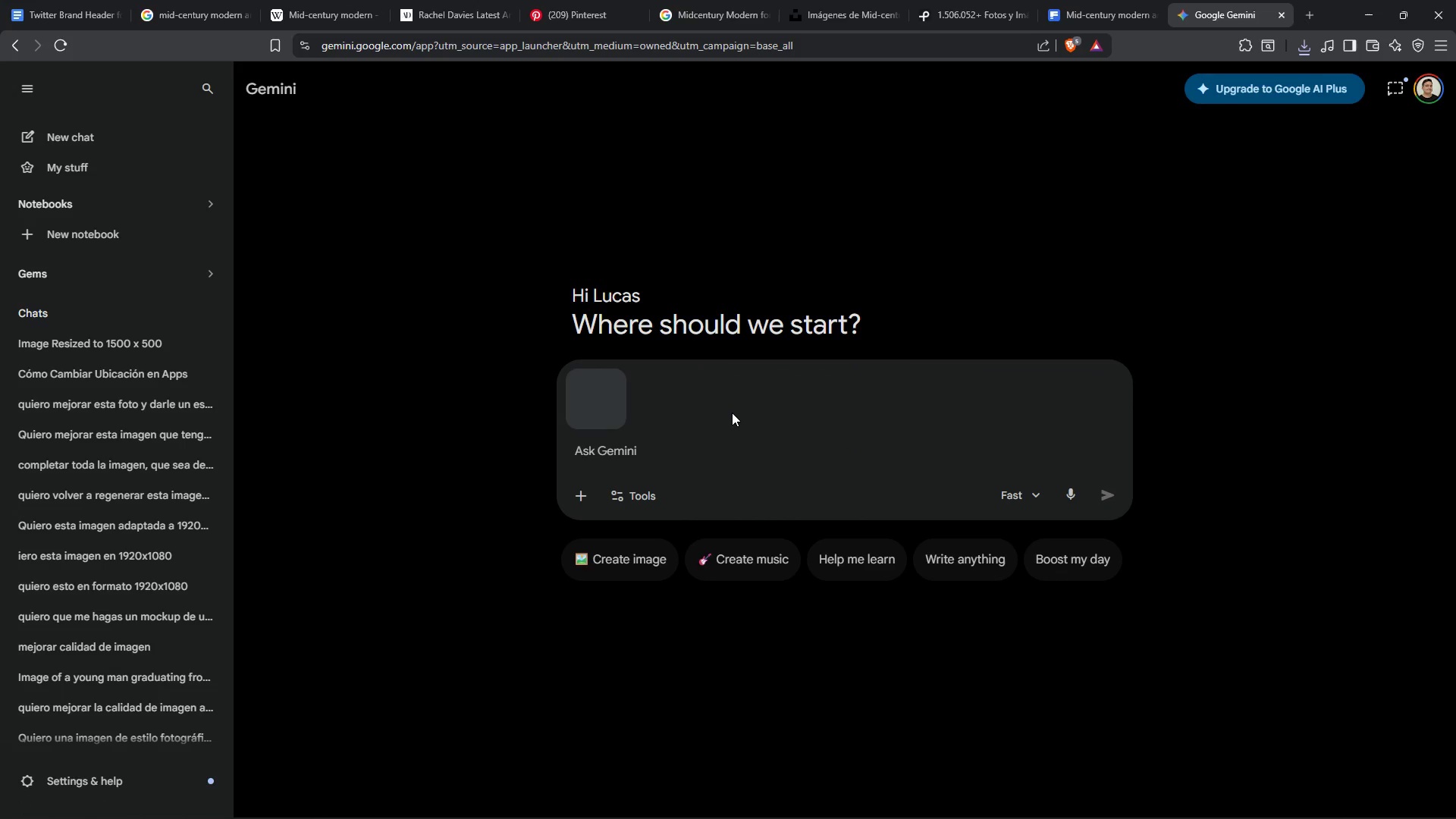 
type(delete the Delee)
key(Backspace)
type(te the Show mor the)
key(Backspace)
key(Backspace)
key(Backspace)
key(Backspace)
type(e the sky and less the tress)
key(Backspace)
key(Backspace)
type(es)
 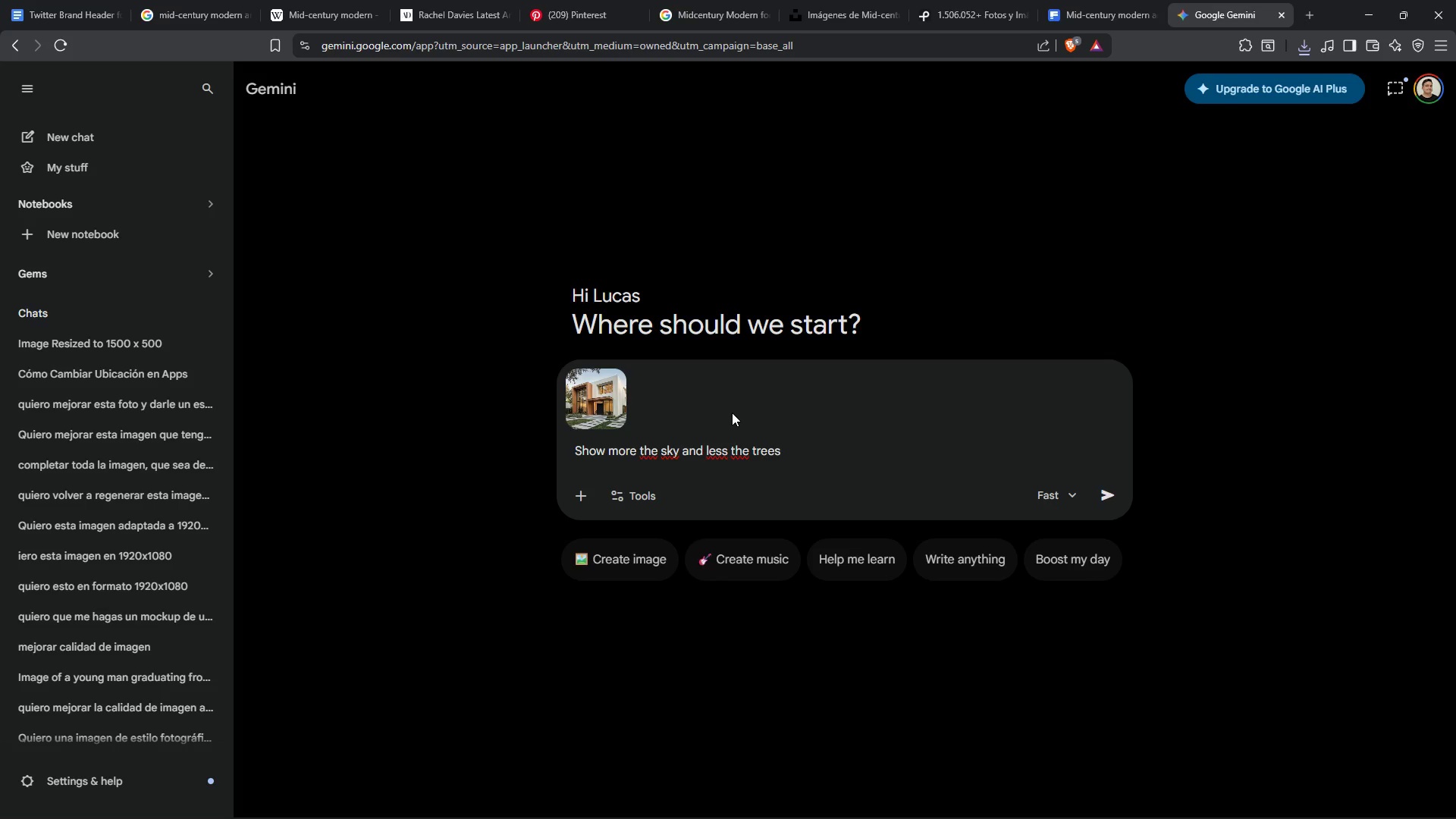 
key(Enter)
 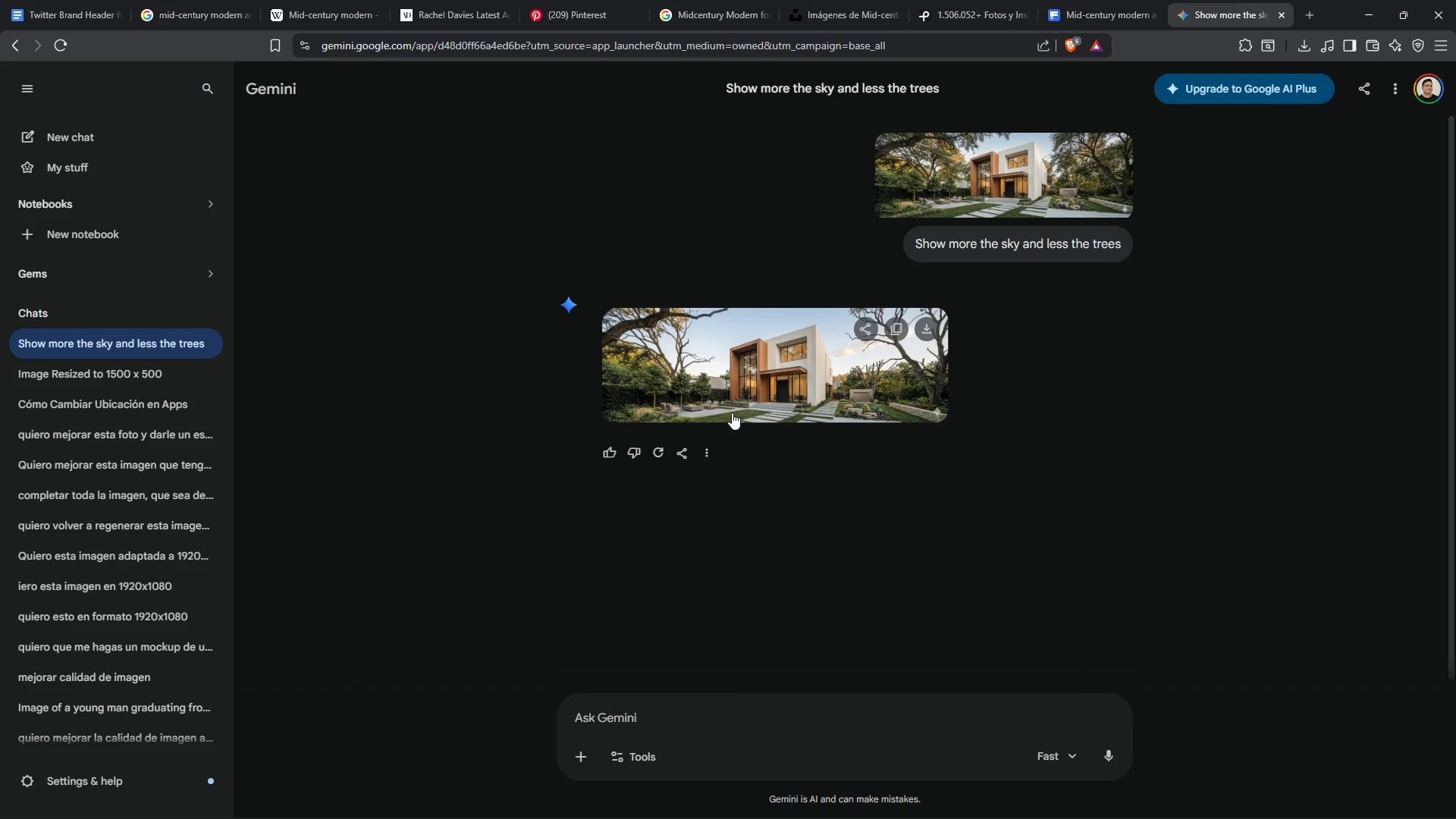 
wait(64.92)
 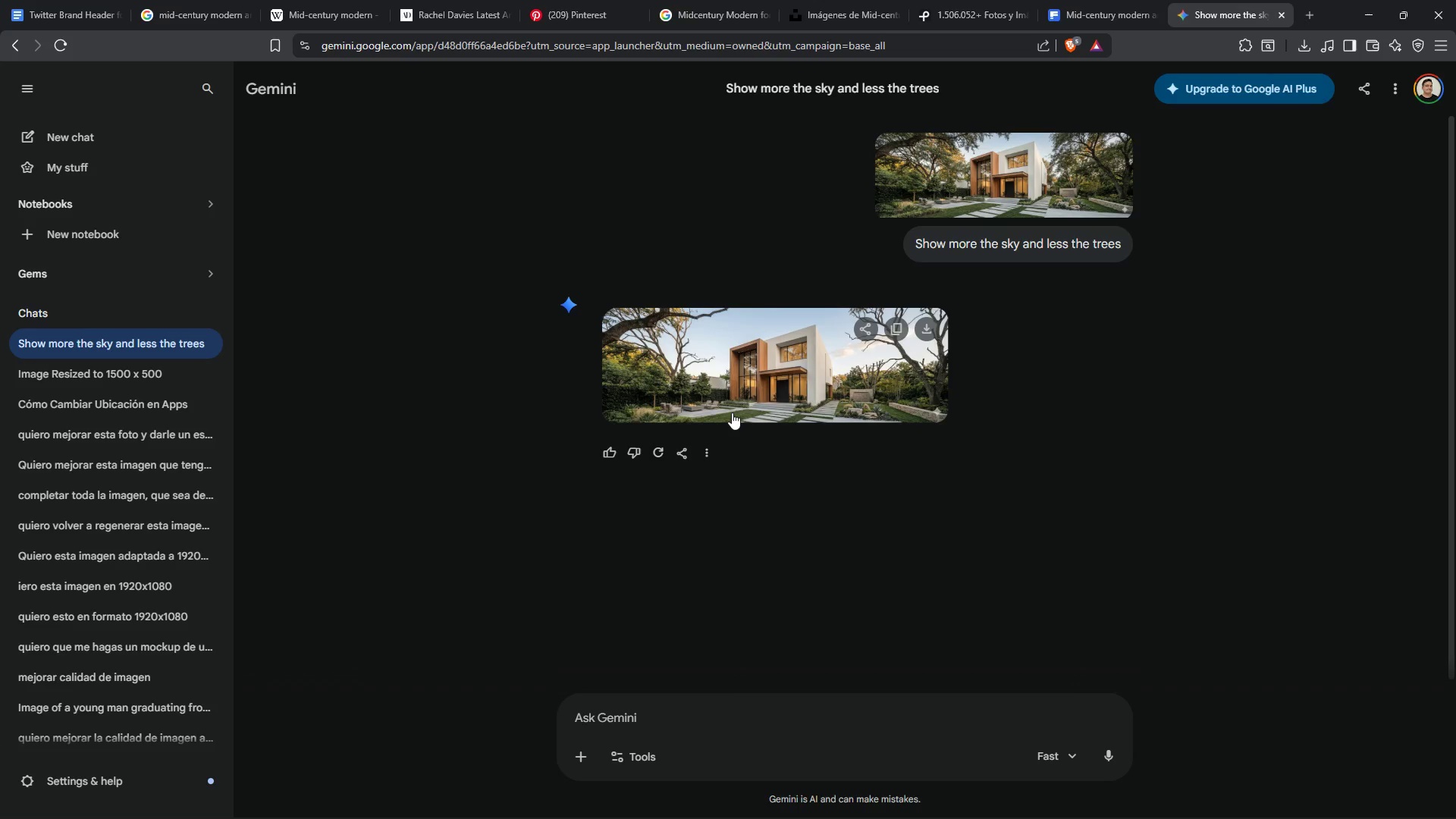 
left_click([929, 322])
 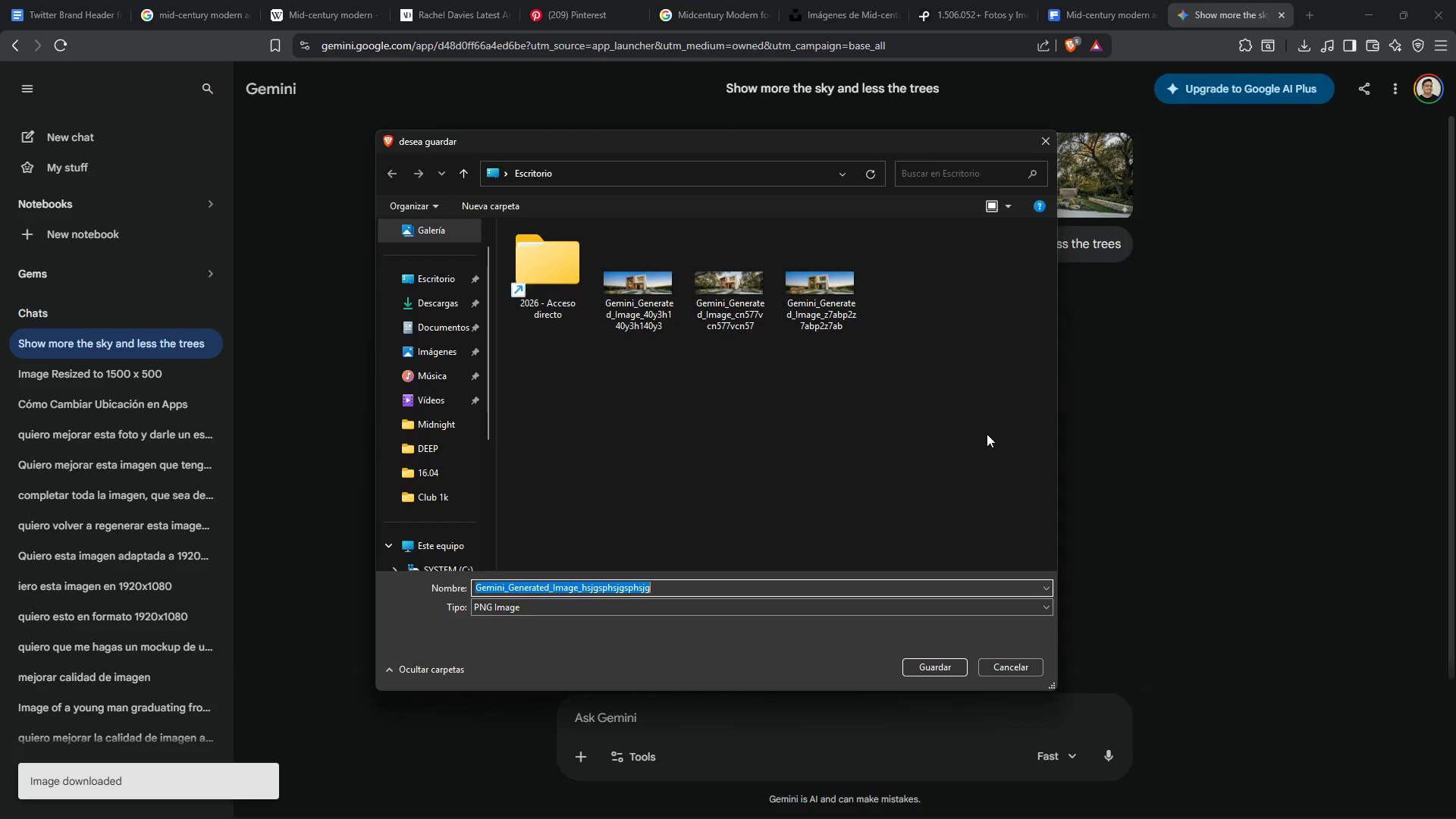 
left_click([941, 664])
 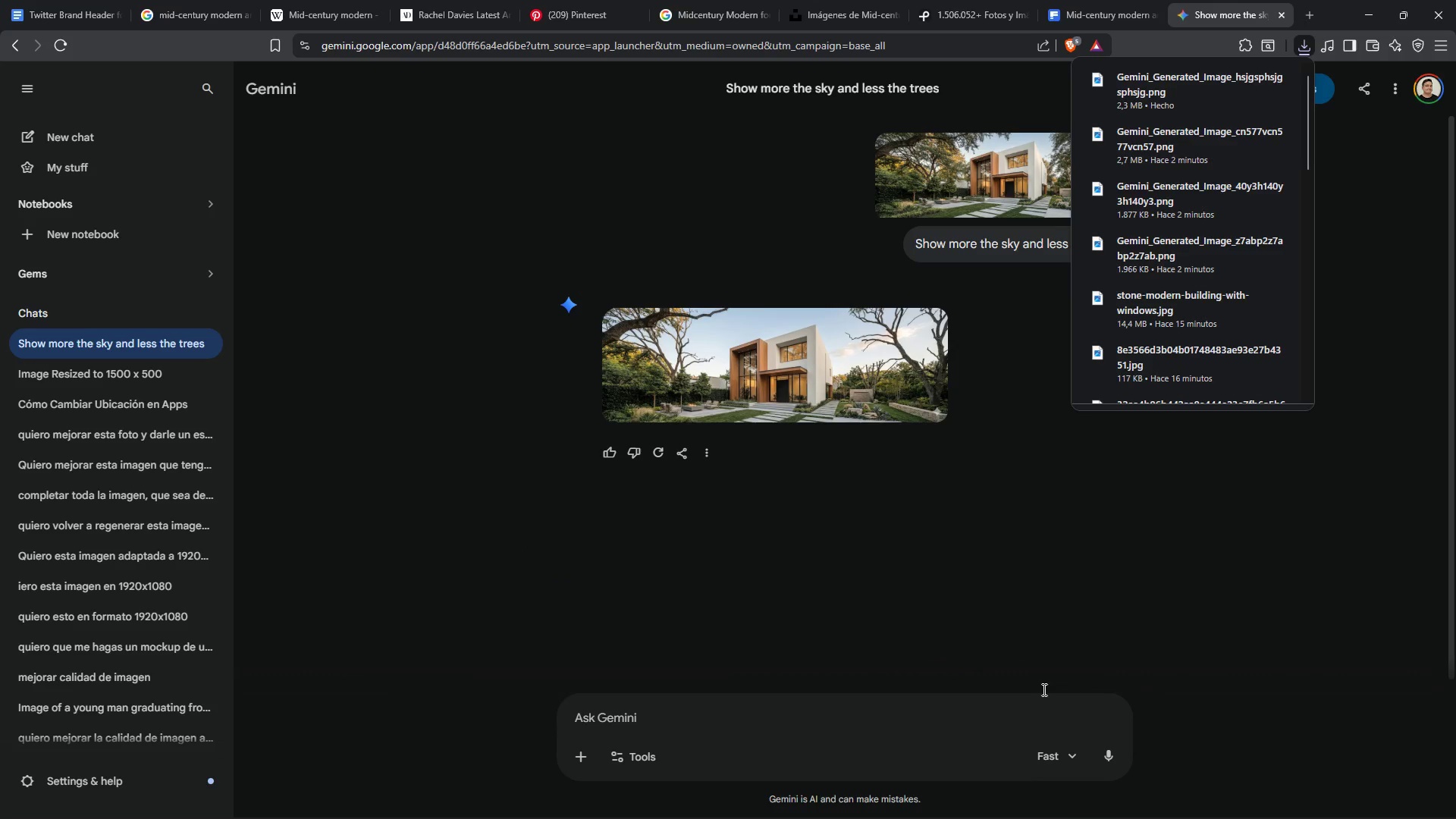 
left_click([1056, 581])
 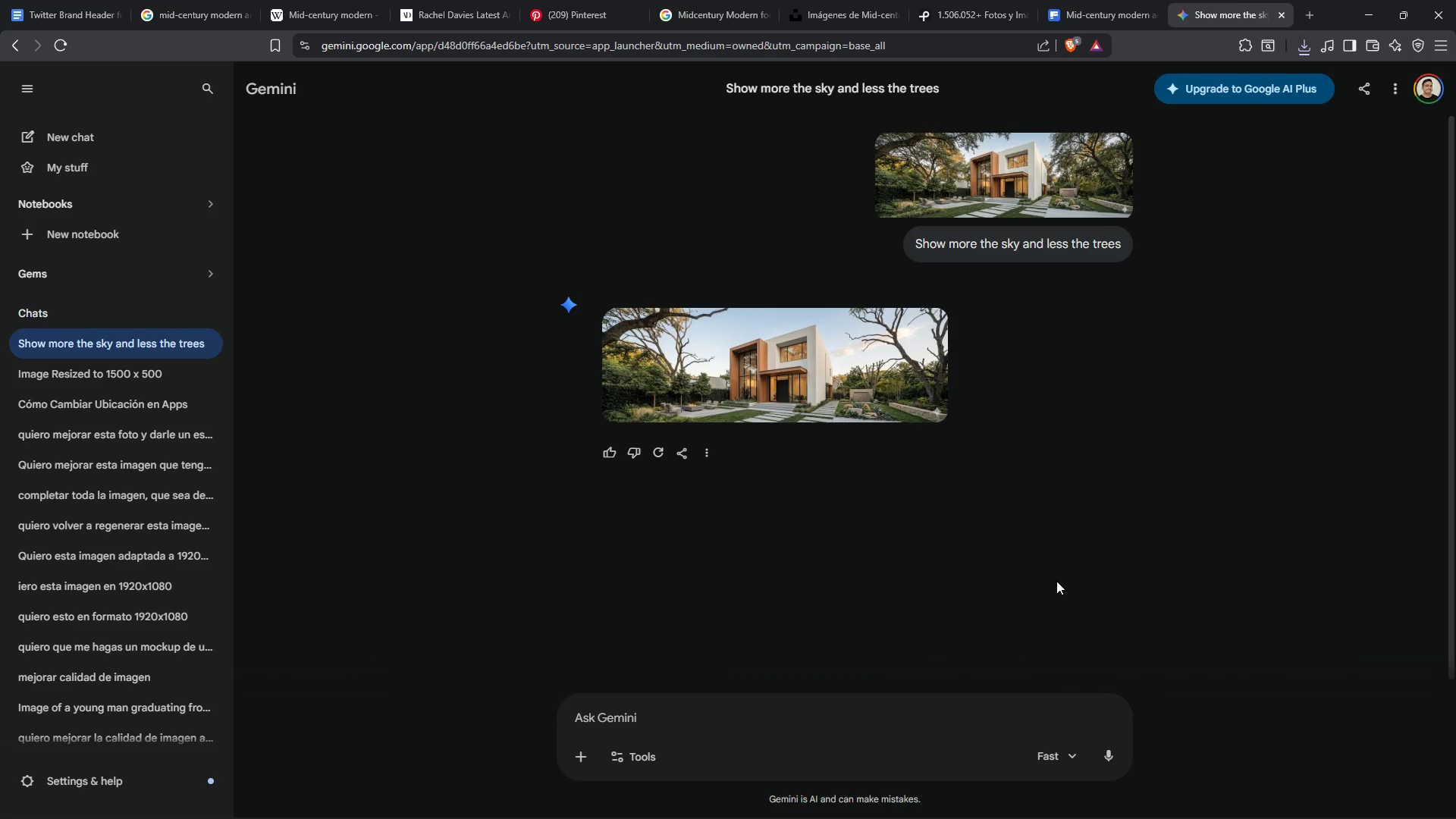 
key(Meta+MetaLeft)
 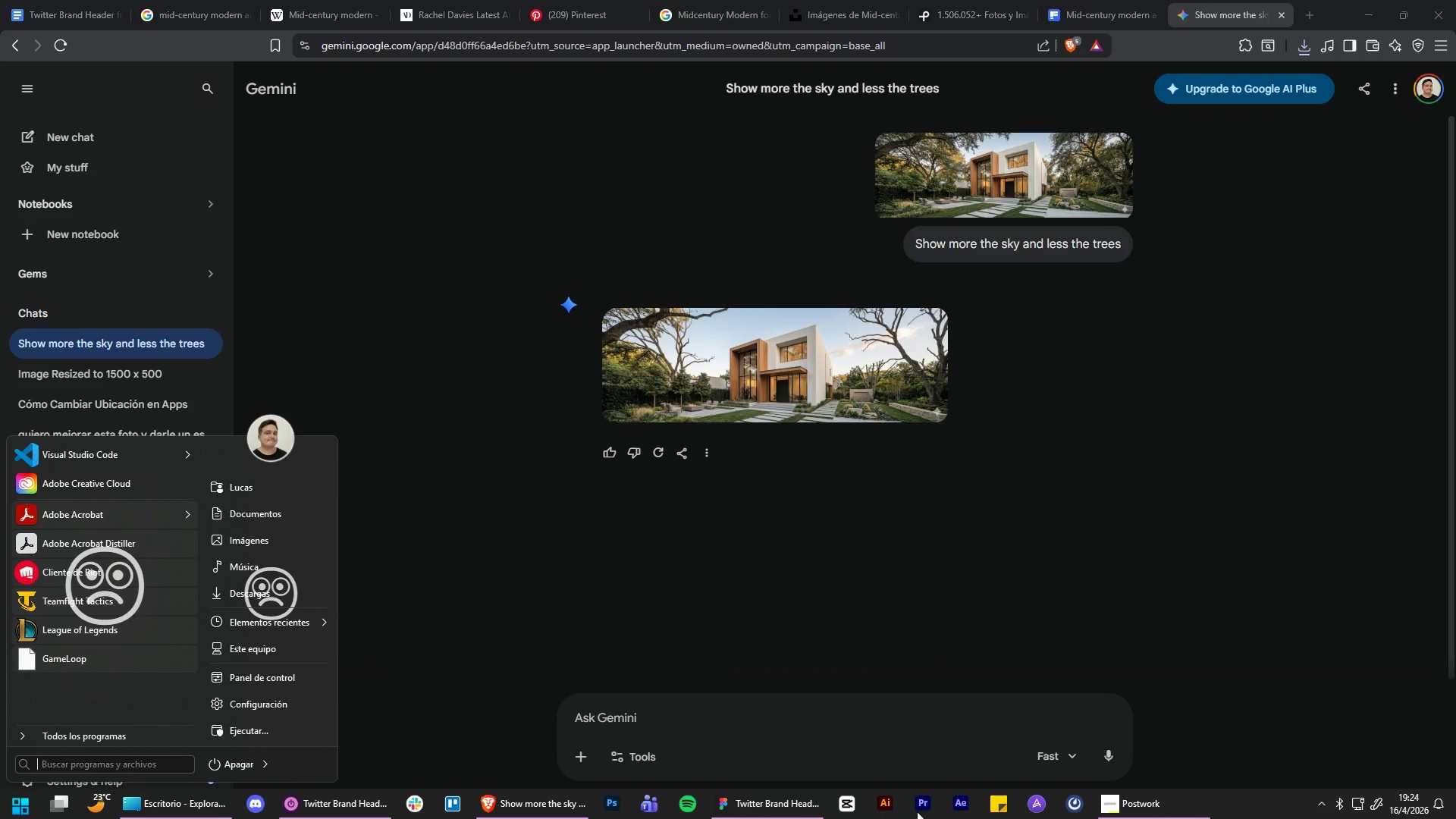 
left_click([792, 806])
 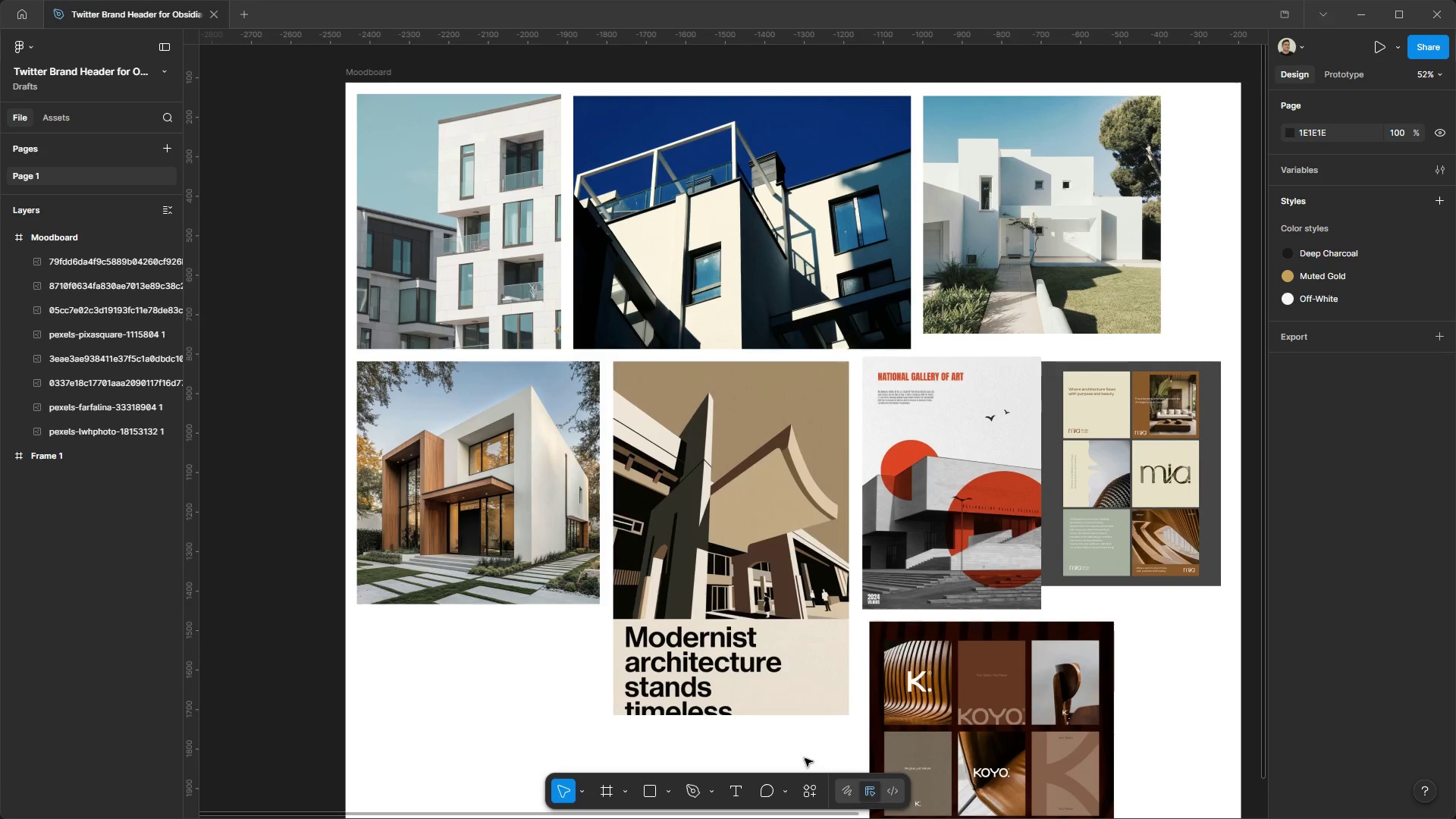 
hold_key(key=ControlLeft, duration=0.97)
hold_key(key=AltLeft, duration=0.95)
scroll: coordinate [413, 509], scroll_direction: none, amount: 0.0
 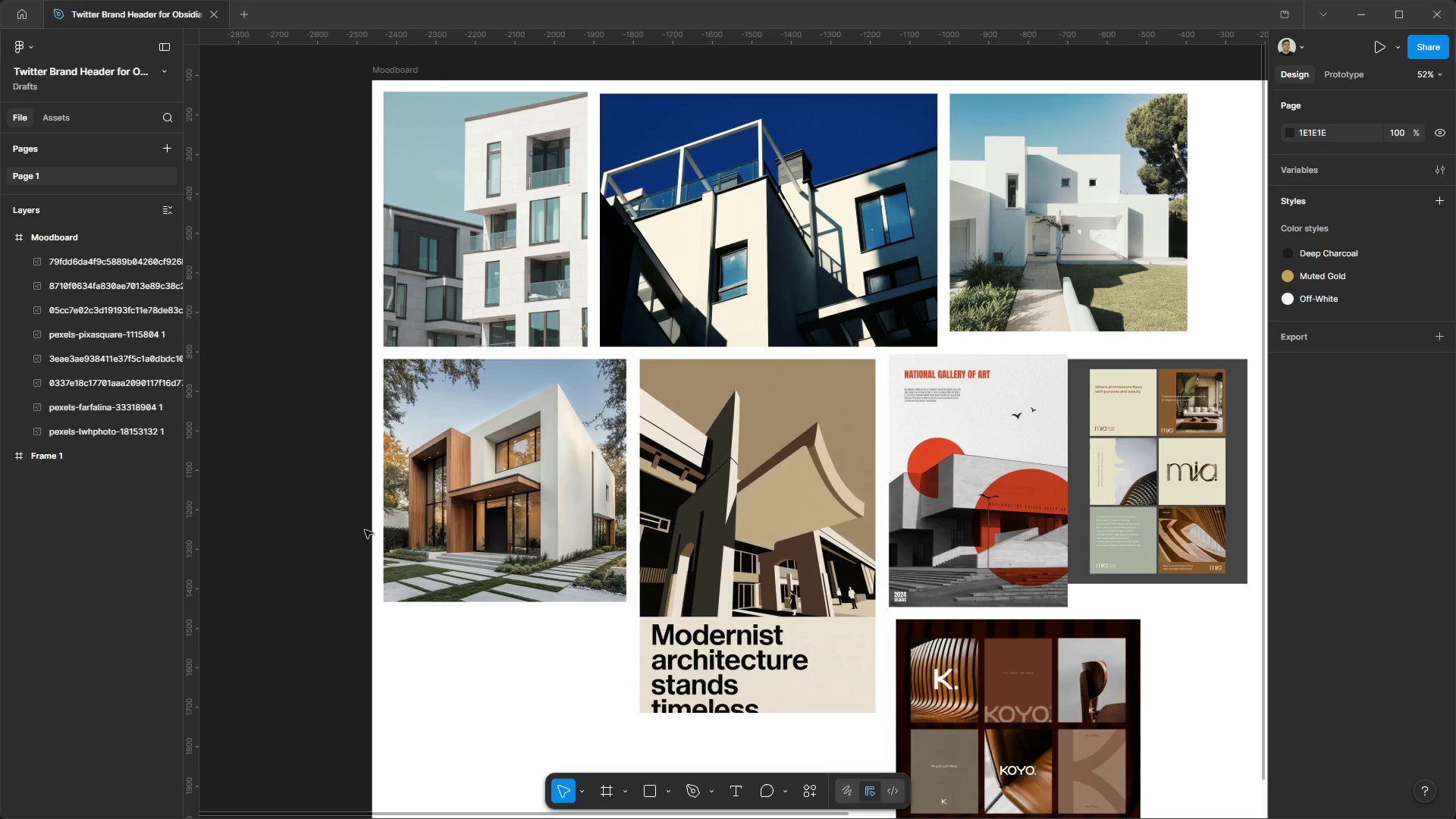 
hold_key(key=ControlLeft, duration=0.75)
 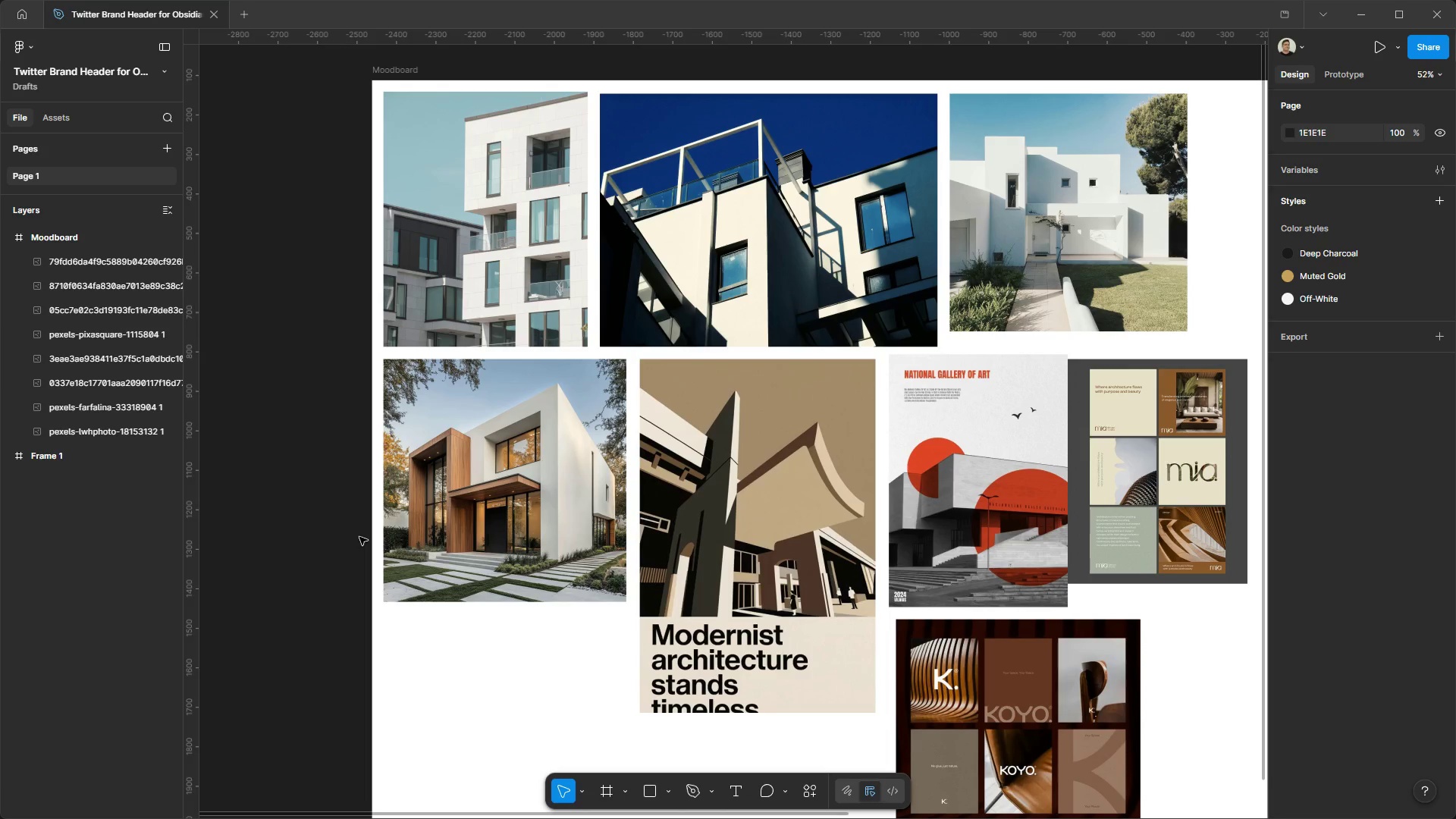 
hold_key(key=AltLeft, duration=0.73)
 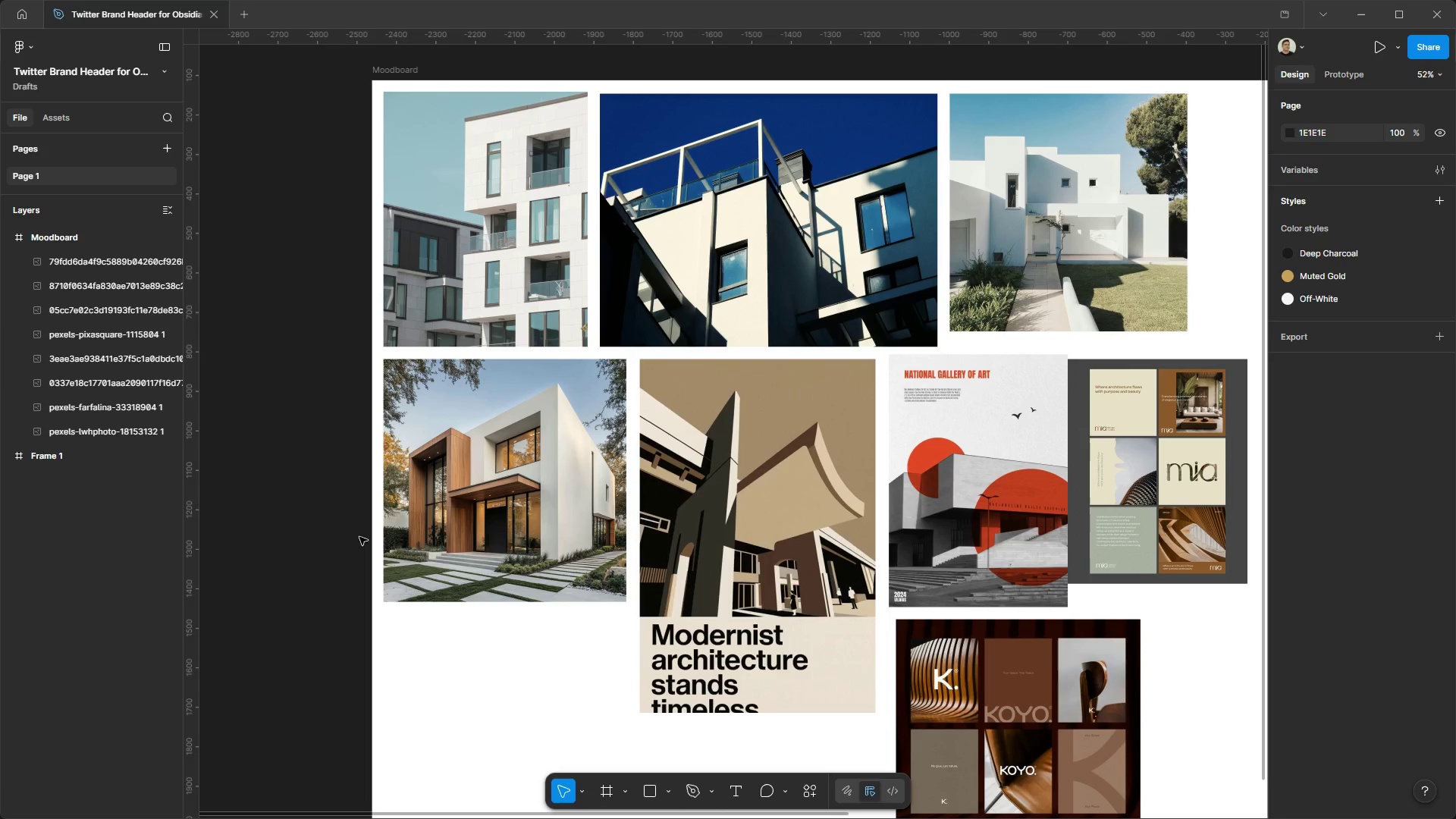 
hold_key(key=ControlLeft, duration=3.86)
hold_key(key=AltLeft, duration=1.52)
hold_key(key=AltLeft, duration=1.5)
hold_key(key=AltLeft, duration=0.81)
scroll: coordinate [753, 378], scroll_direction: down, amount: 4.0
 